 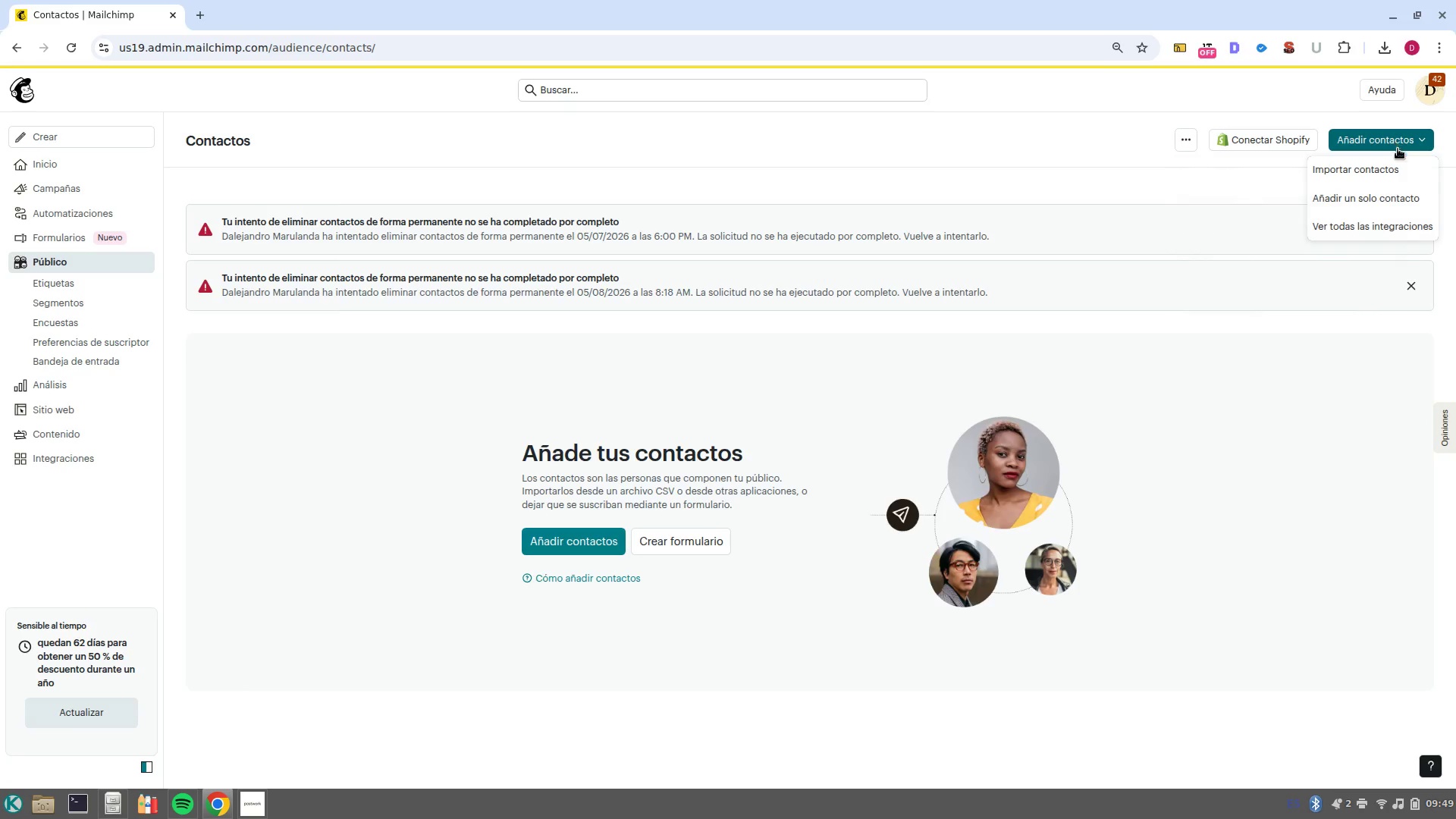 
left_click([1395, 170])
 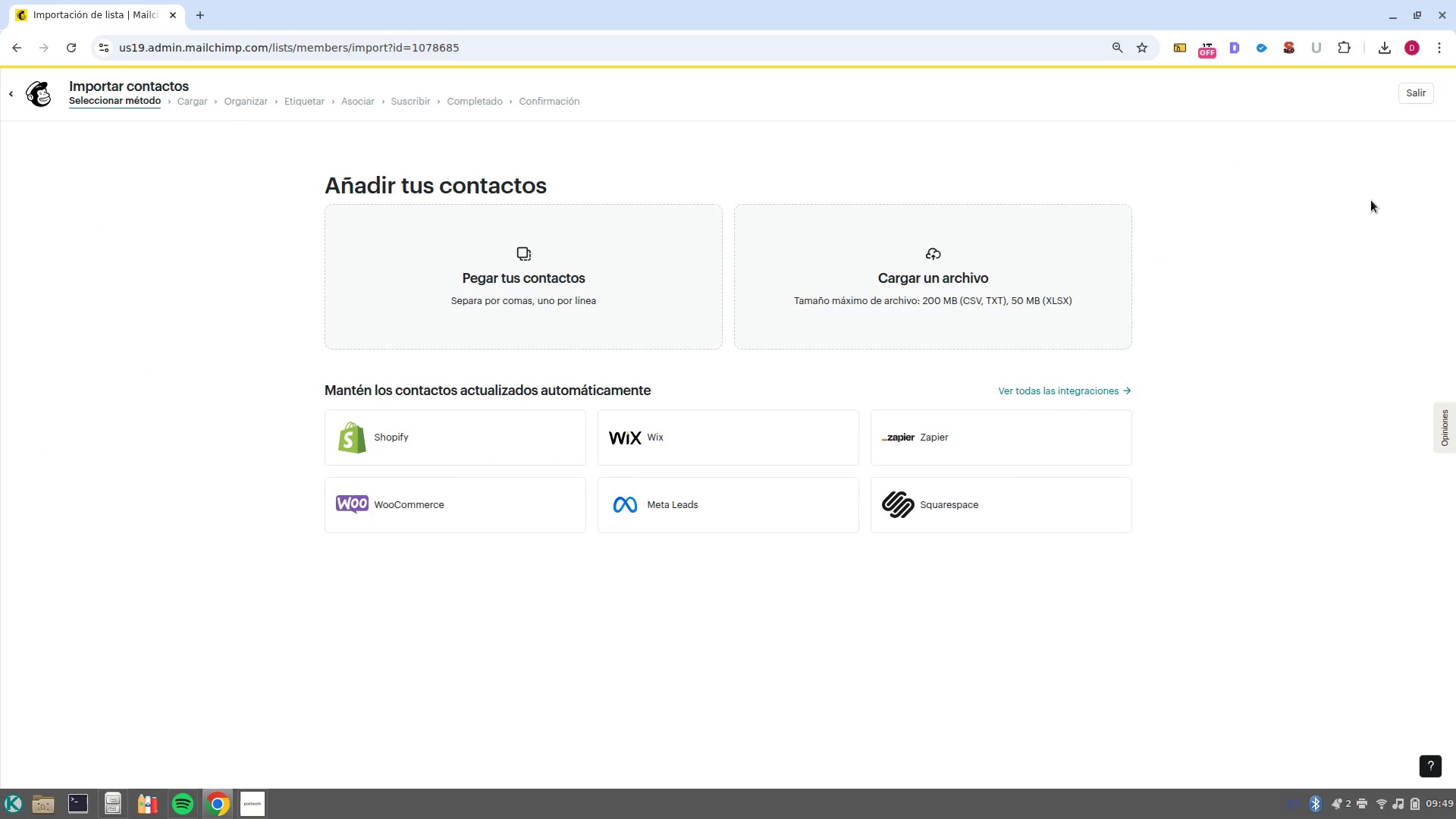 
left_click([943, 281])
 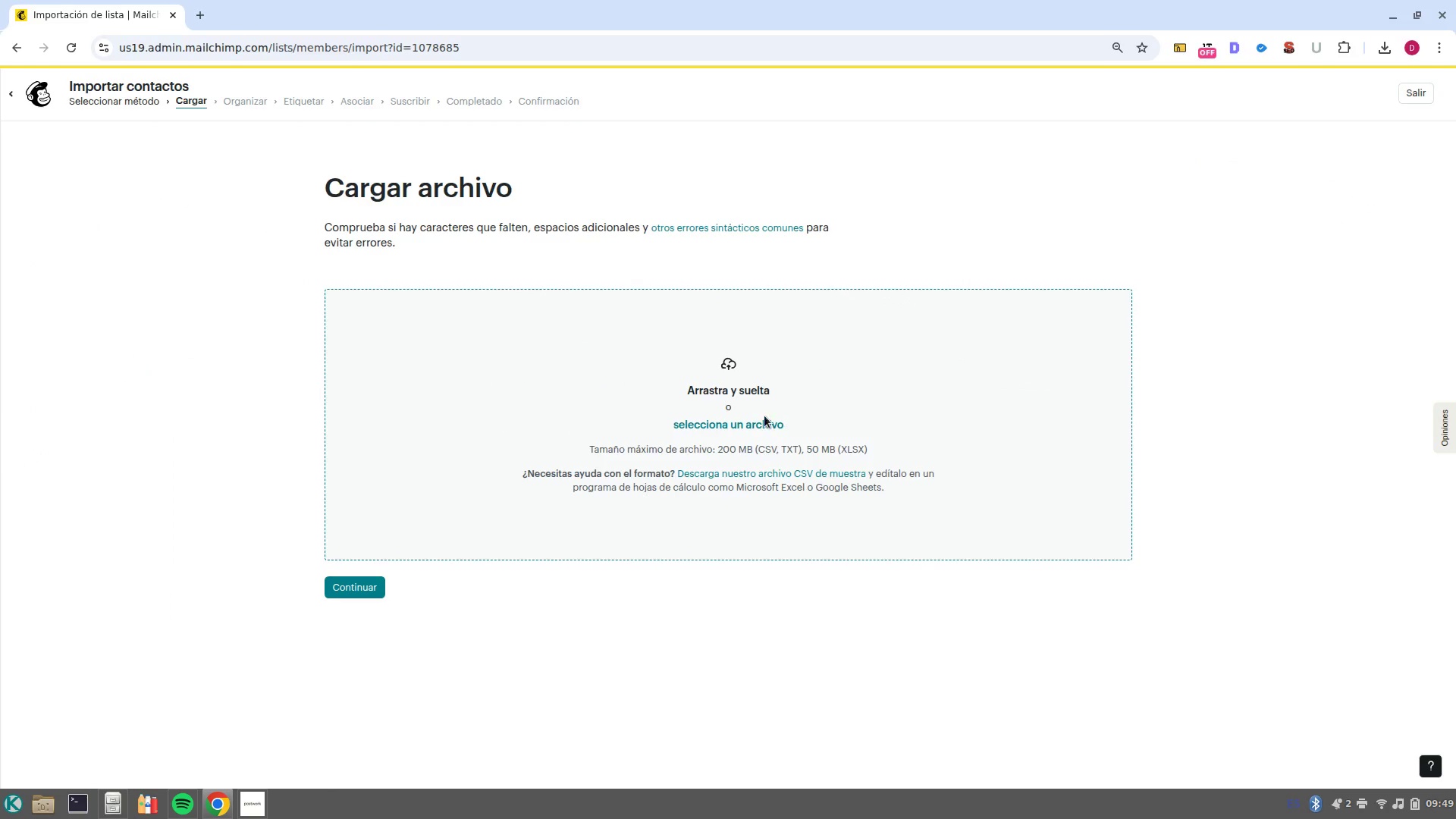 
left_click([745, 425])
 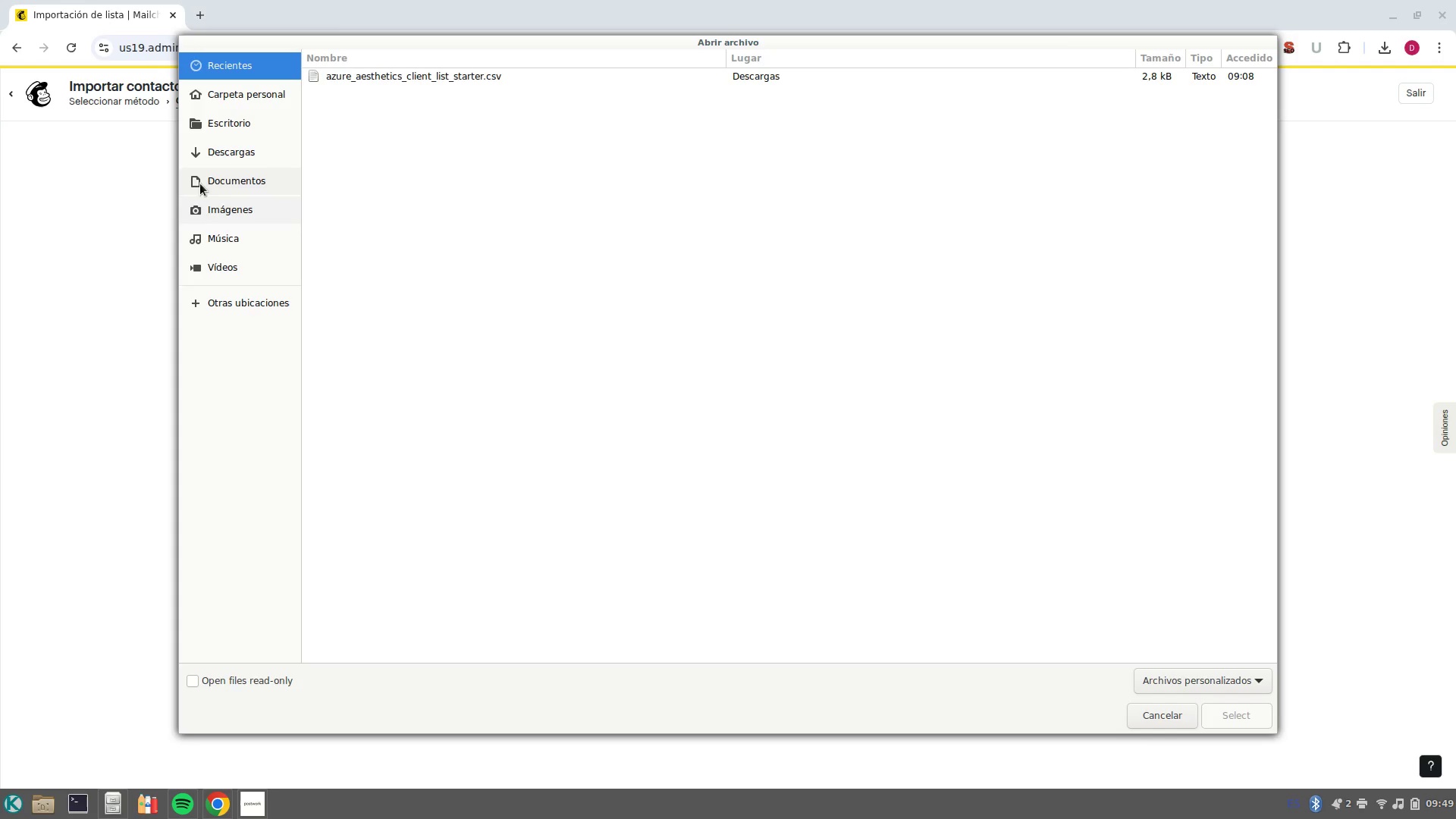 
left_click([221, 156])
 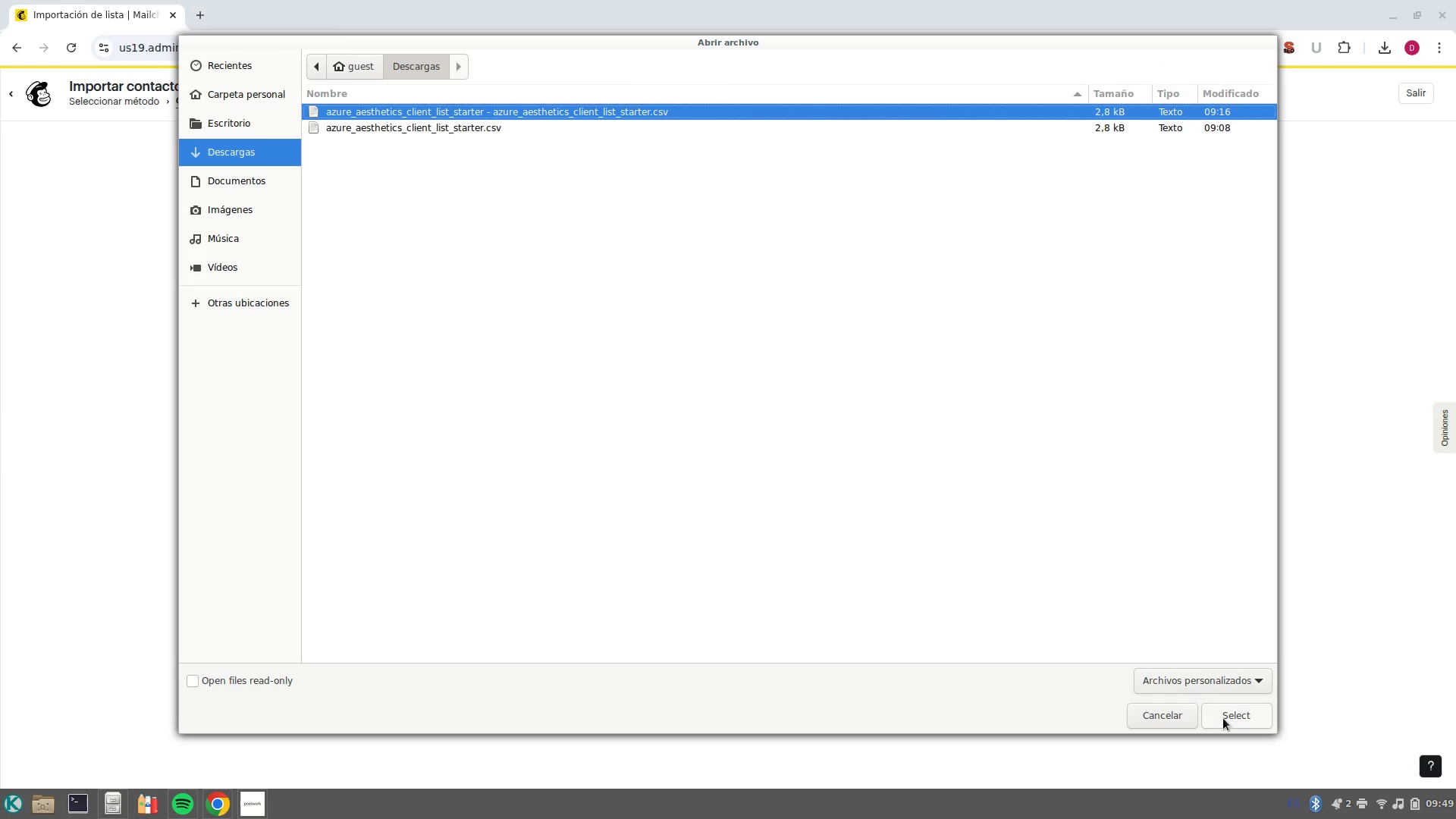 
left_click([1223, 718])
 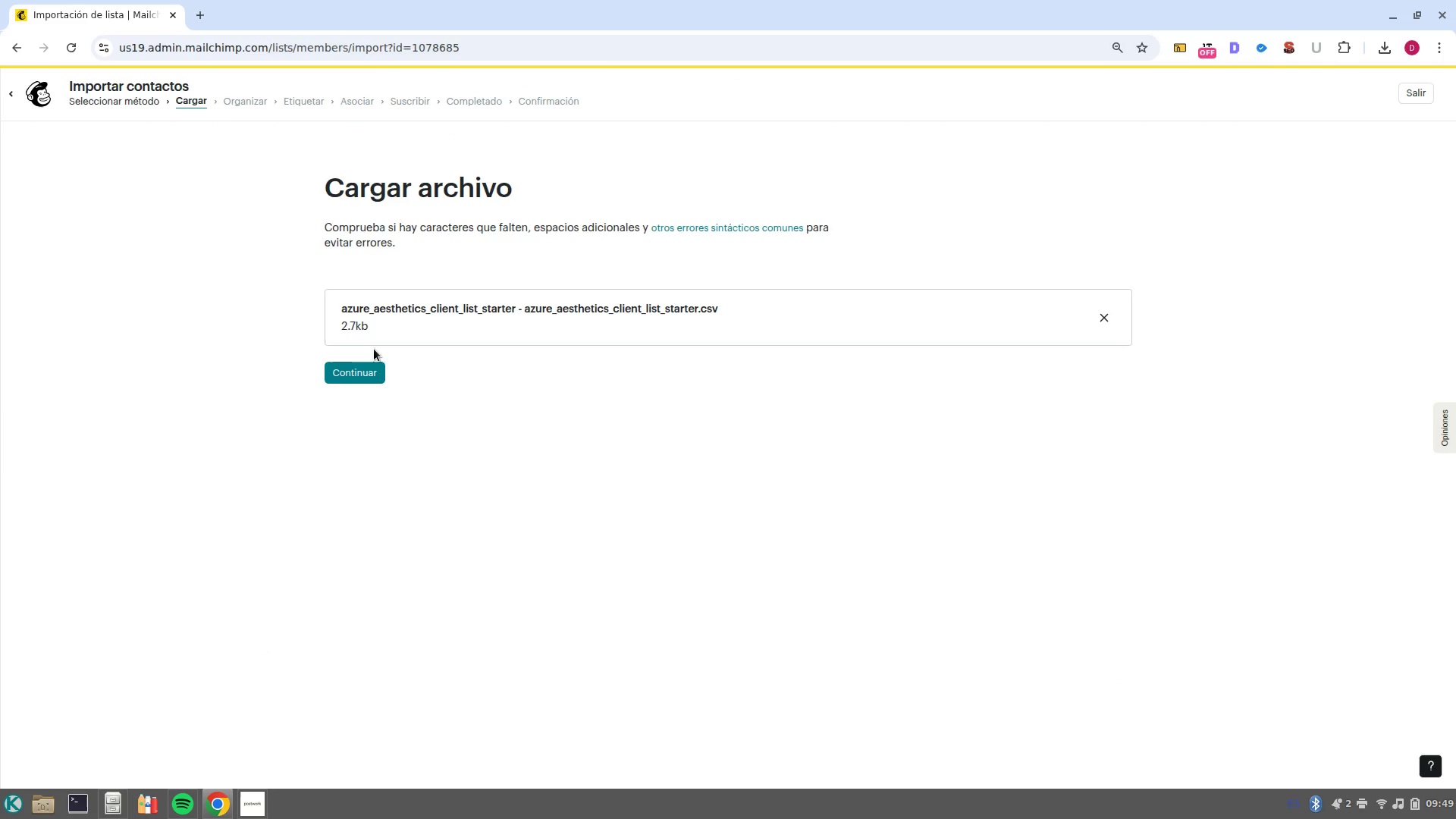 
left_click([369, 359])
 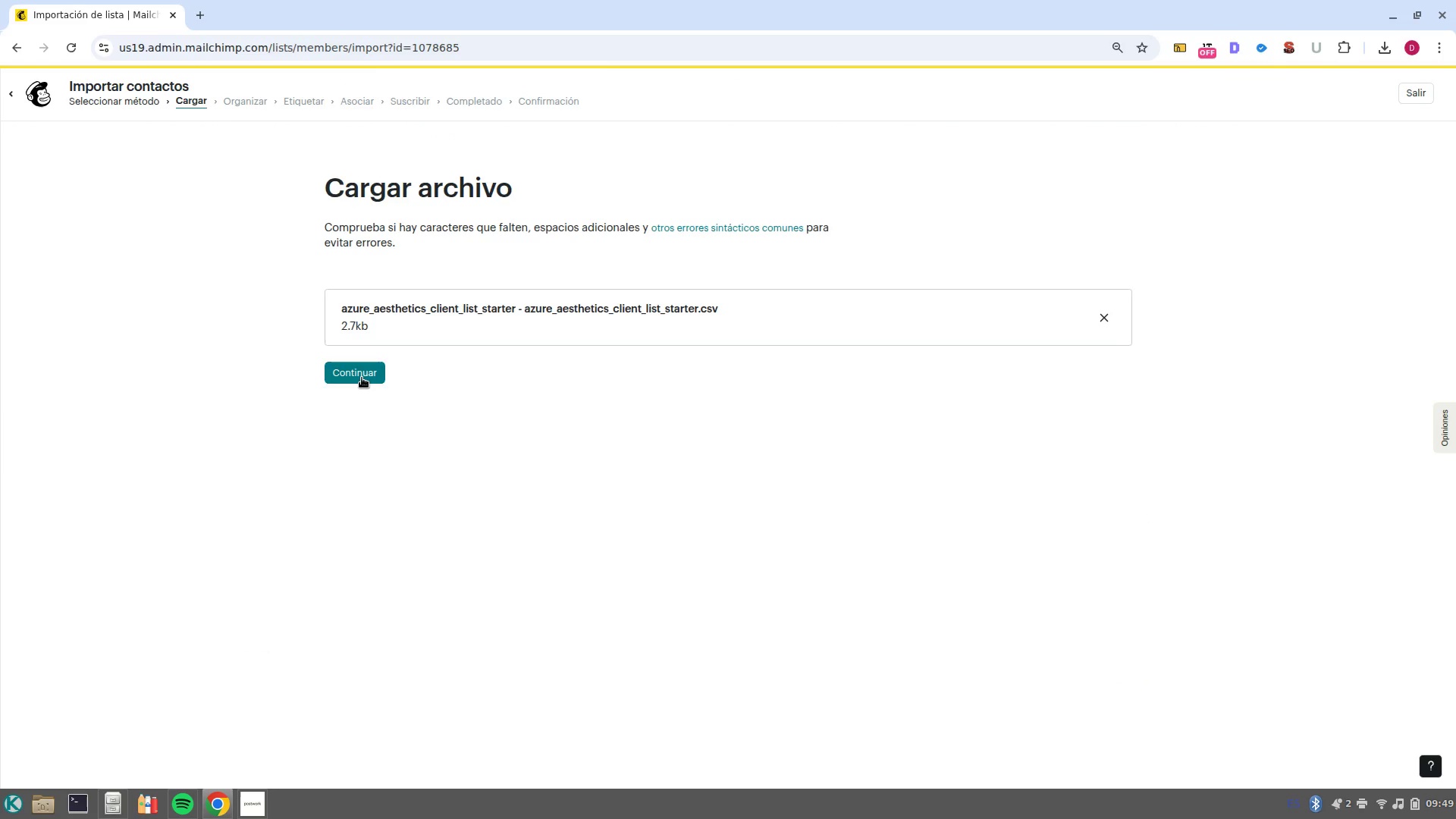 
left_click([362, 378])
 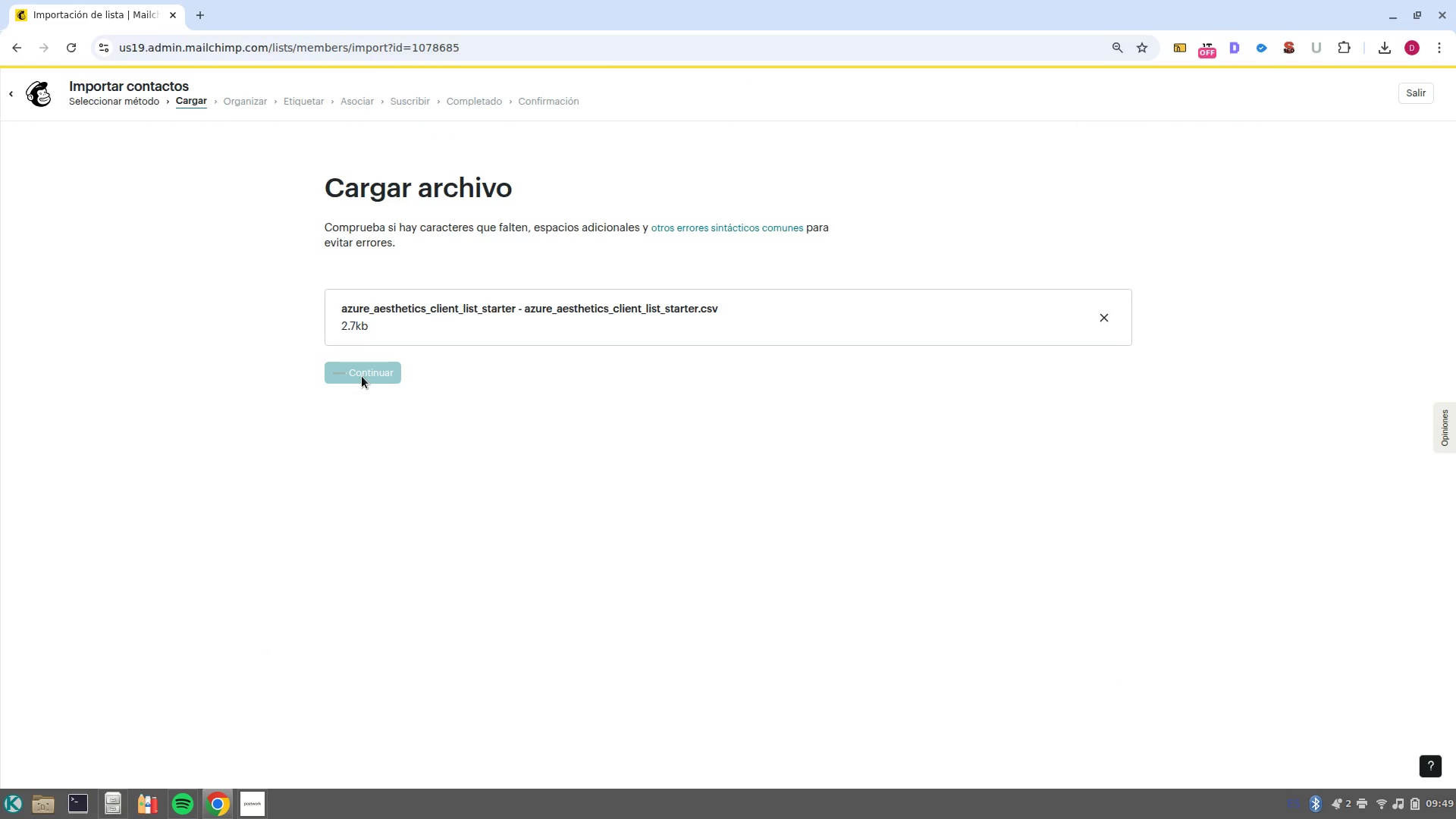 
wait(8.54)
 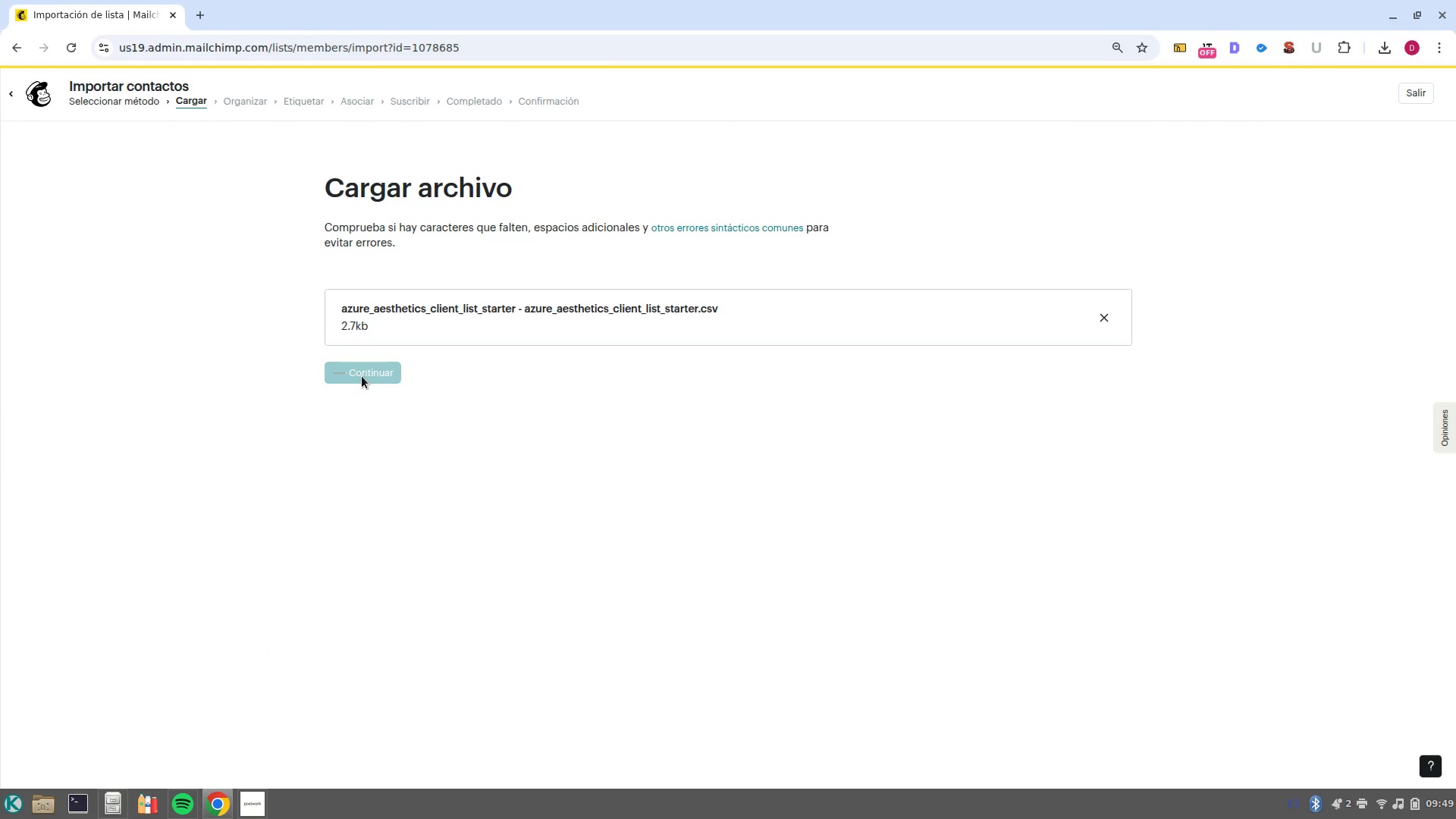 
left_click([375, 614])
 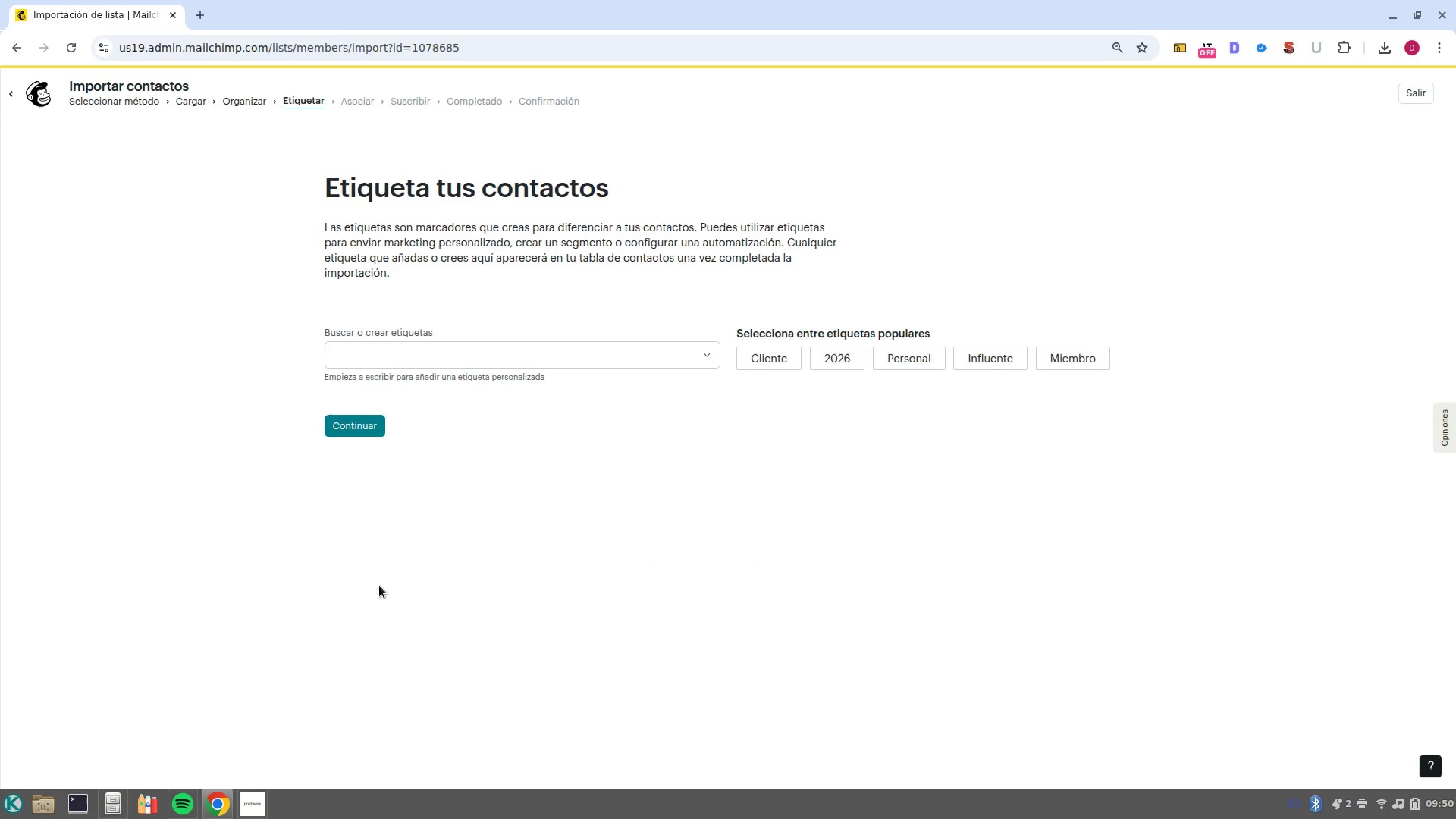 
wait(5.01)
 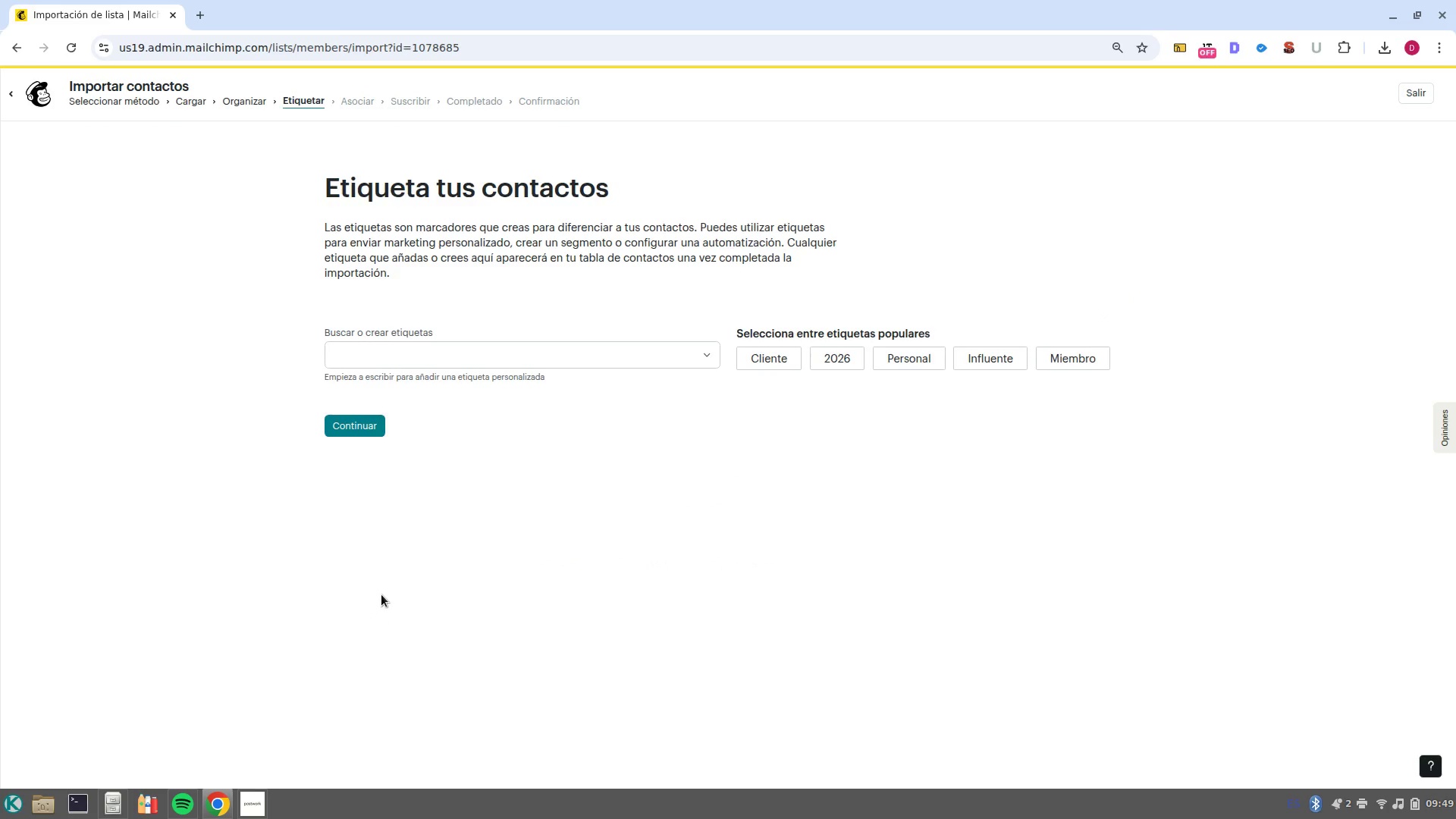 
left_click([384, 353])
 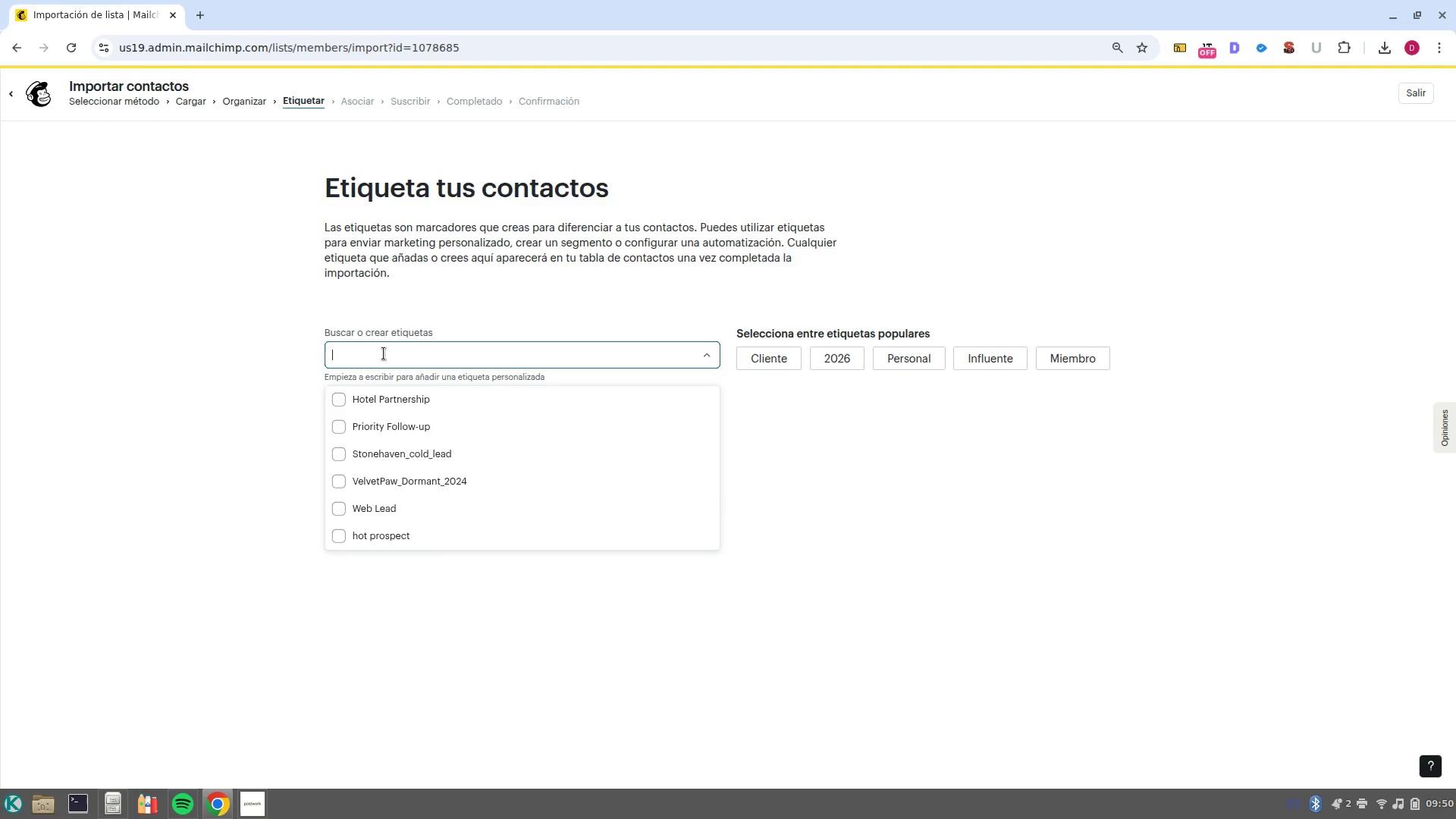 
type(Active?Patient)
 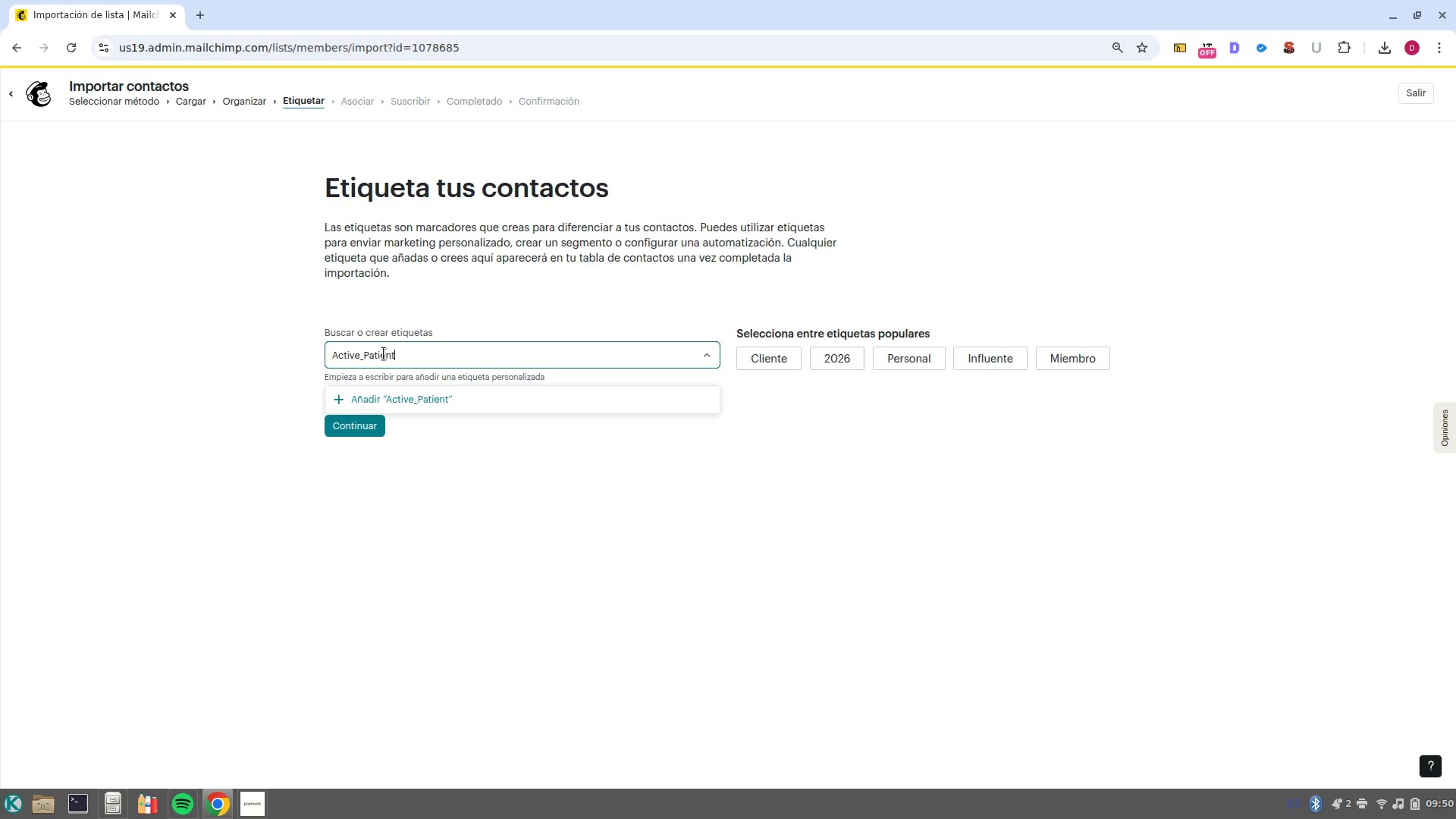 
left_click([400, 398])
 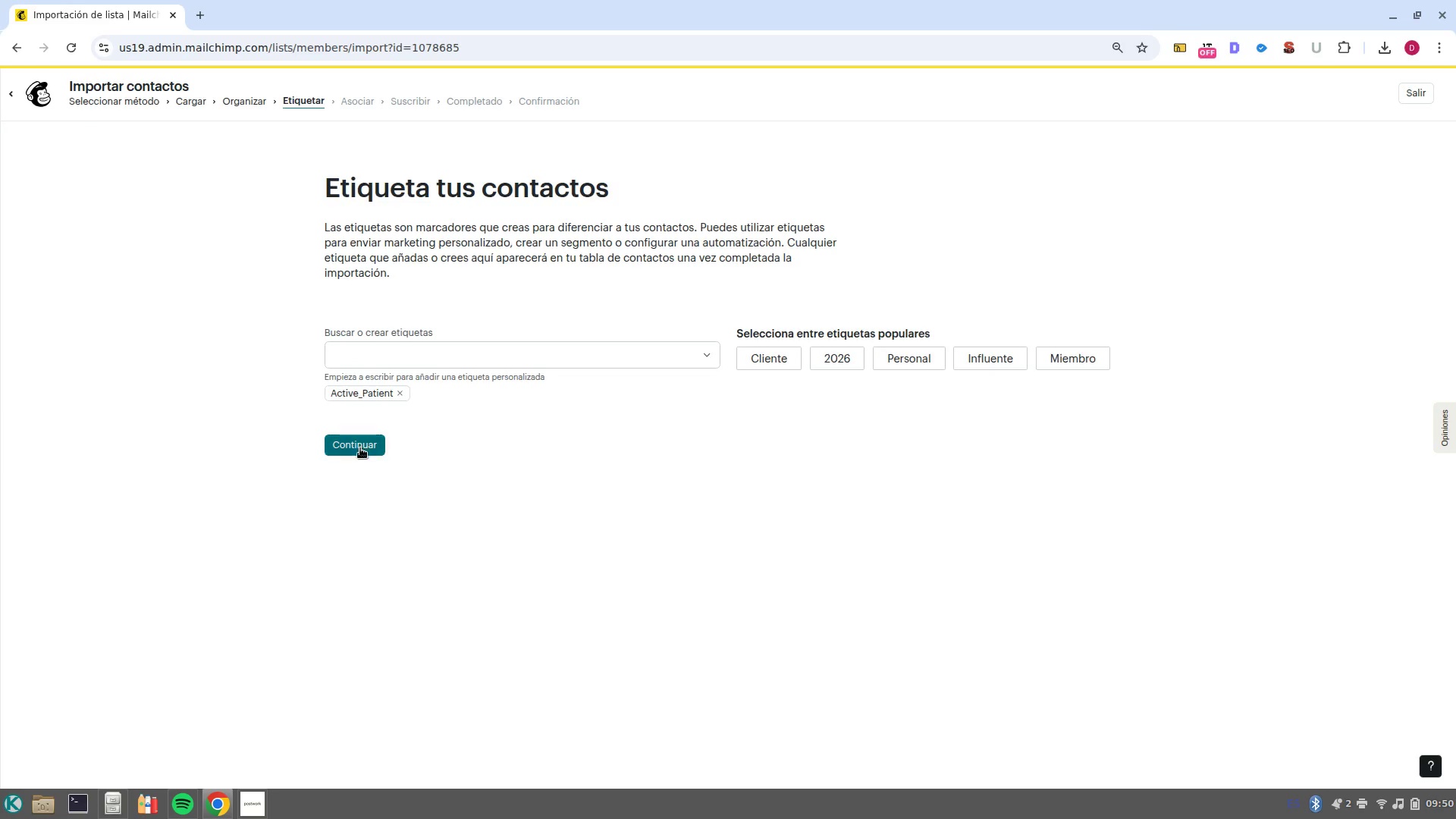 
left_click([360, 448])
 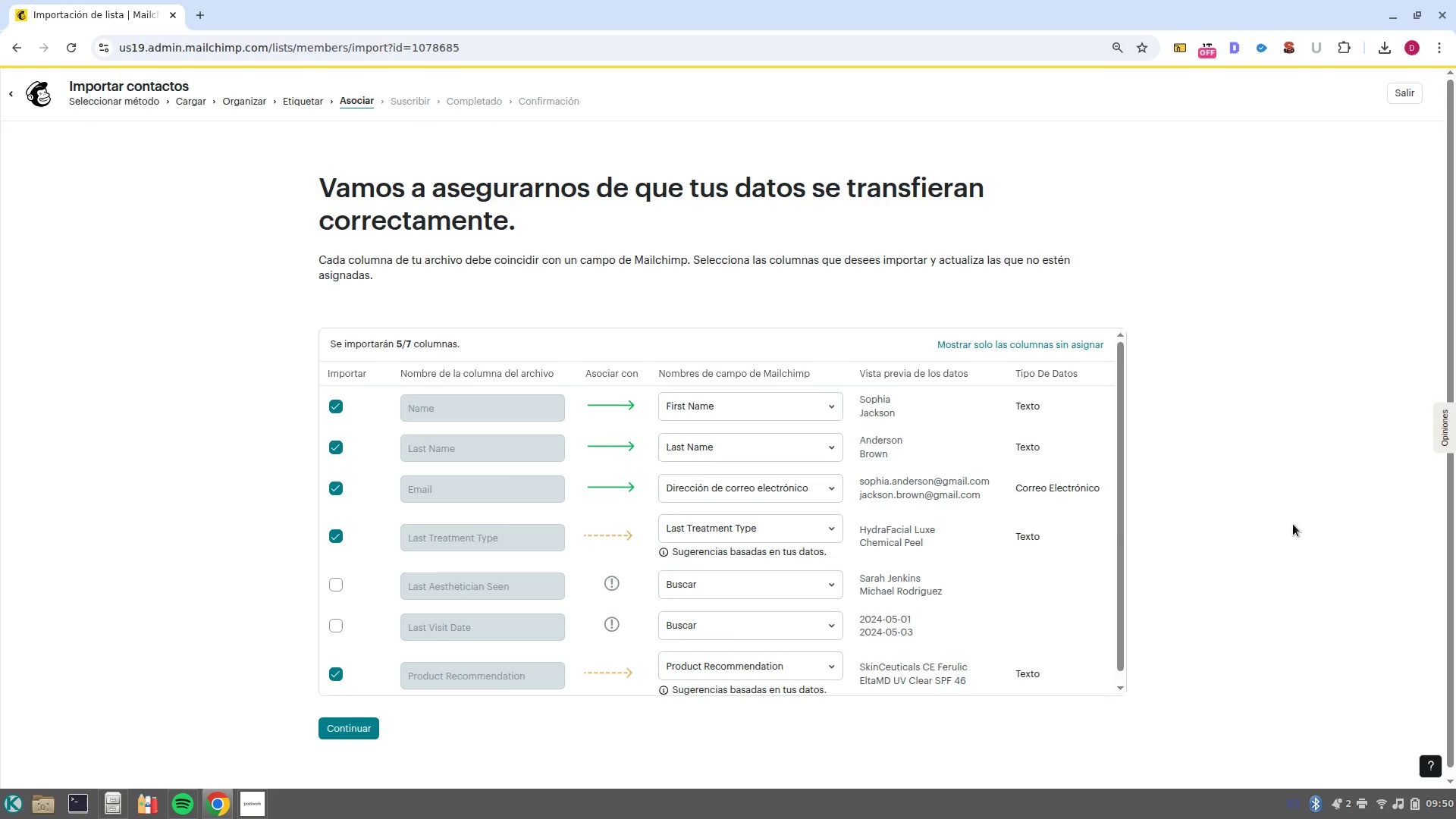 
wait(13.14)
 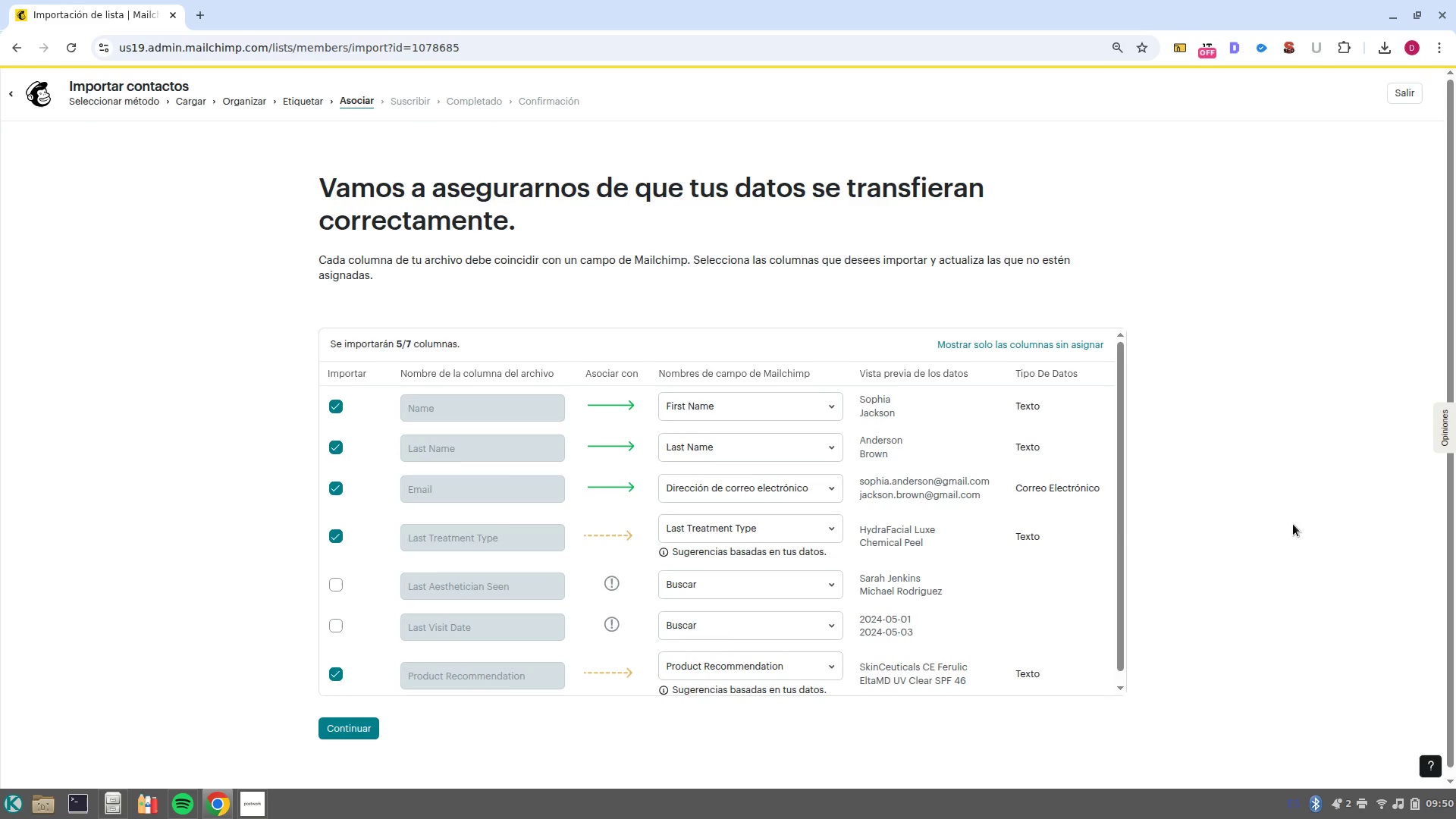 
left_click([334, 588])
 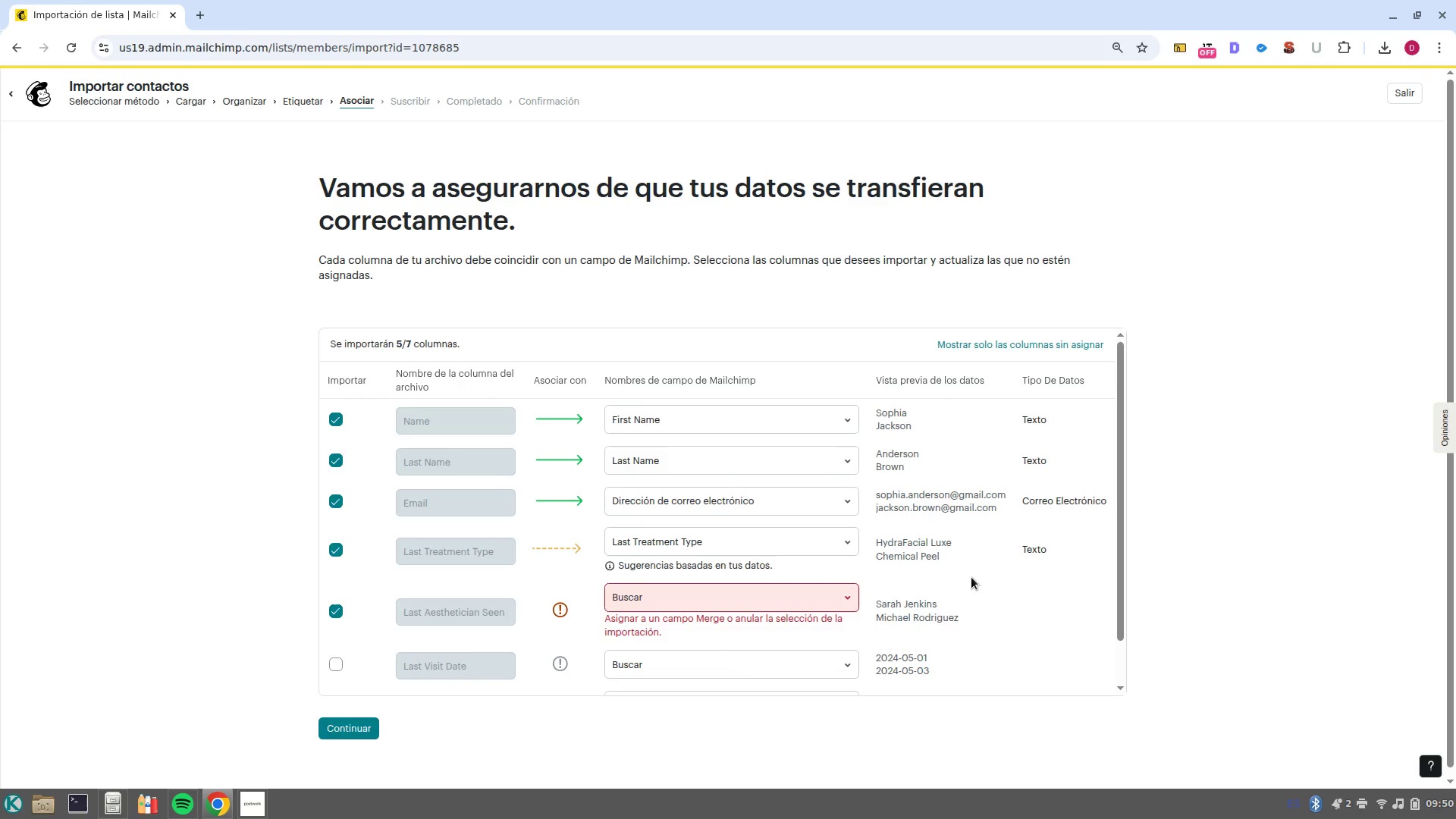 
scroll: coordinate [971, 577], scroll_direction: down, amount: 2.0
 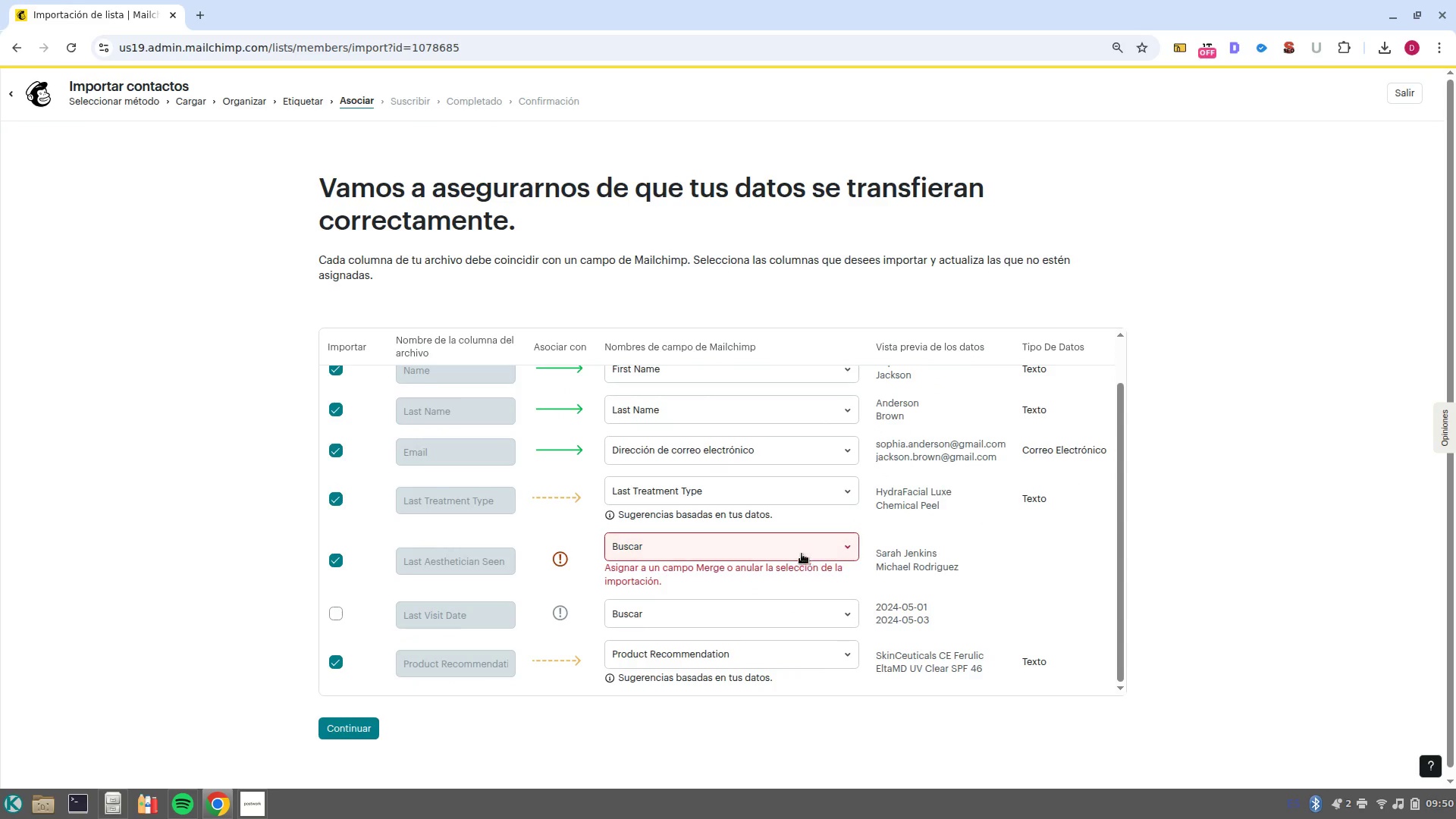 
left_click([799, 550])
 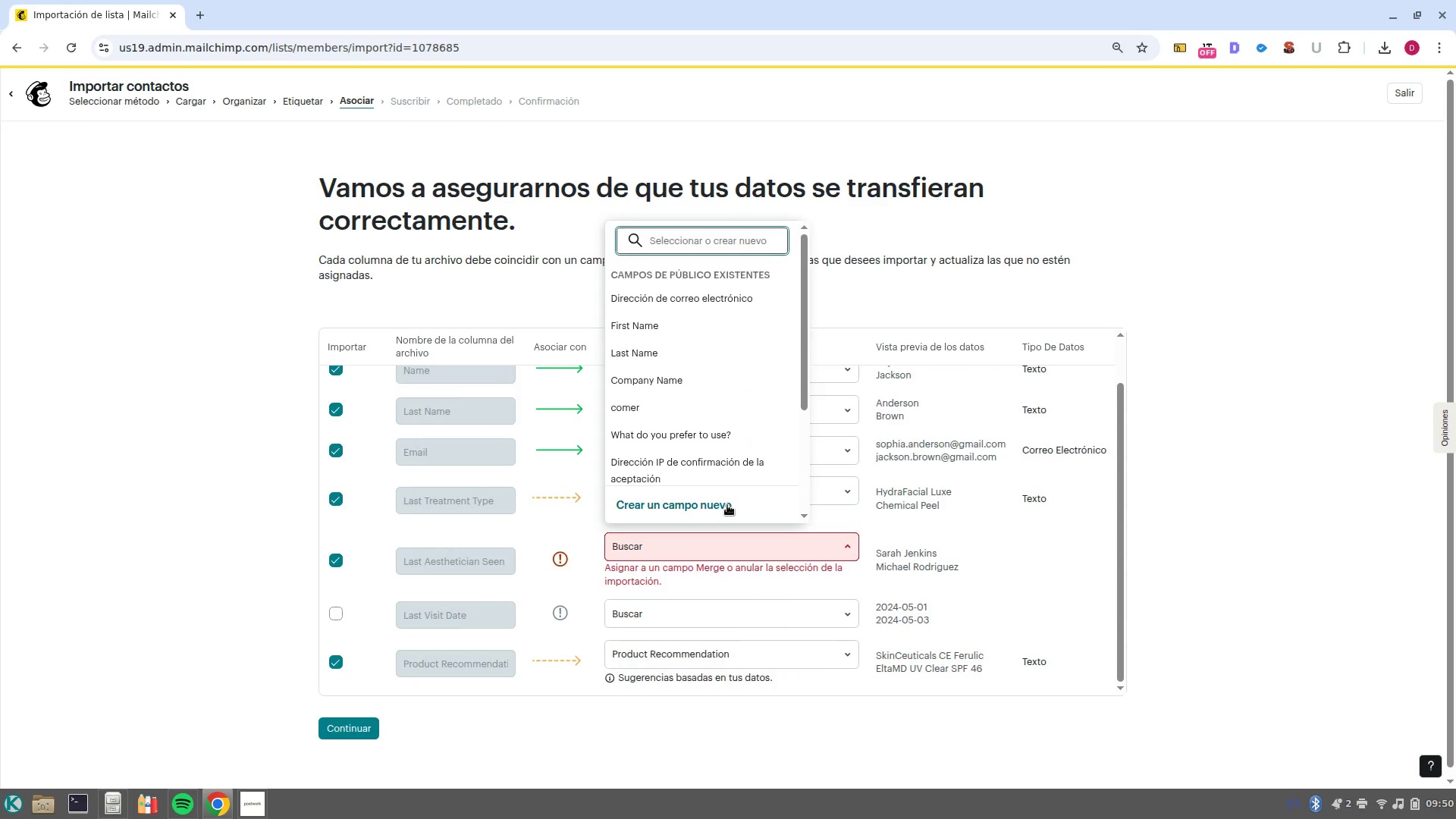 
left_click([727, 505])
 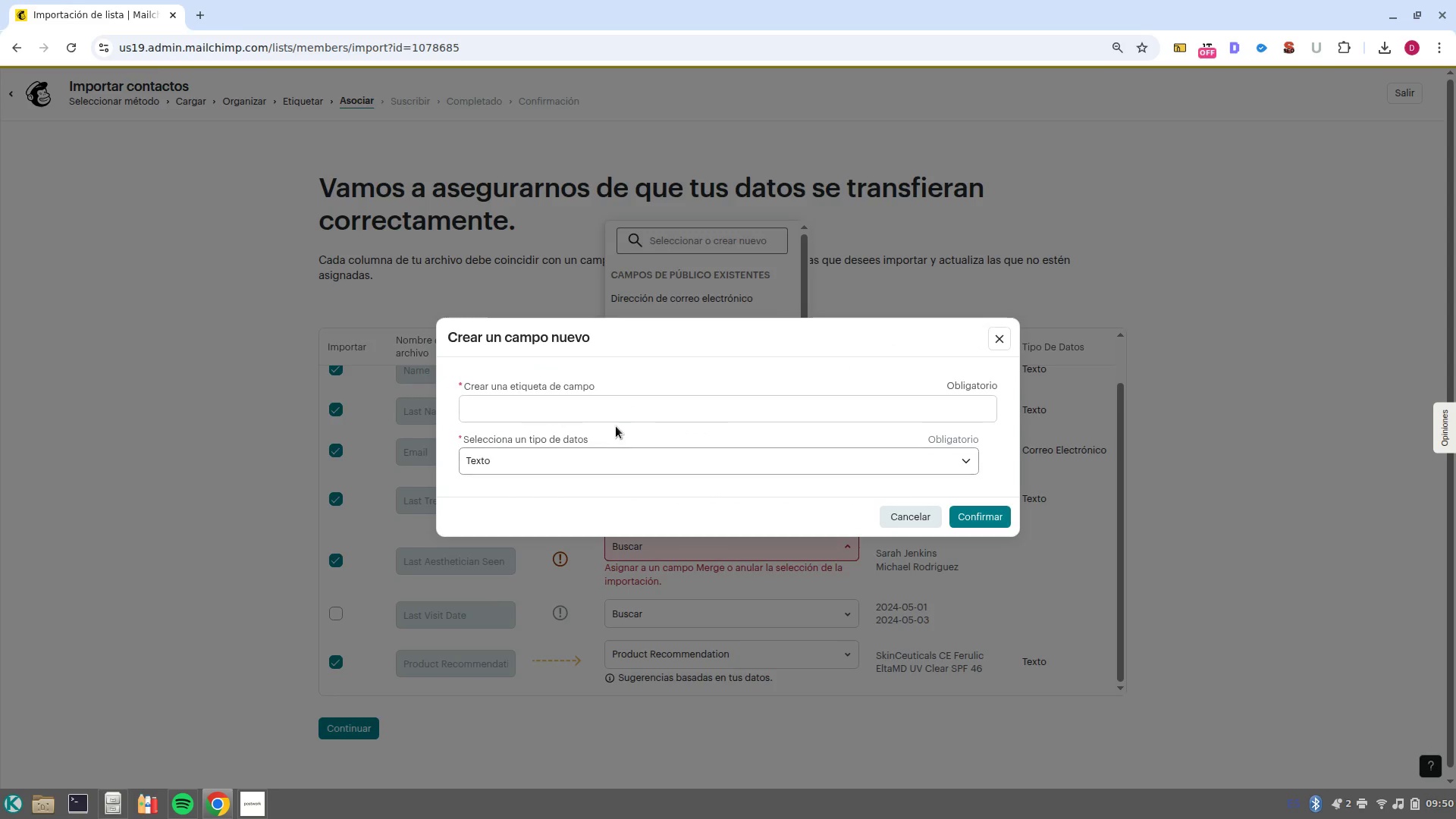 
left_click([612, 416])
 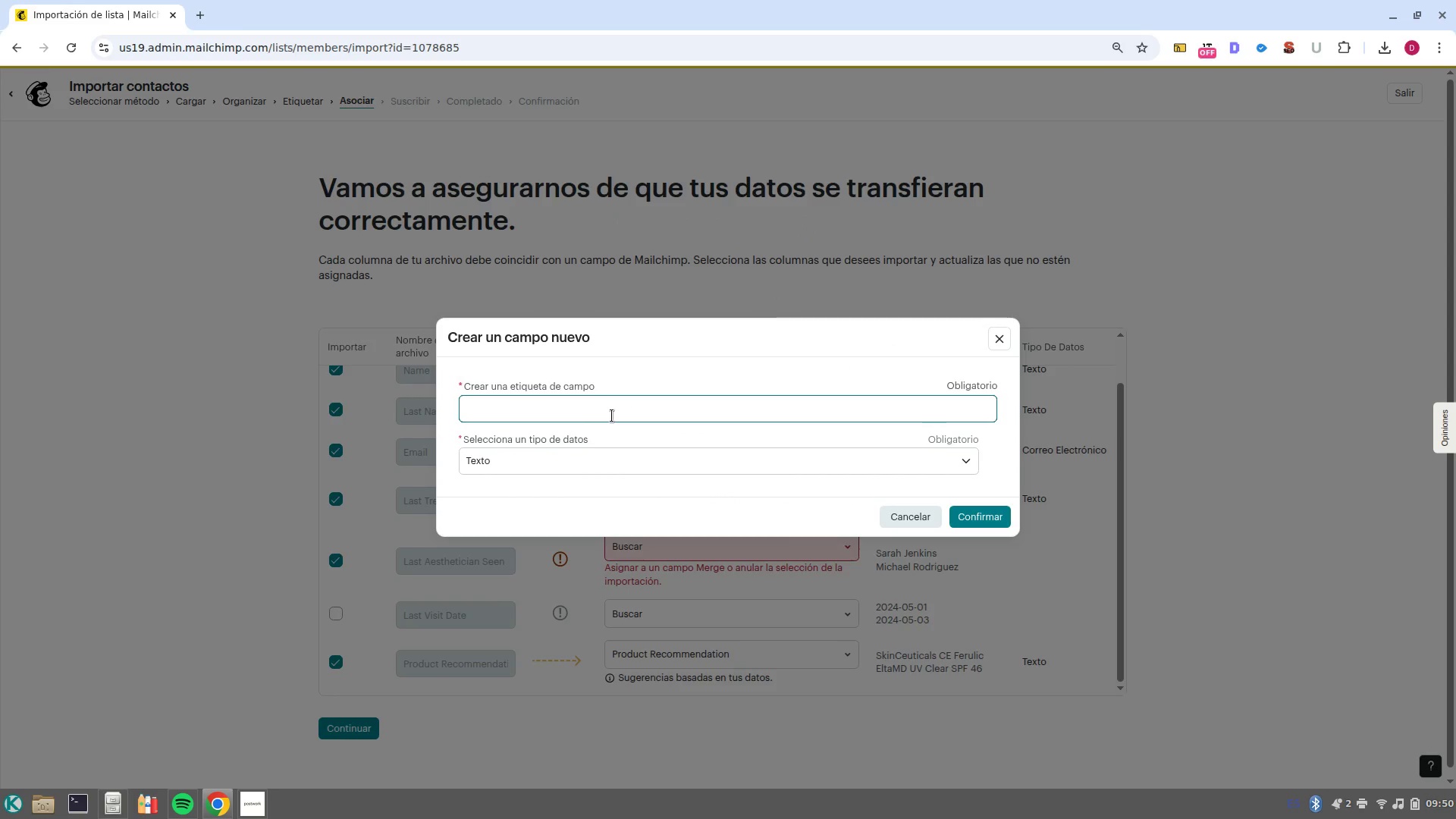 
type(Last )
 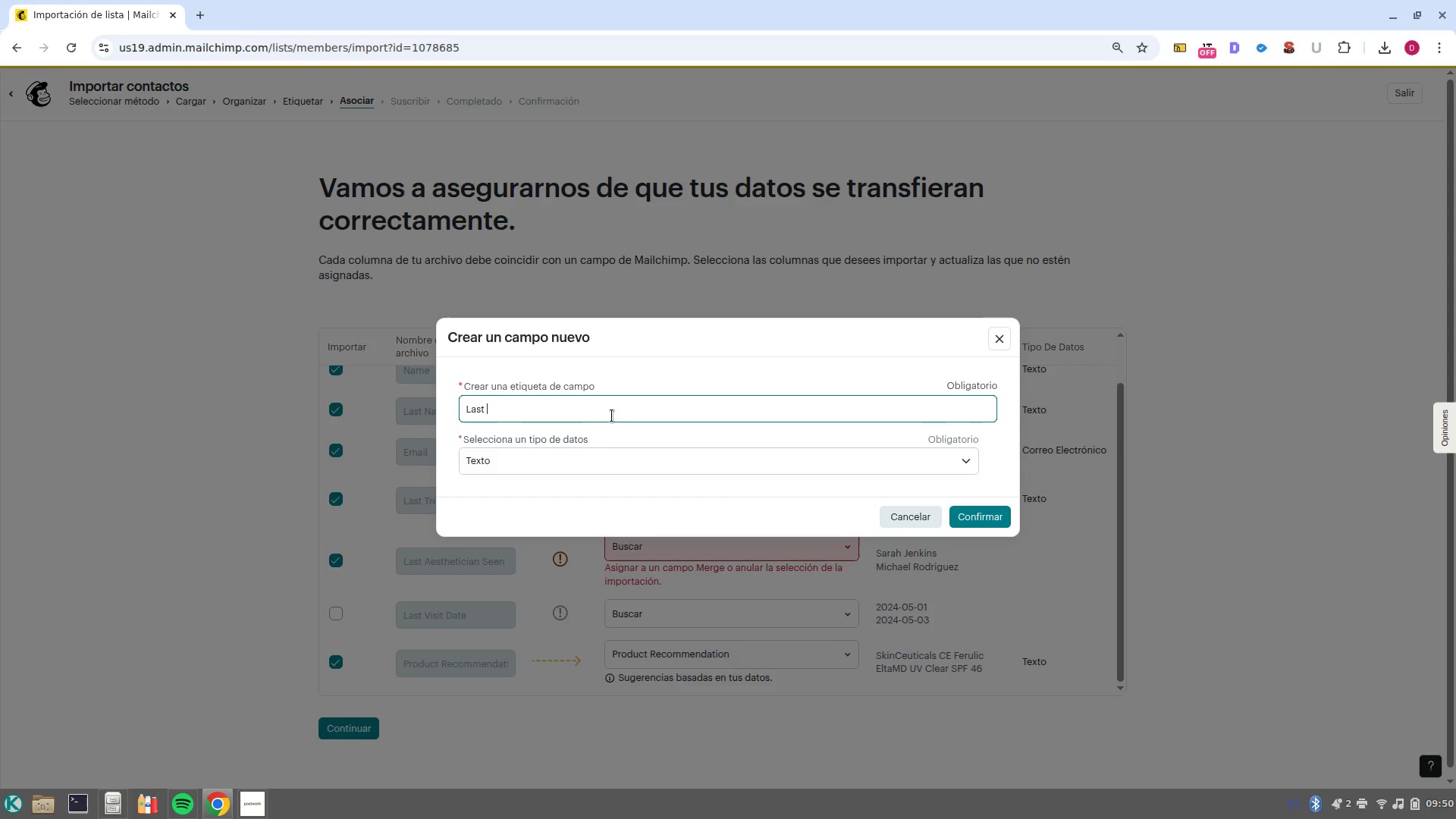 
type(Aesthetician Seen)
 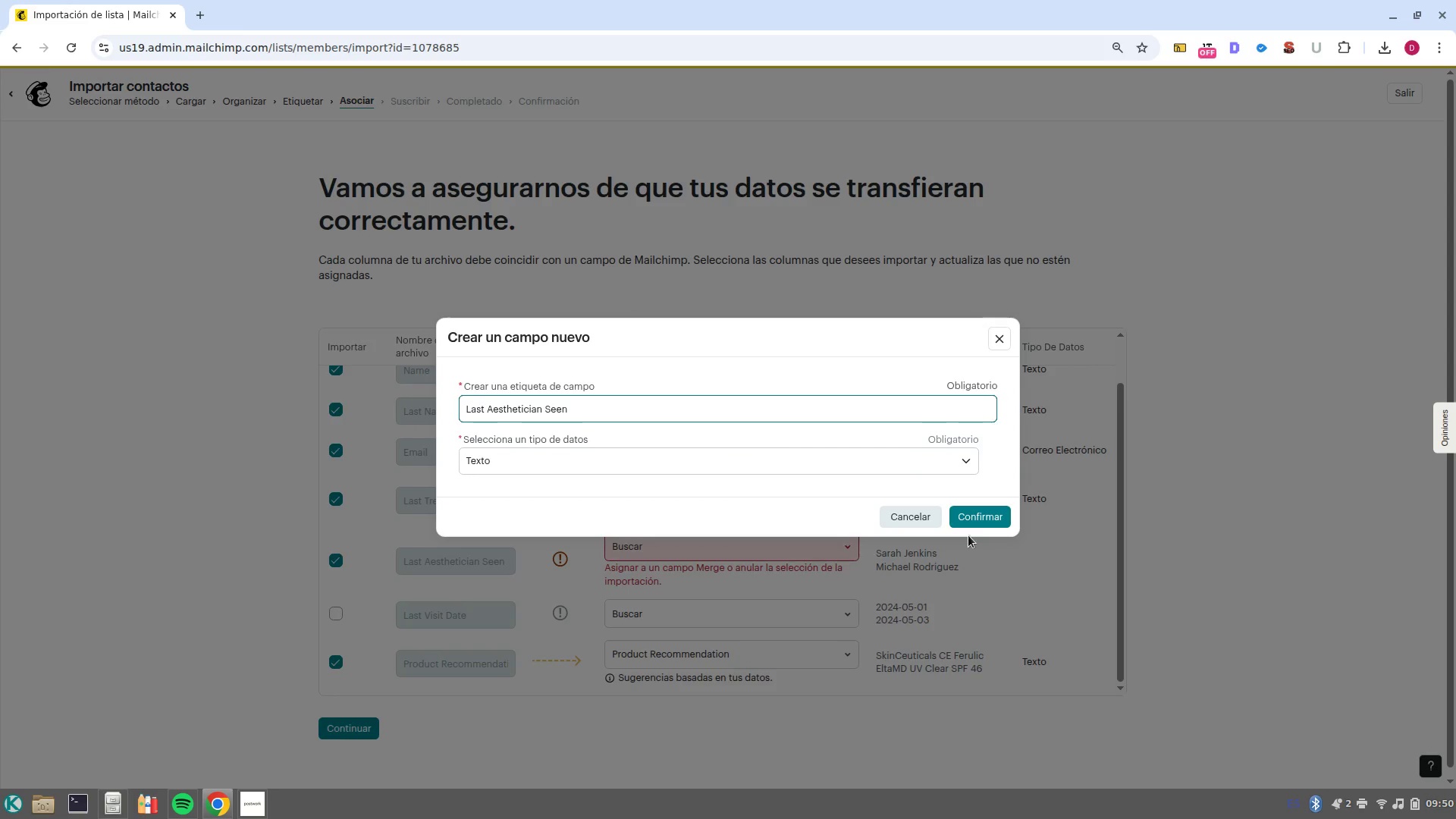 
left_click([977, 522])
 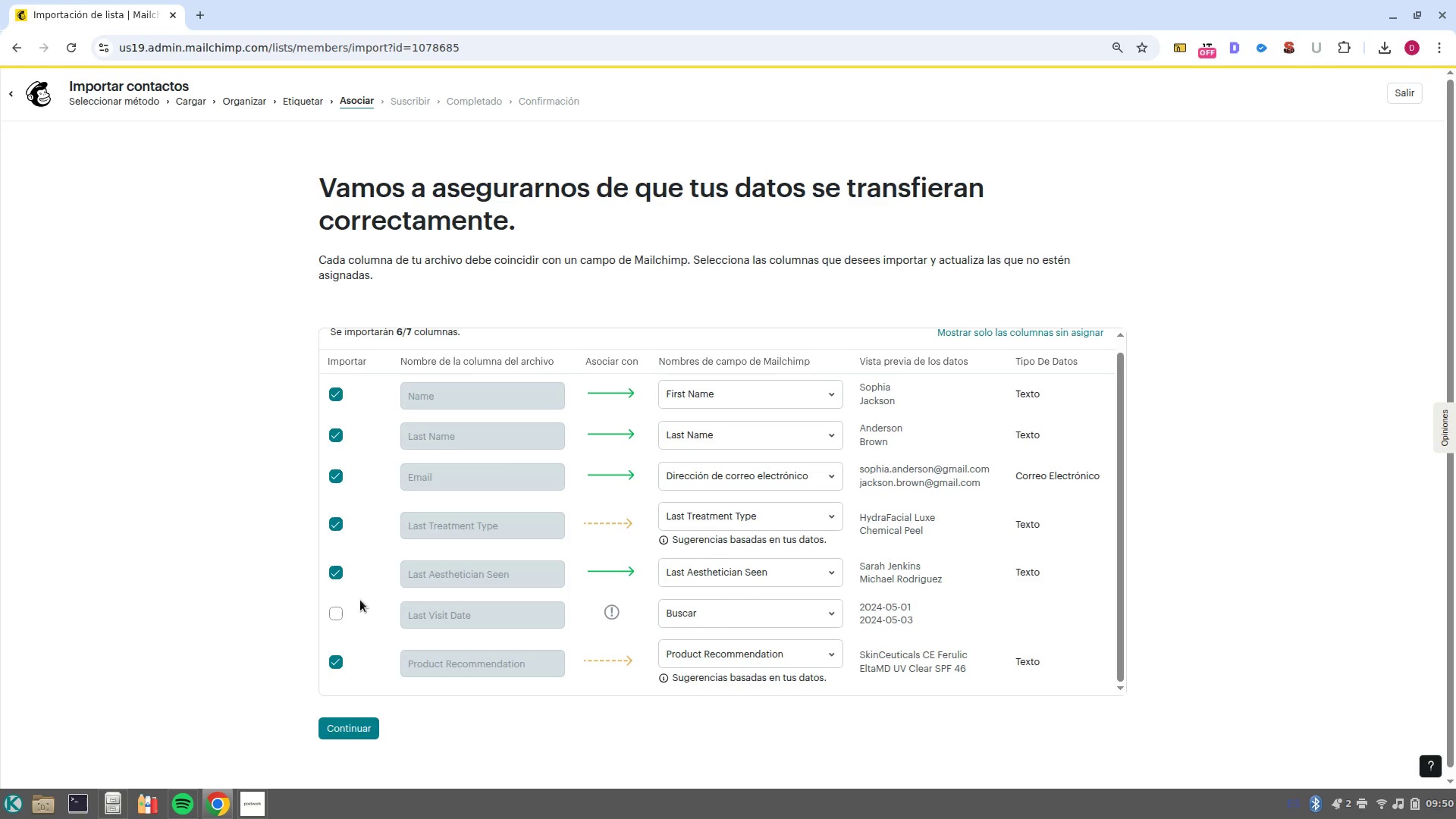 
left_click([326, 613])
 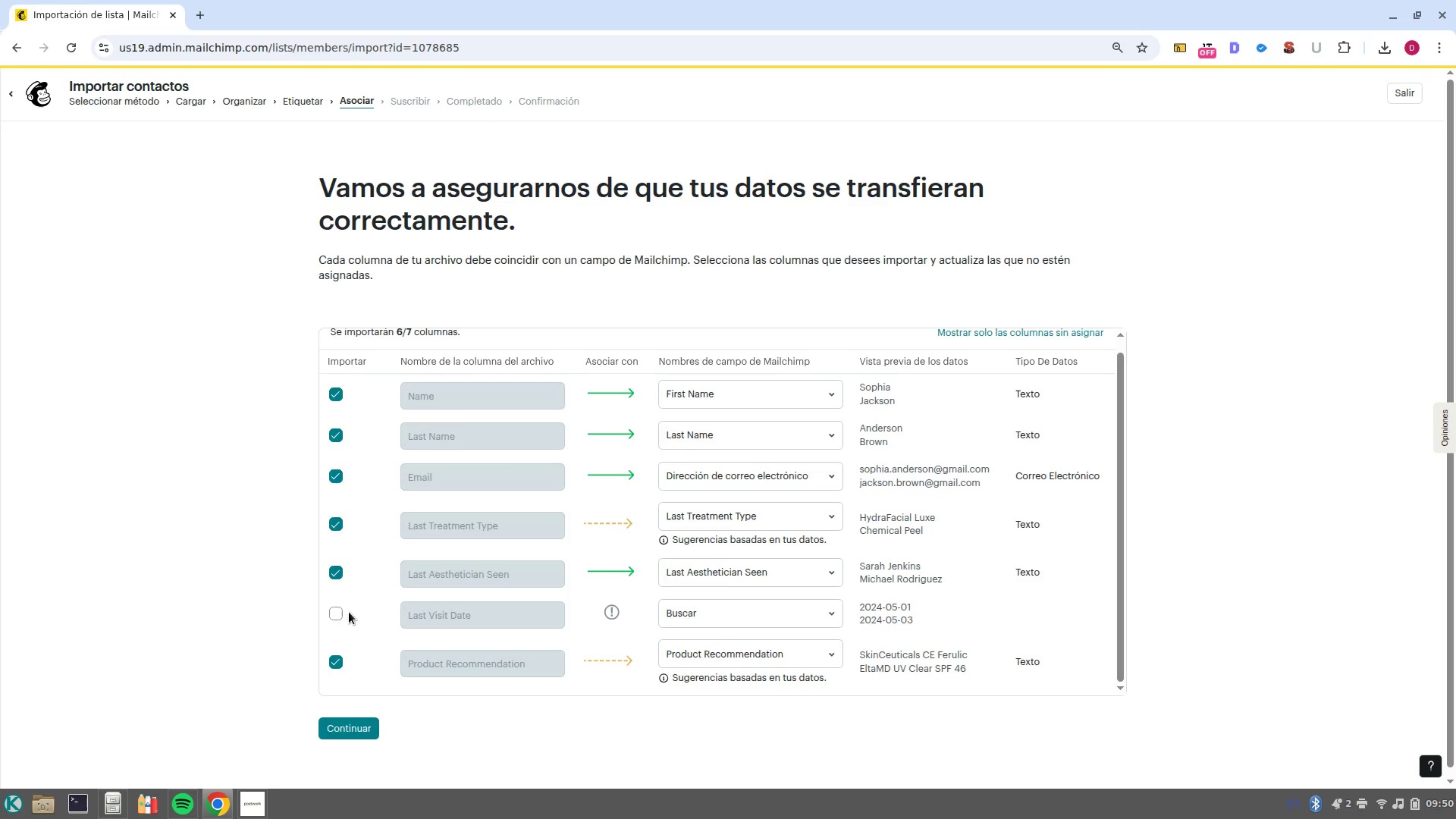 
left_click([332, 609])
 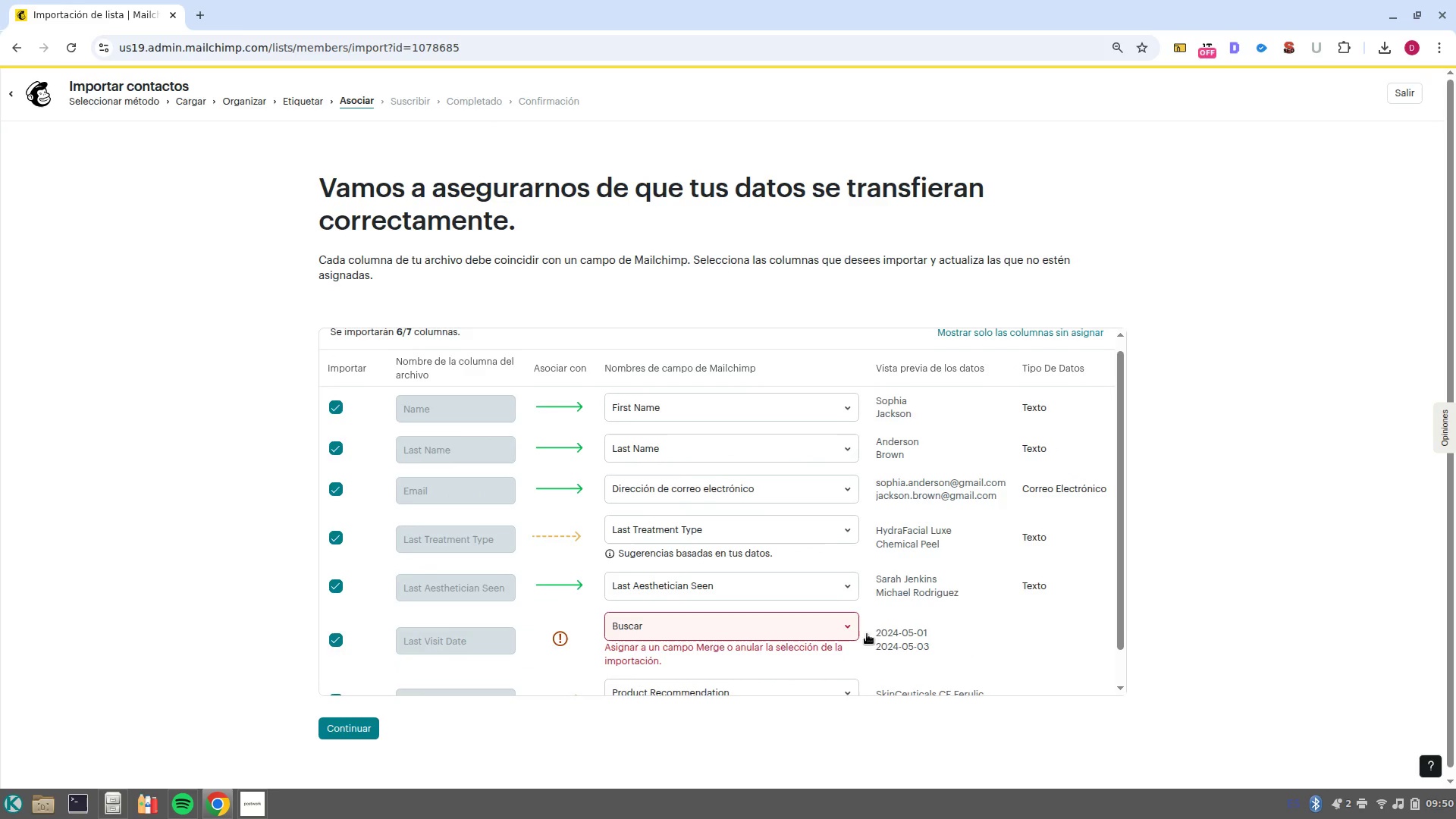 
scroll: coordinate [887, 628], scroll_direction: down, amount: 3.0
 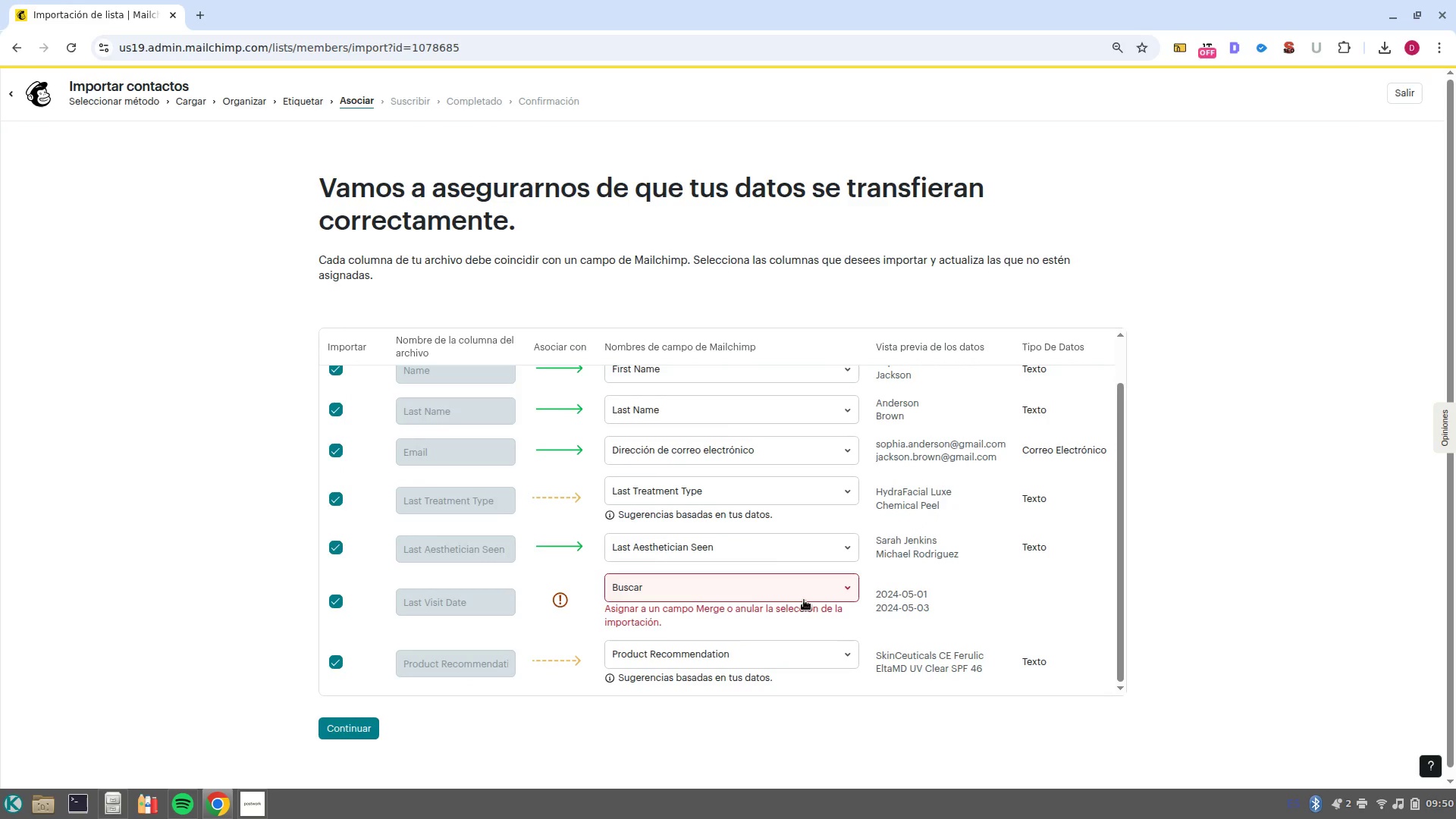 
left_click([805, 597])
 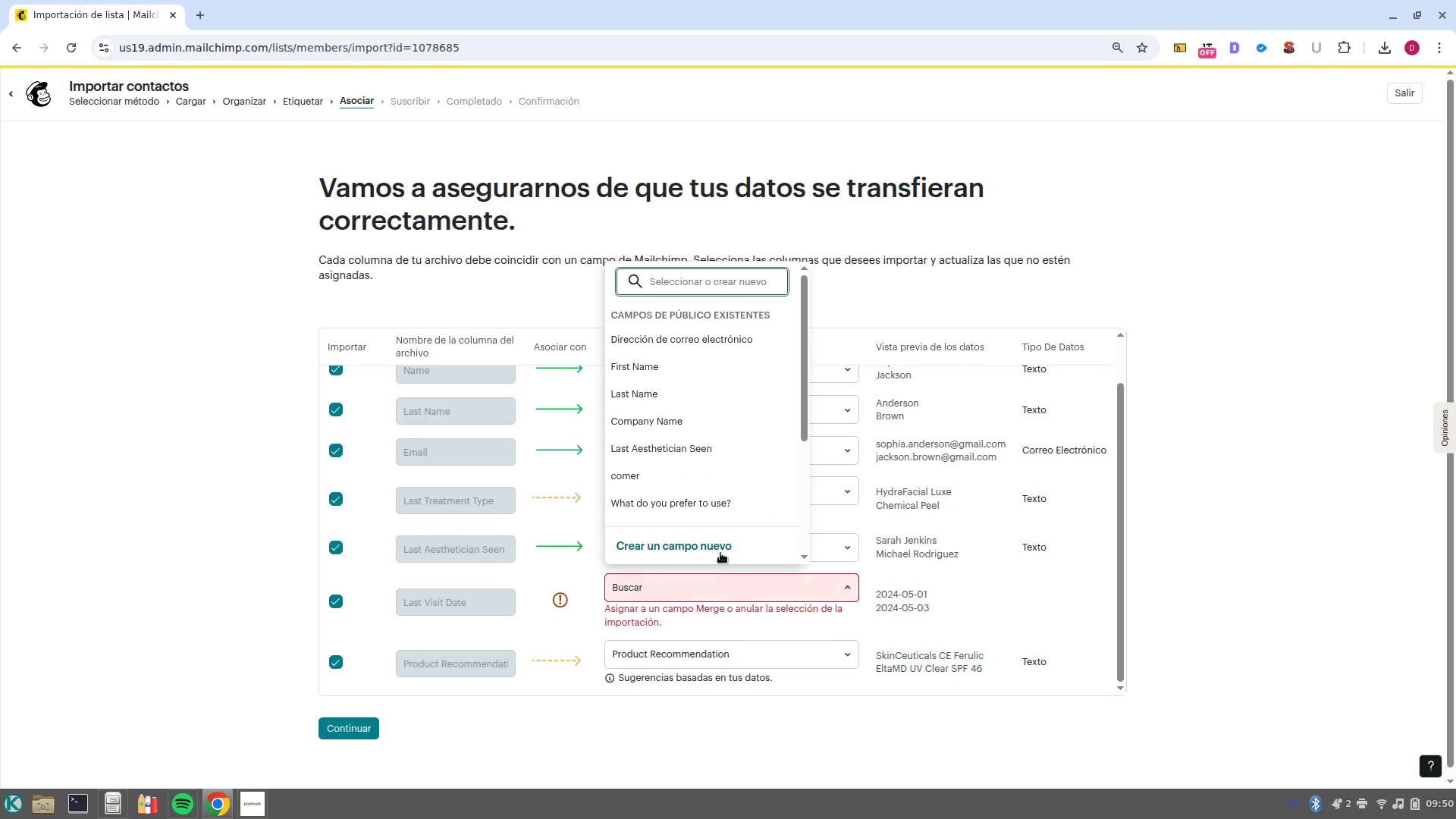 
left_click([720, 553])
 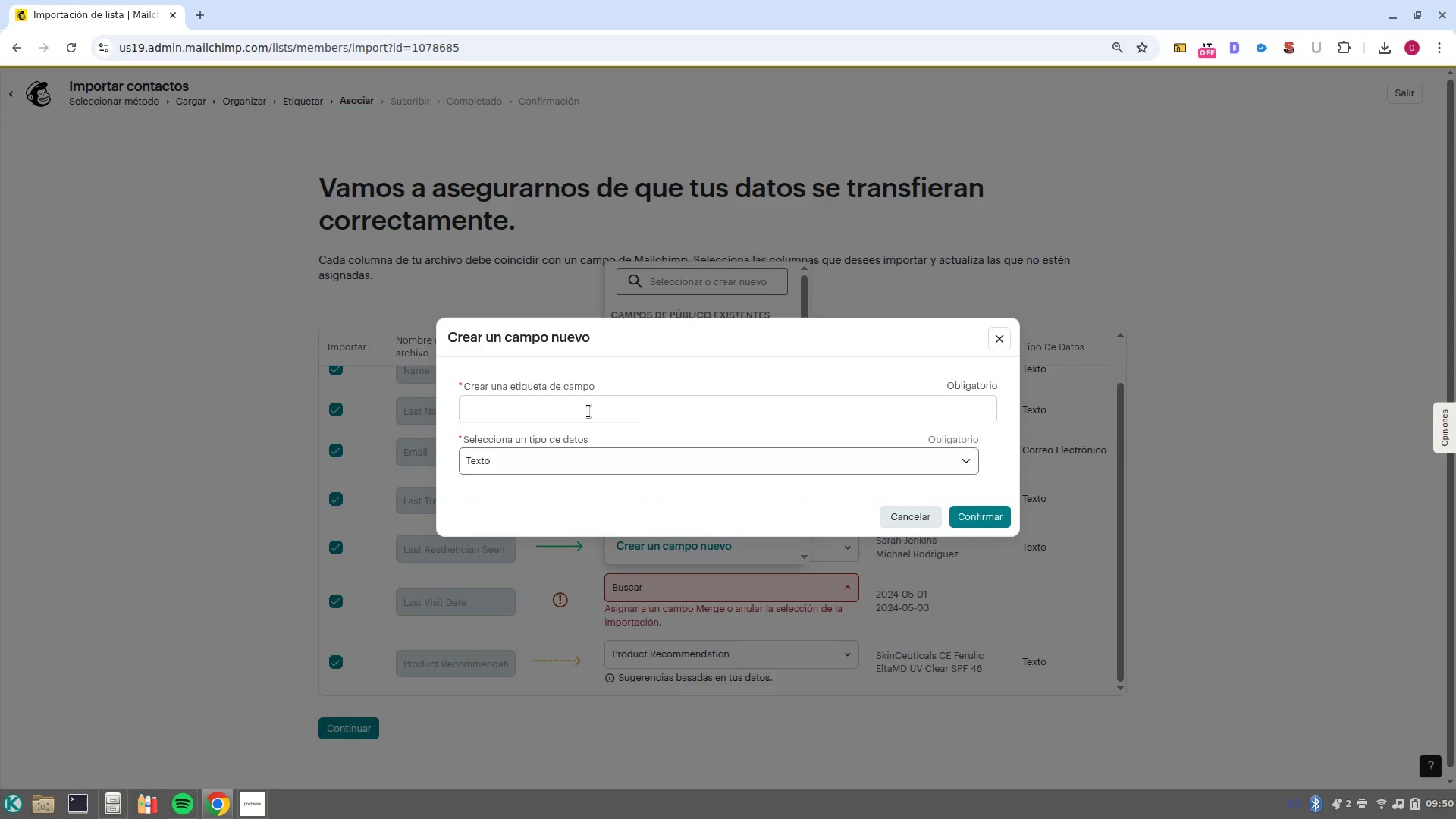 
left_click([585, 399])
 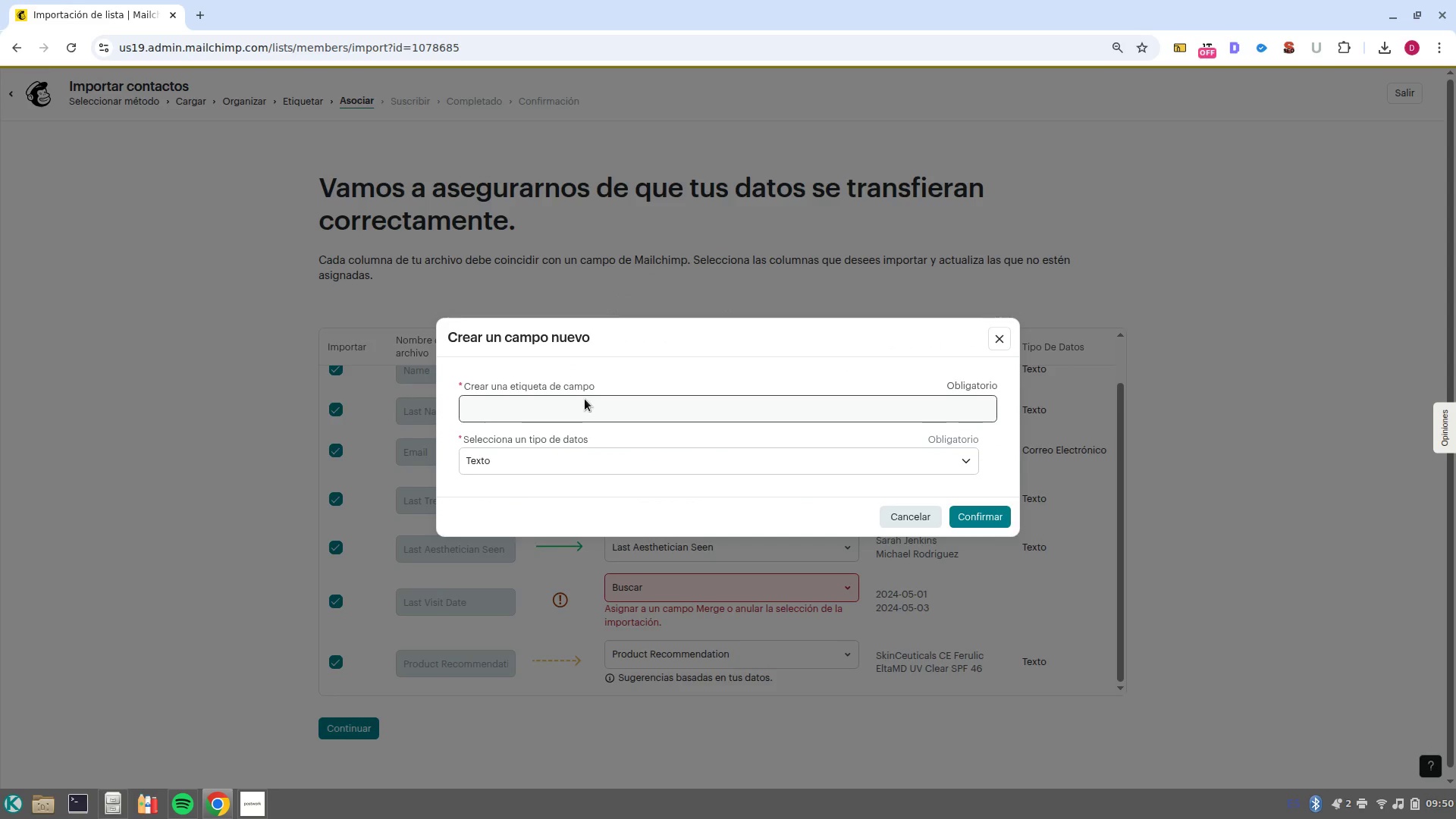 
left_click([585, 406])
 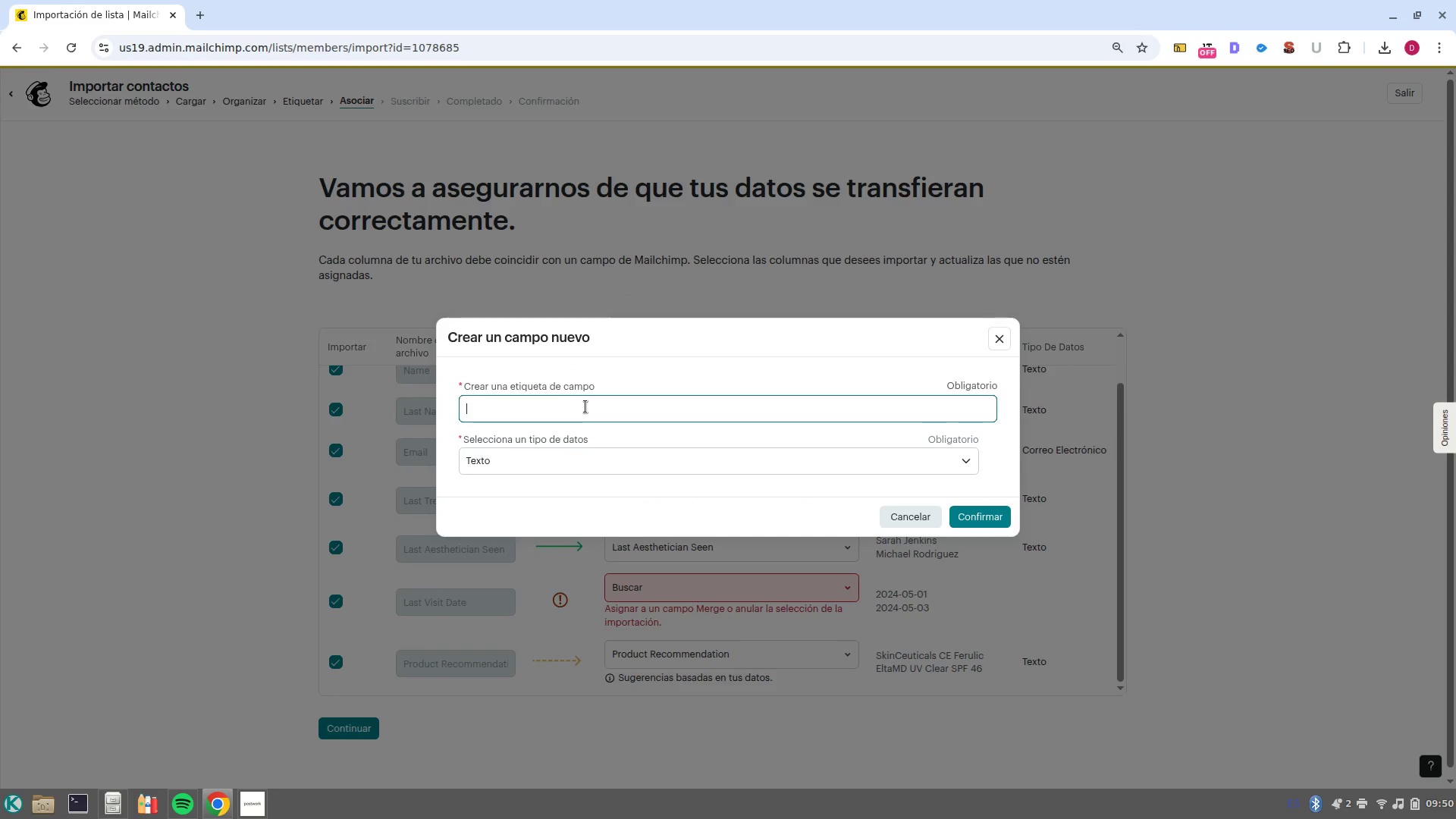 
type(Last Visit Date)
 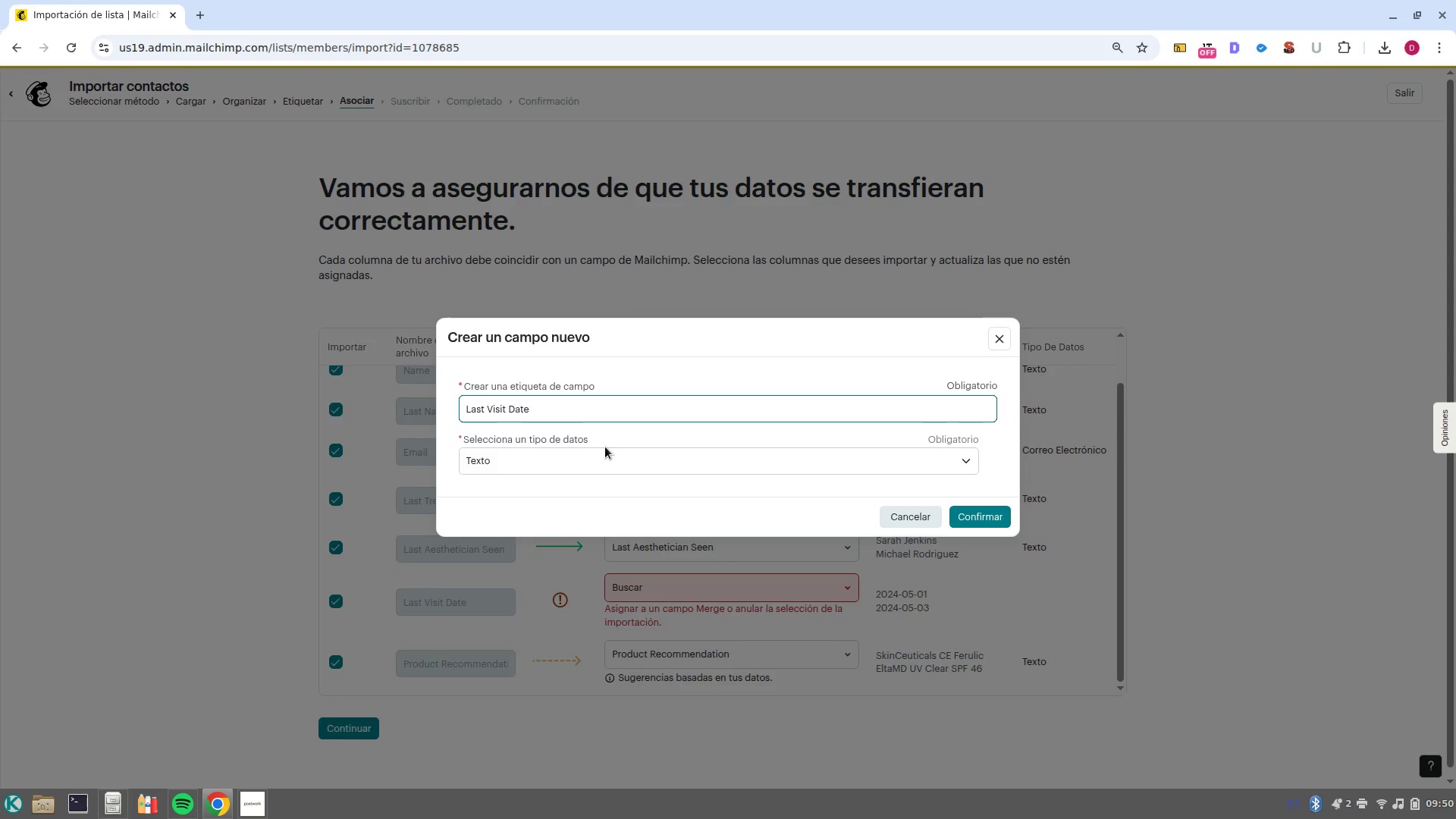 
left_click([605, 447])
 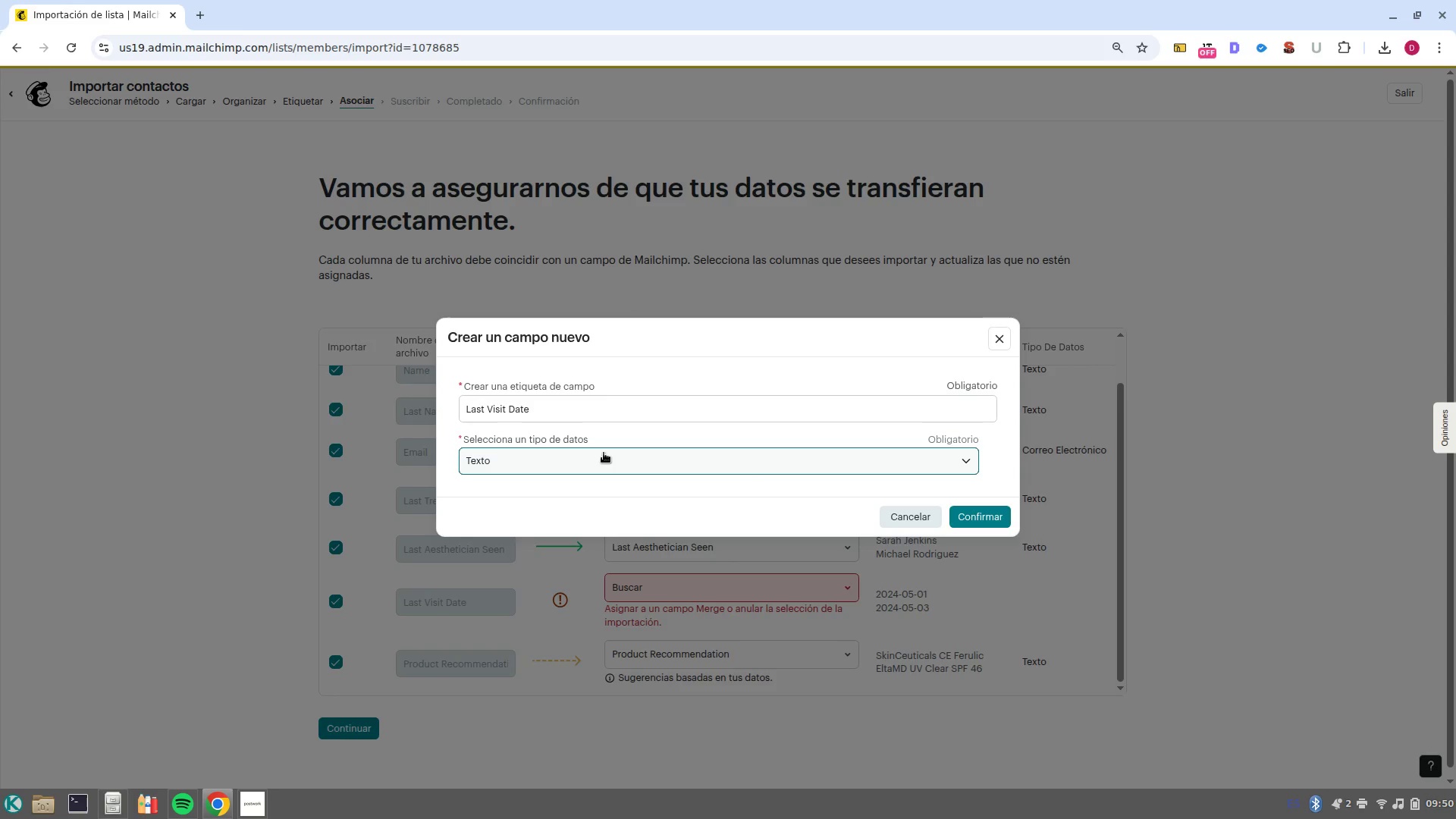 
left_click([604, 453])
 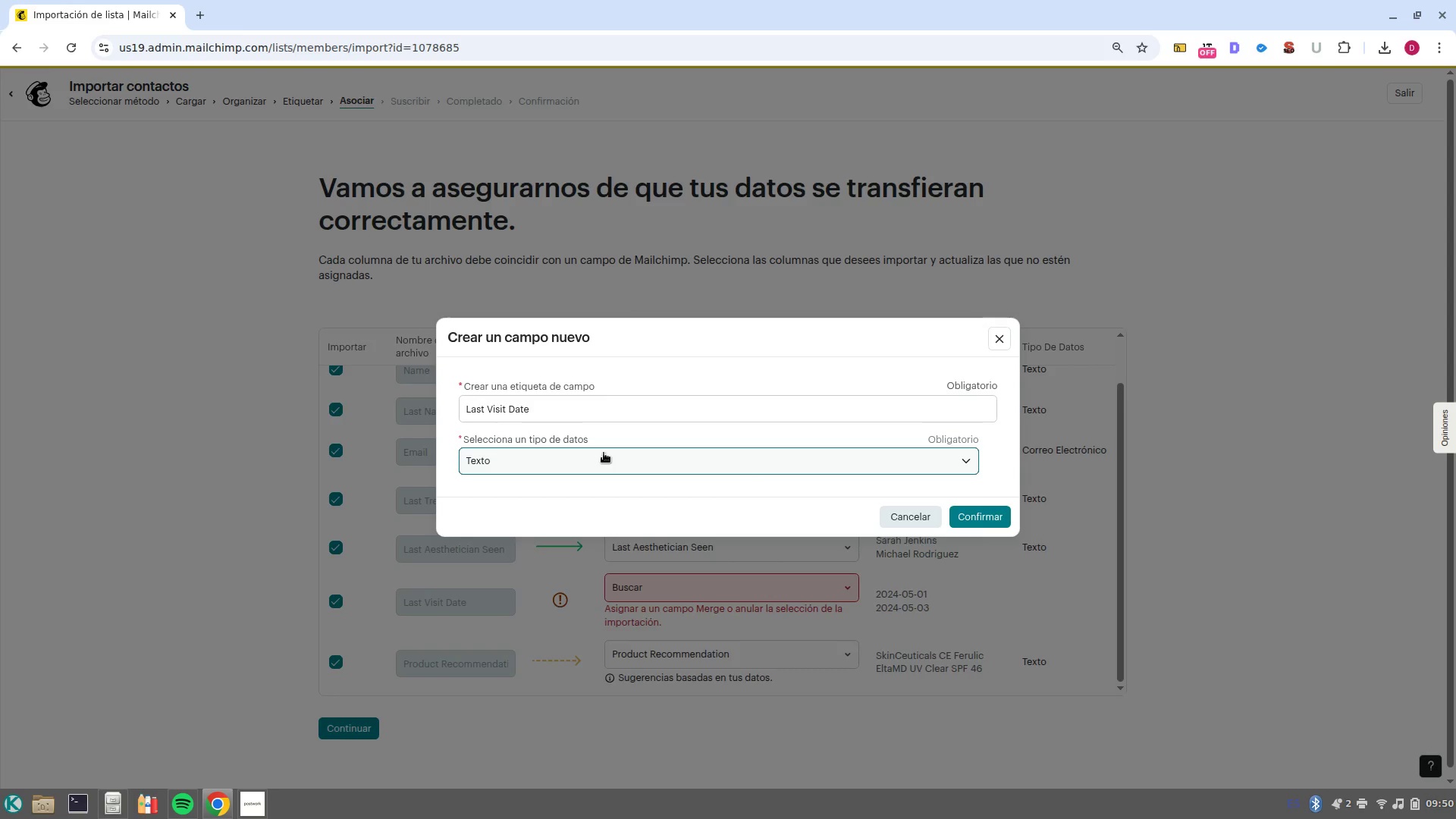 
left_click([604, 453])
 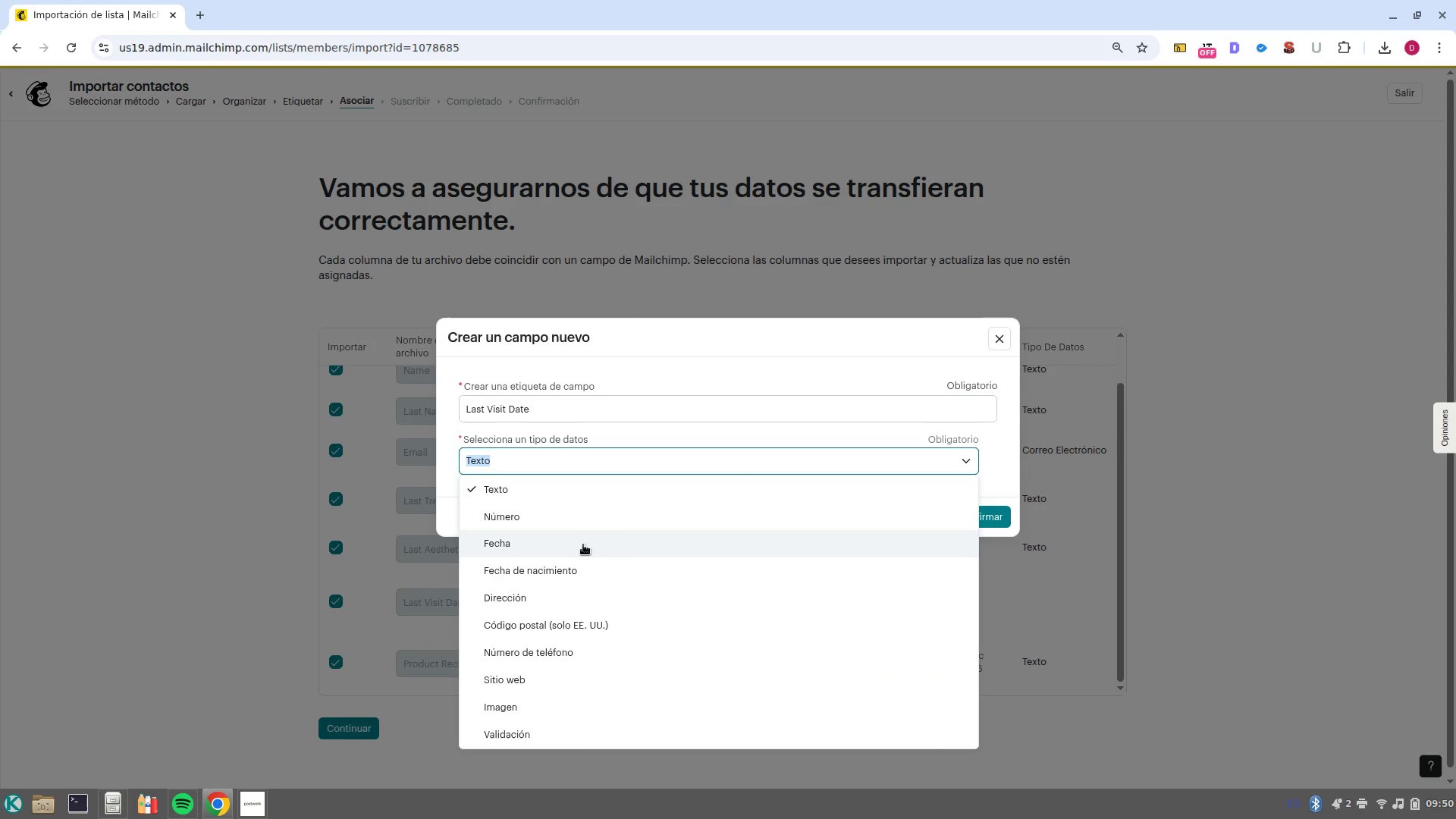 
left_click([583, 544])
 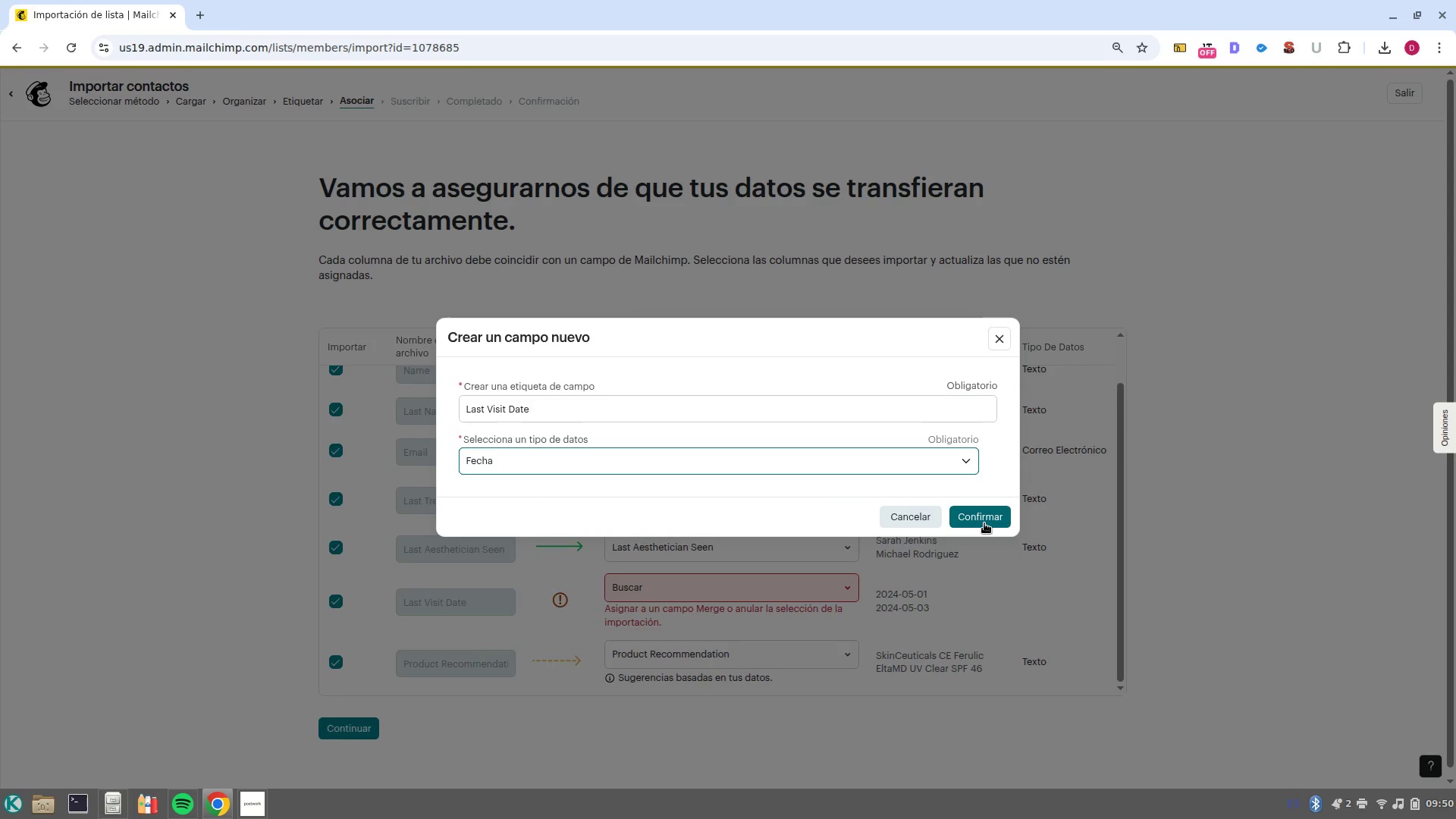 
left_click([984, 523])
 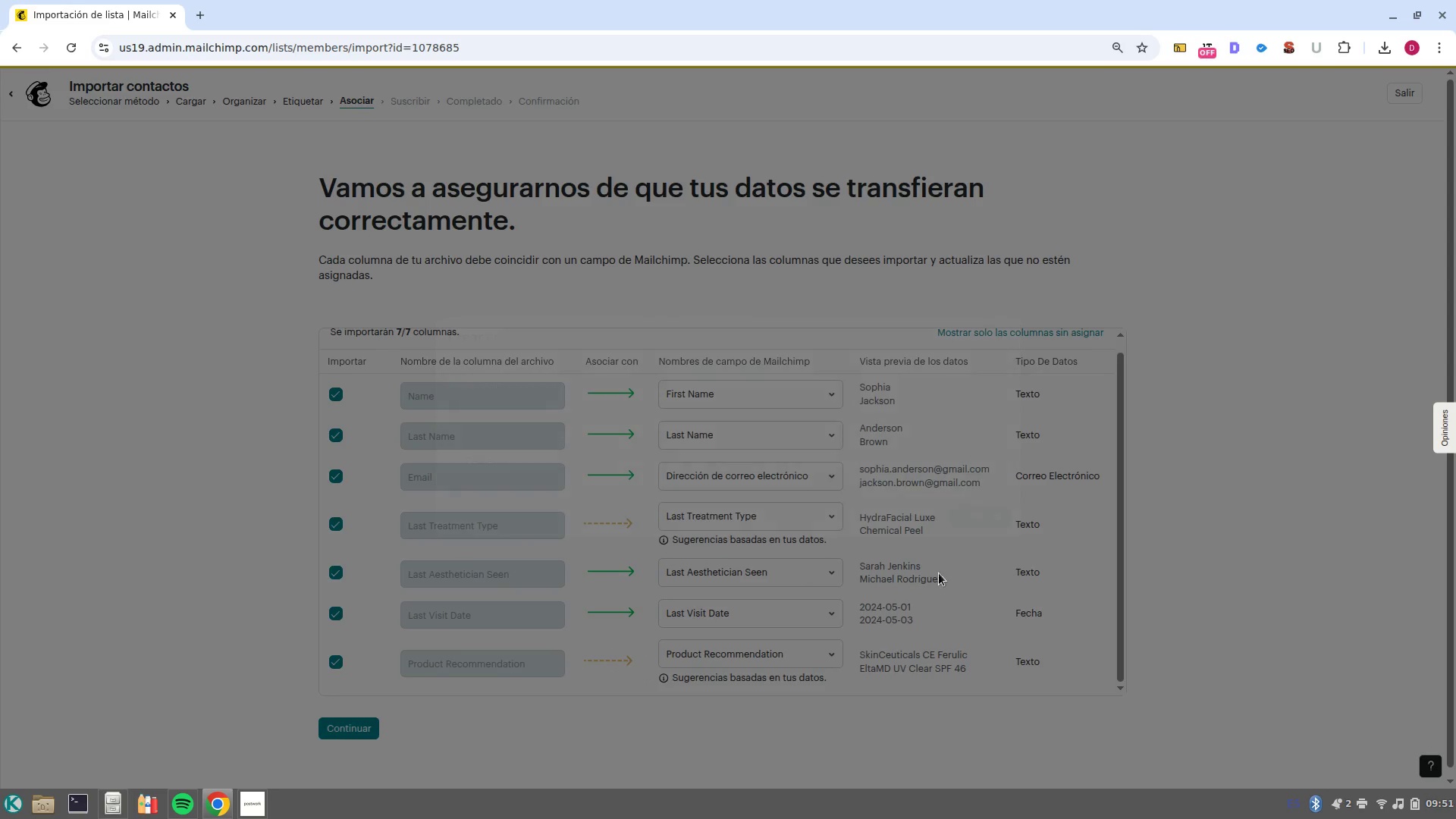 
scroll: coordinate [890, 573], scroll_direction: down, amount: 4.0
 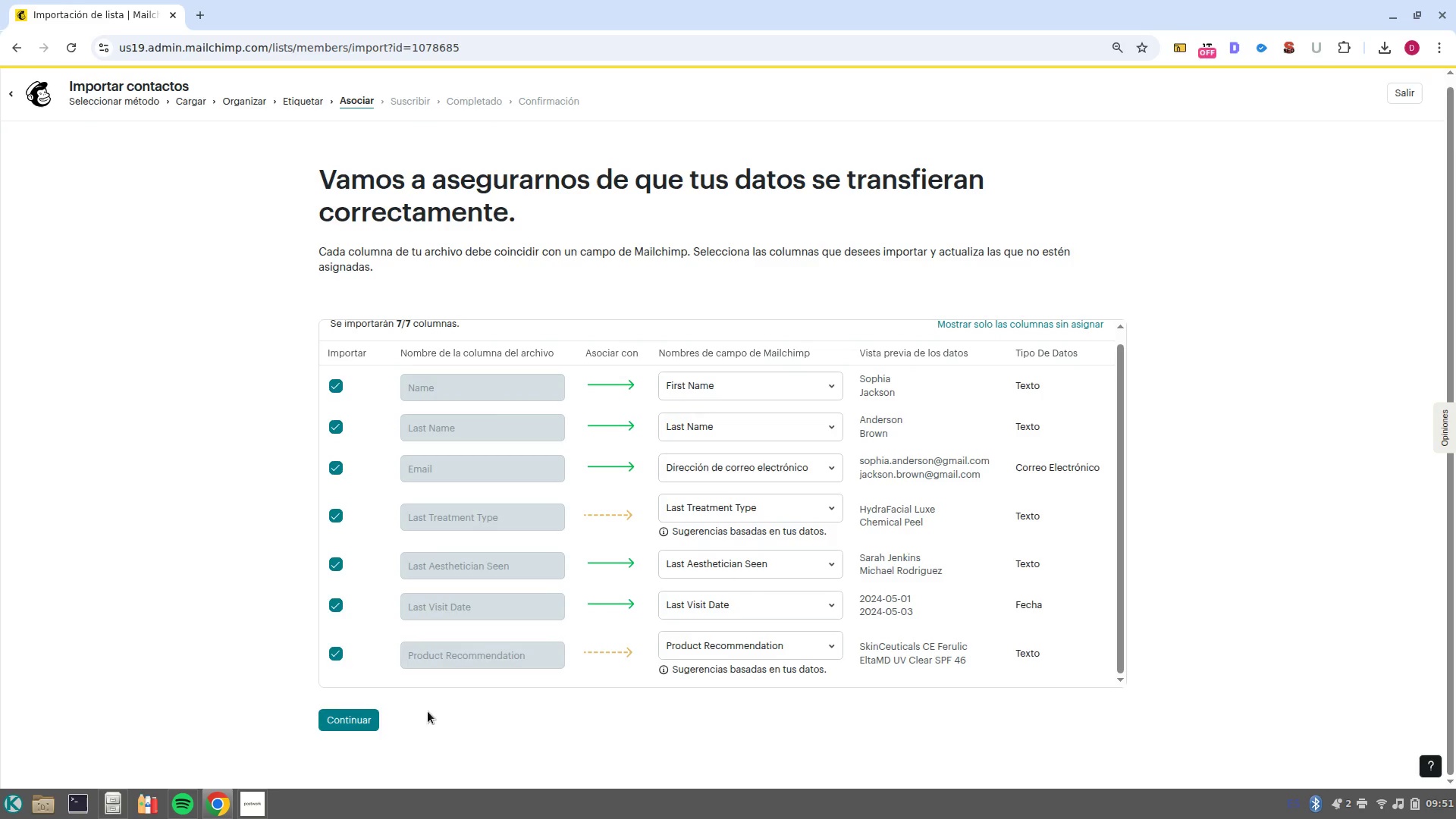 
left_click([364, 723])
 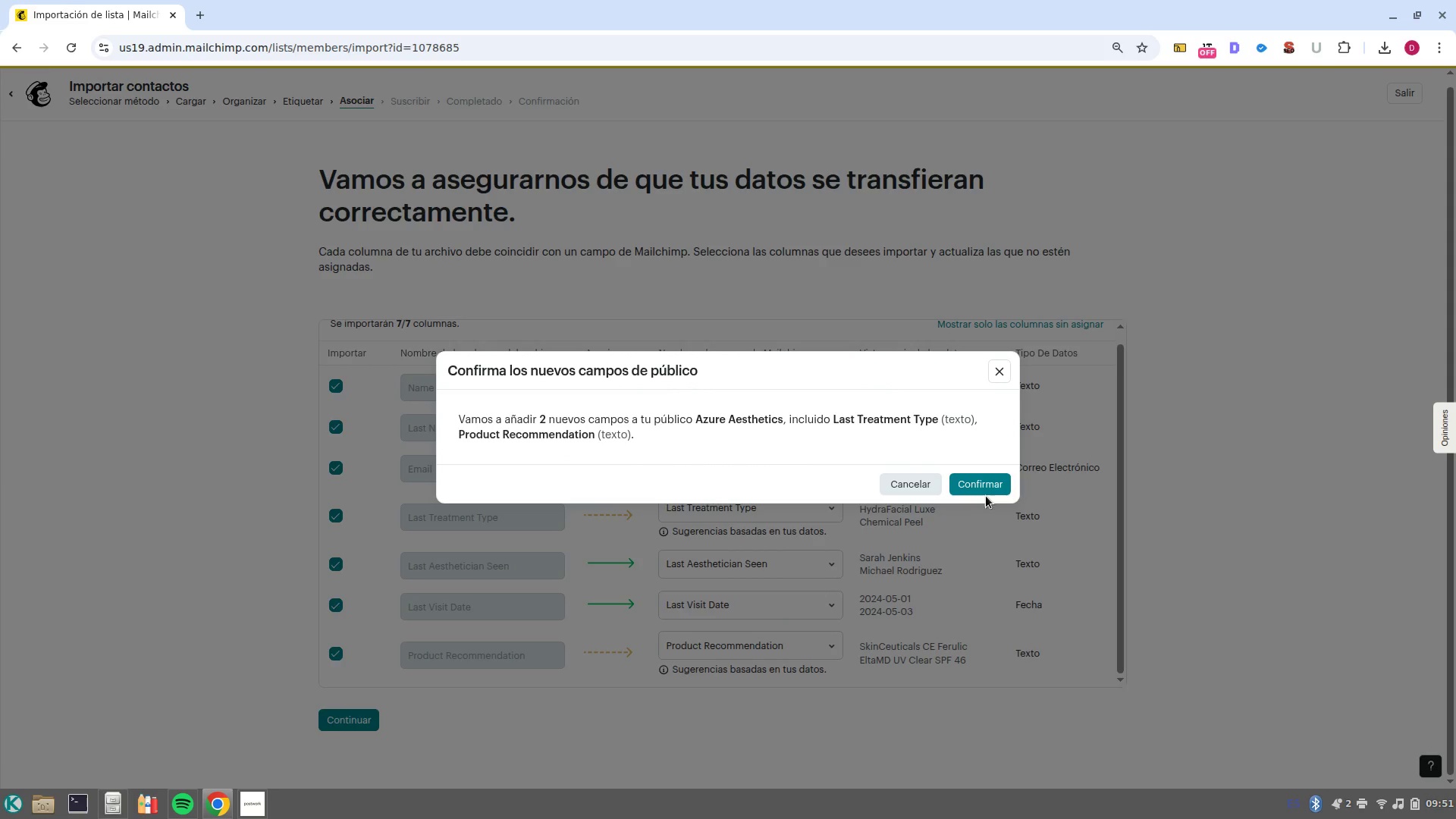 
left_click([986, 492])
 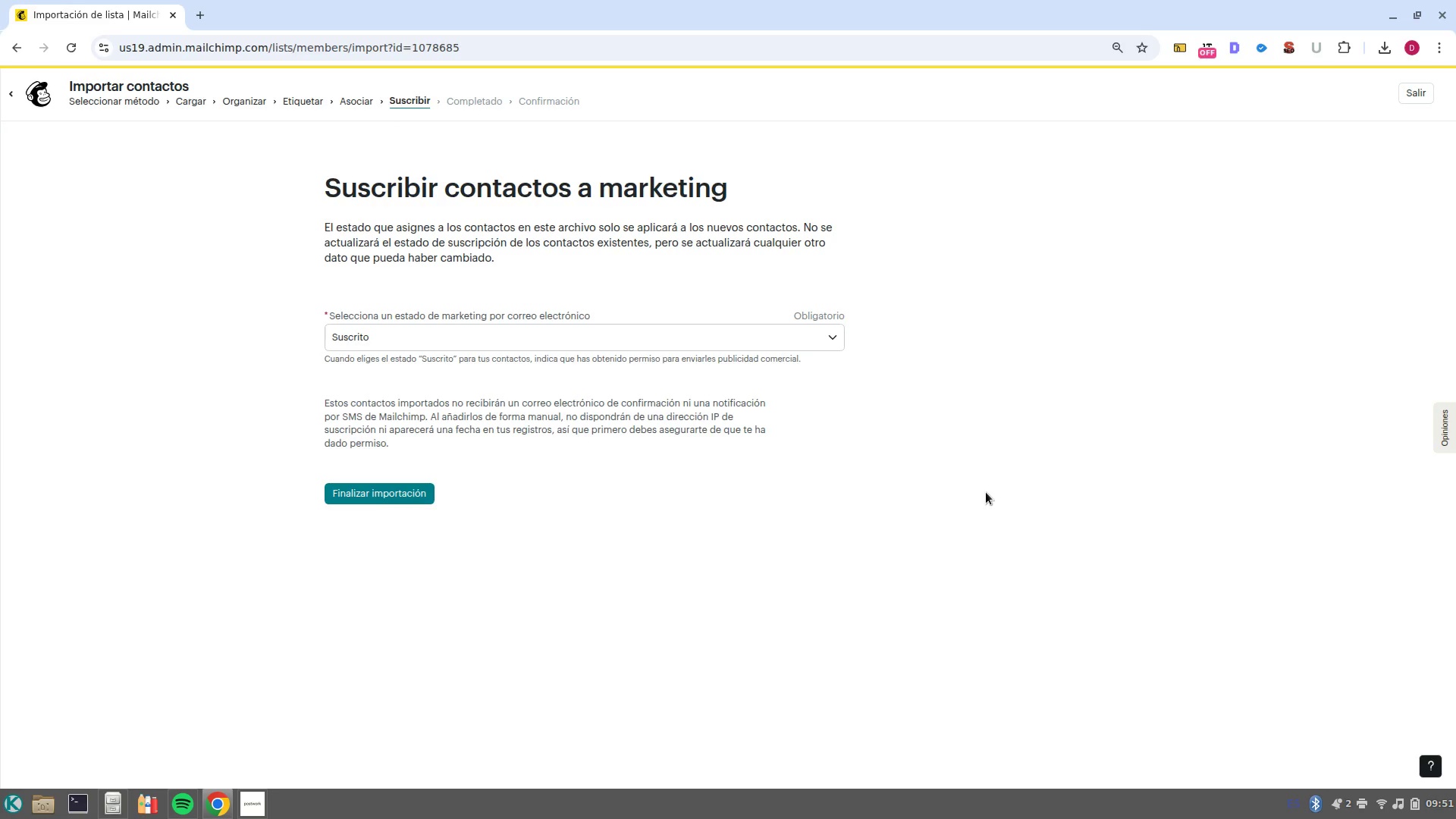 
left_click([384, 486])
 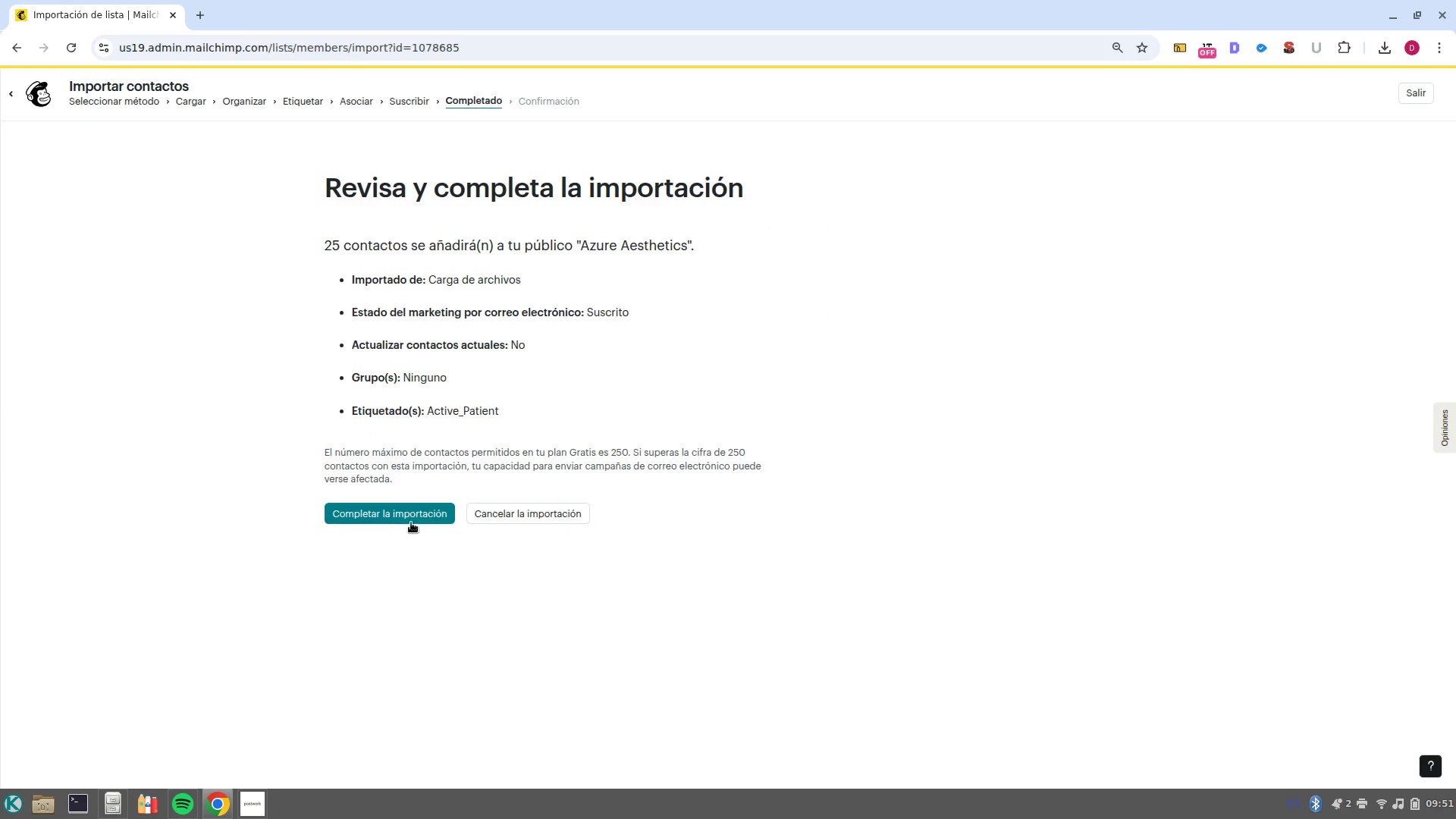 
left_click([413, 518])
 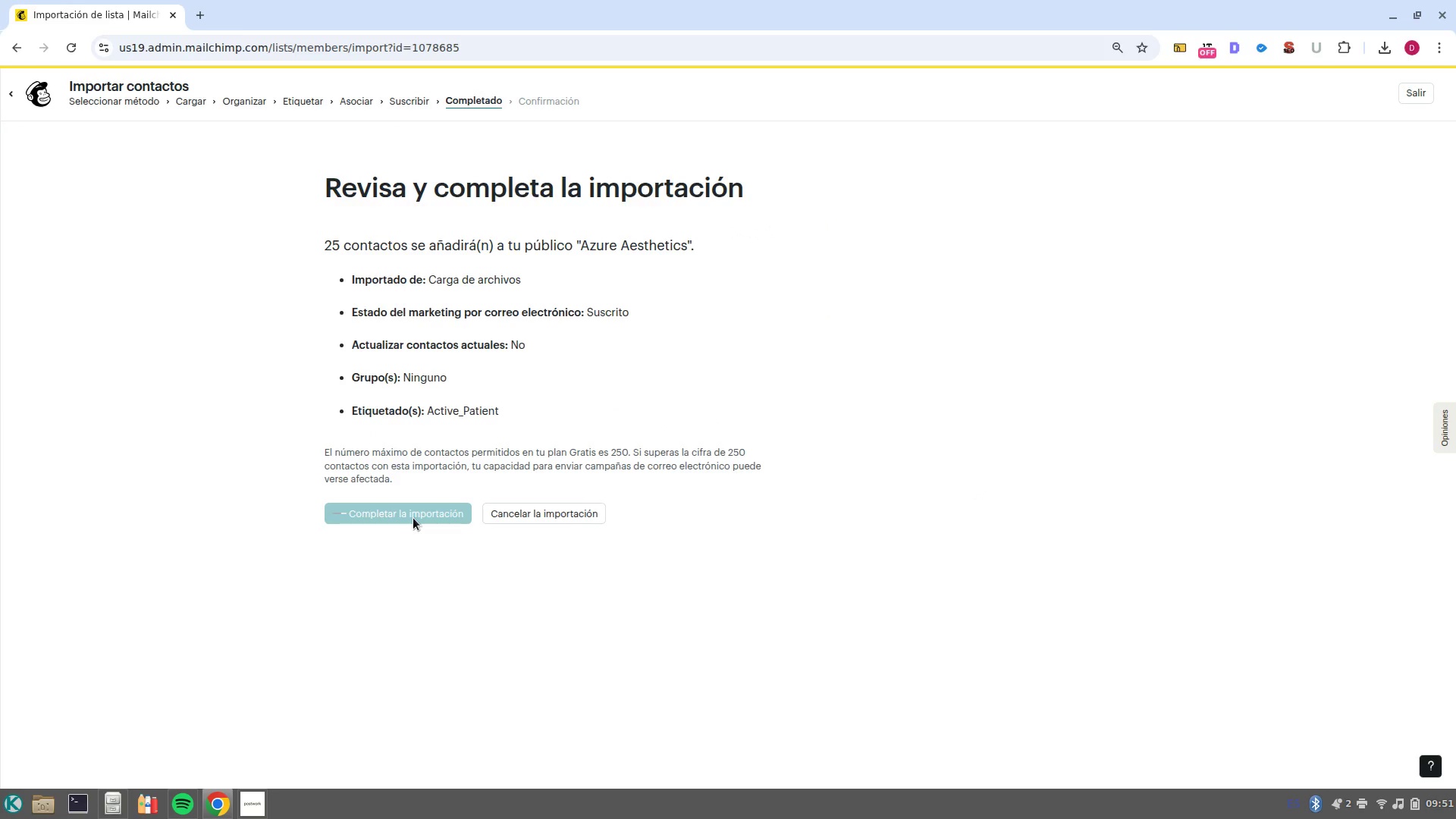 
wait(9.27)
 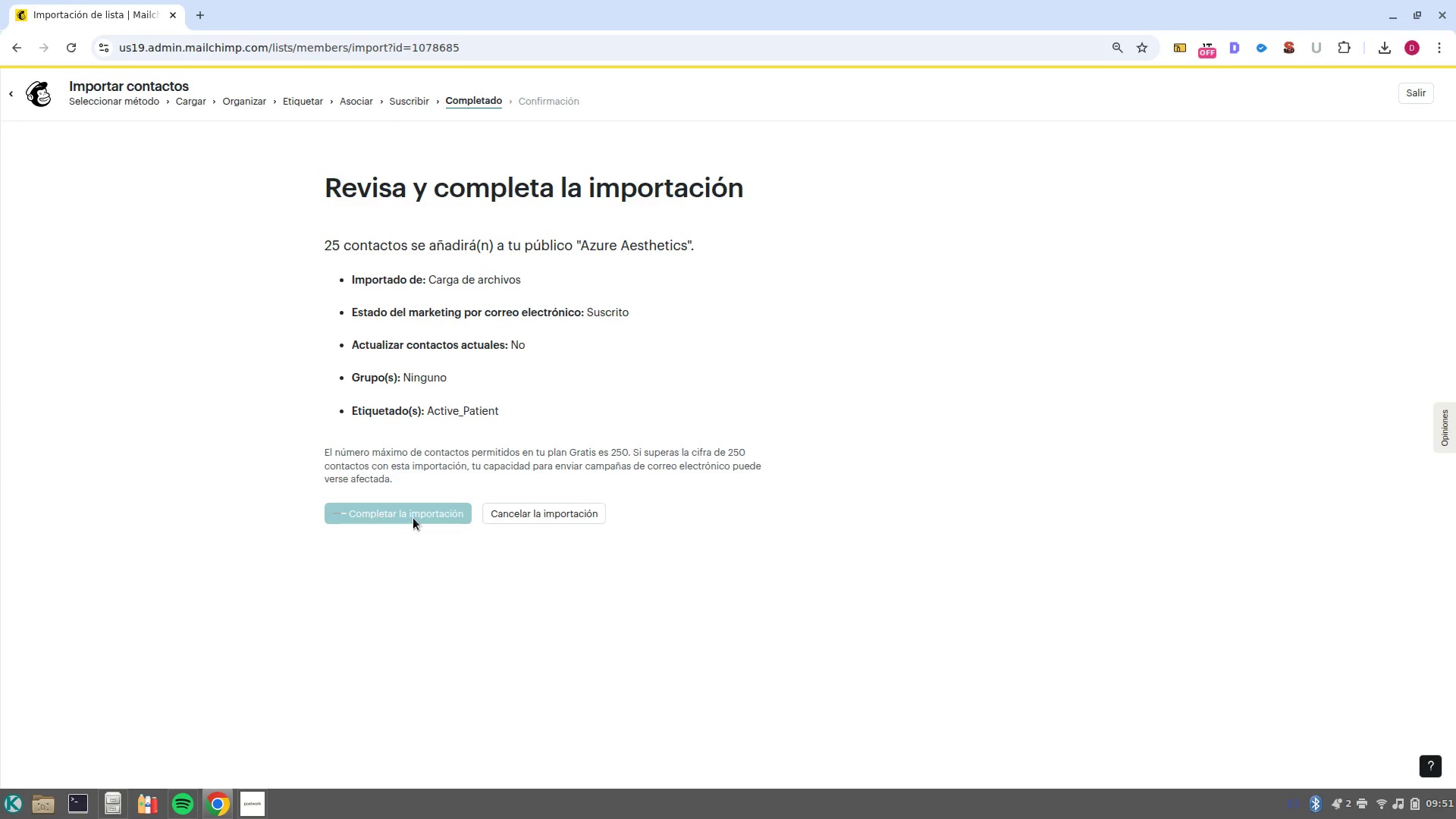 
left_click([1423, 91])
 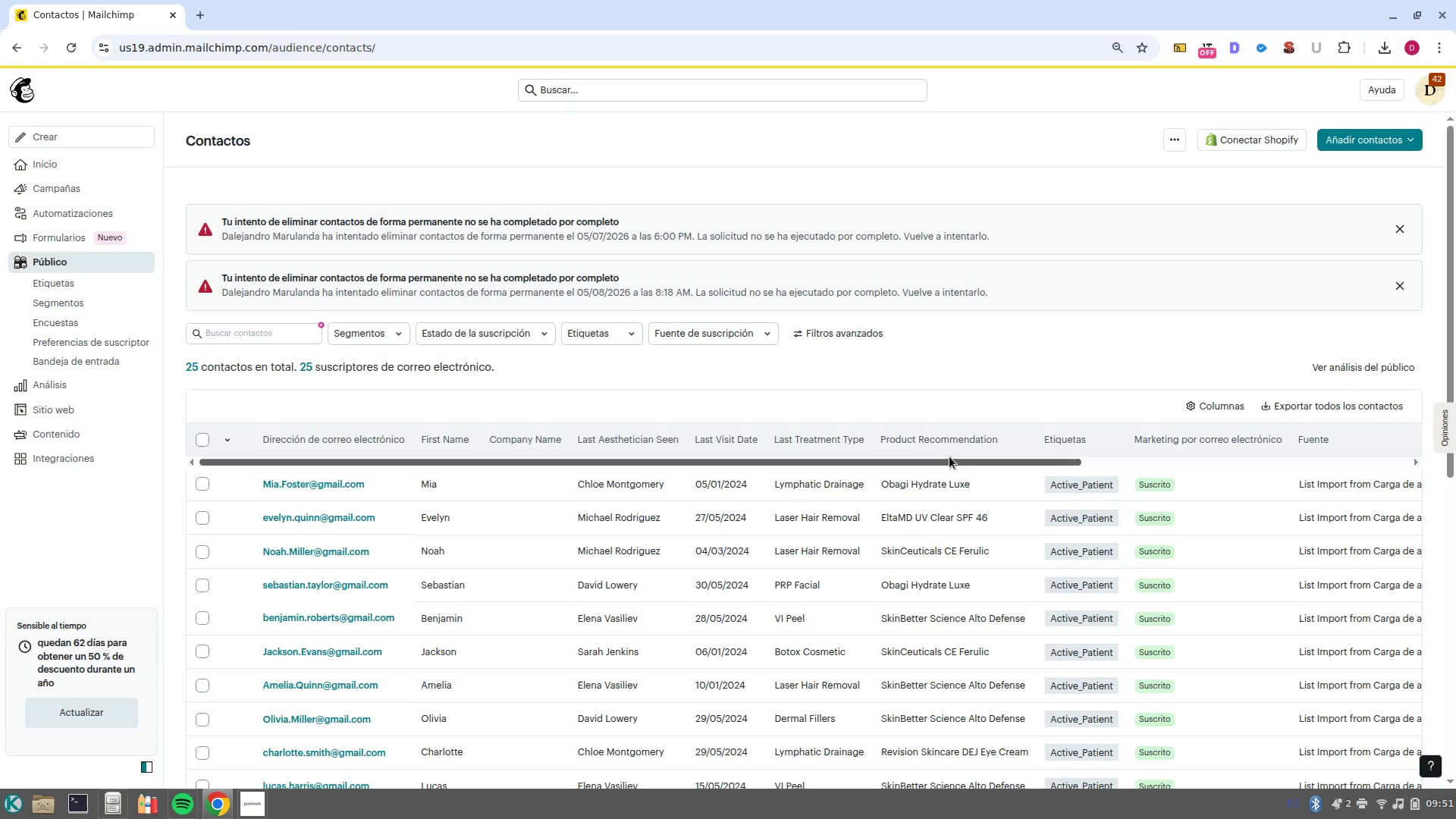 
wait(13.49)
 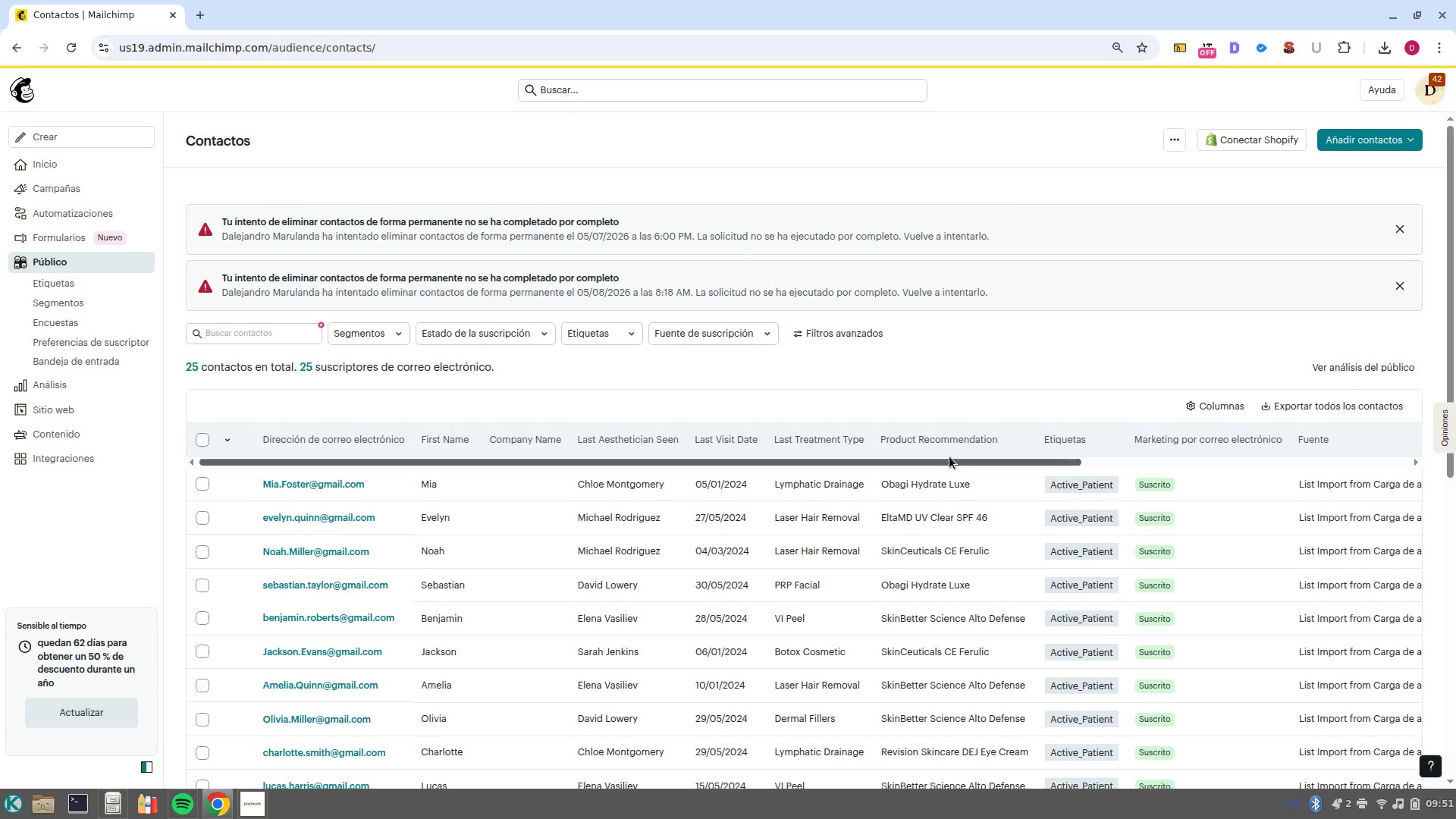 
left_click([1166, 144])
 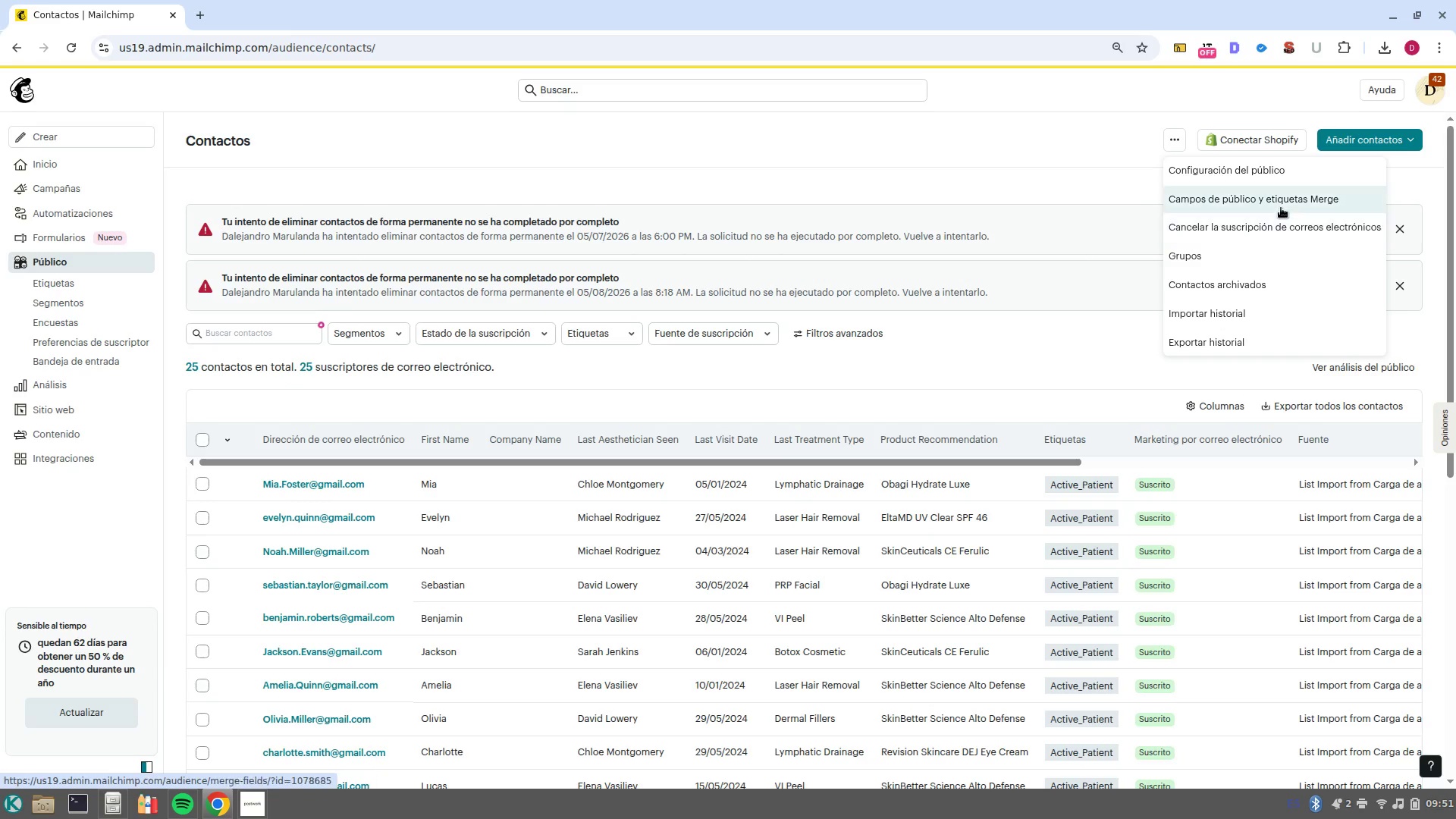 
left_click([1281, 208])
 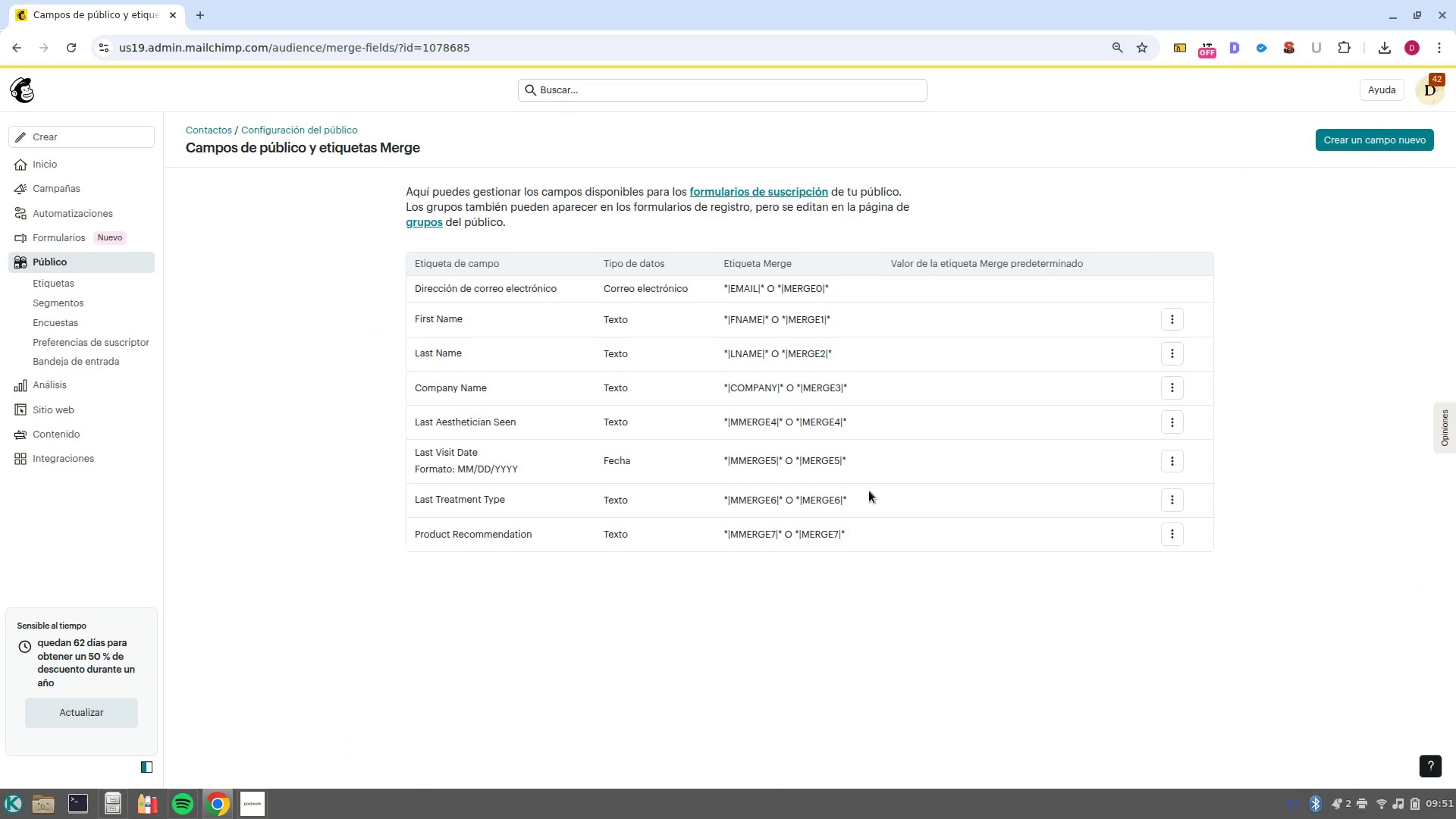 
left_click([1177, 538])
 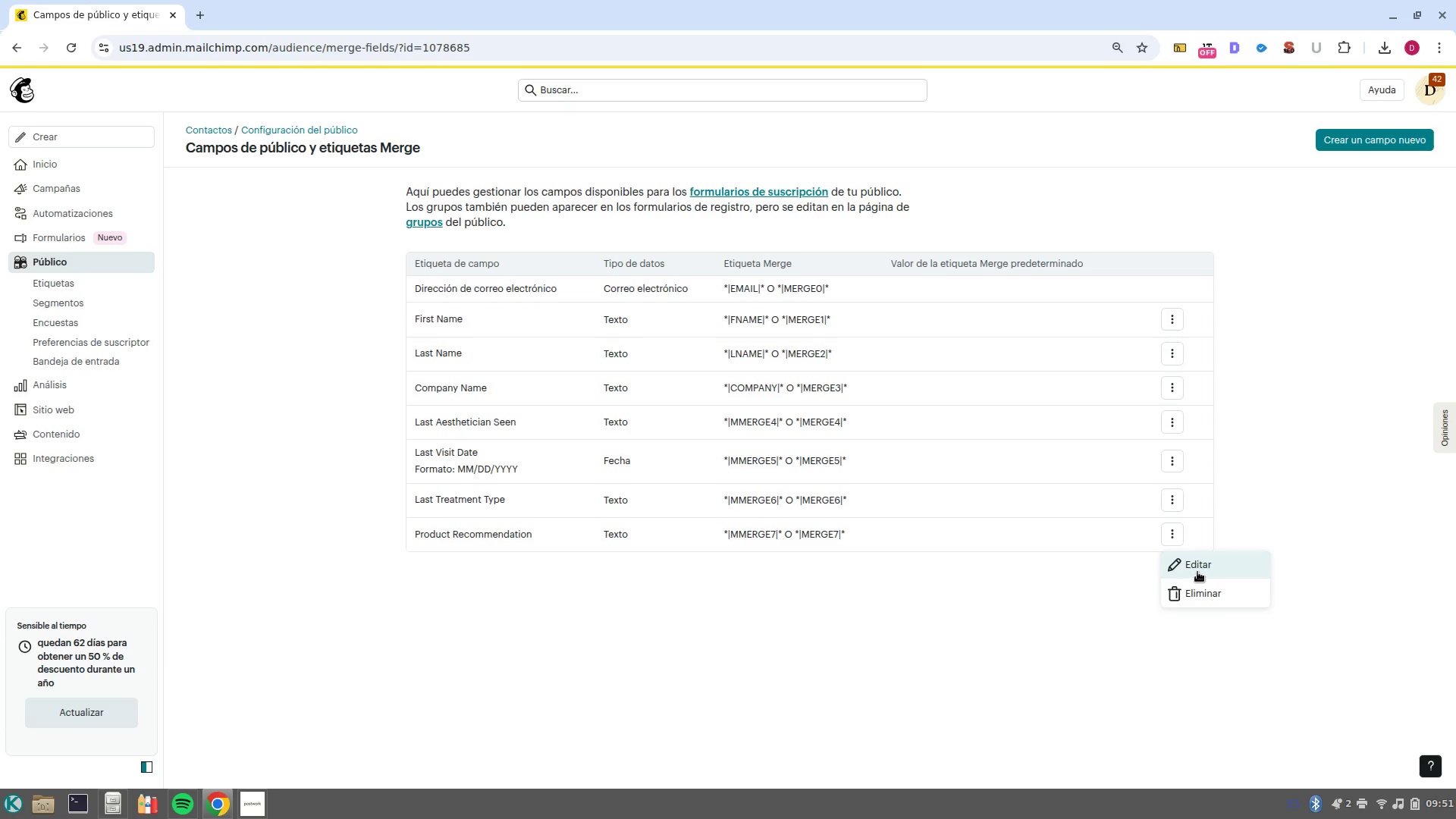 
left_click([1197, 572])
 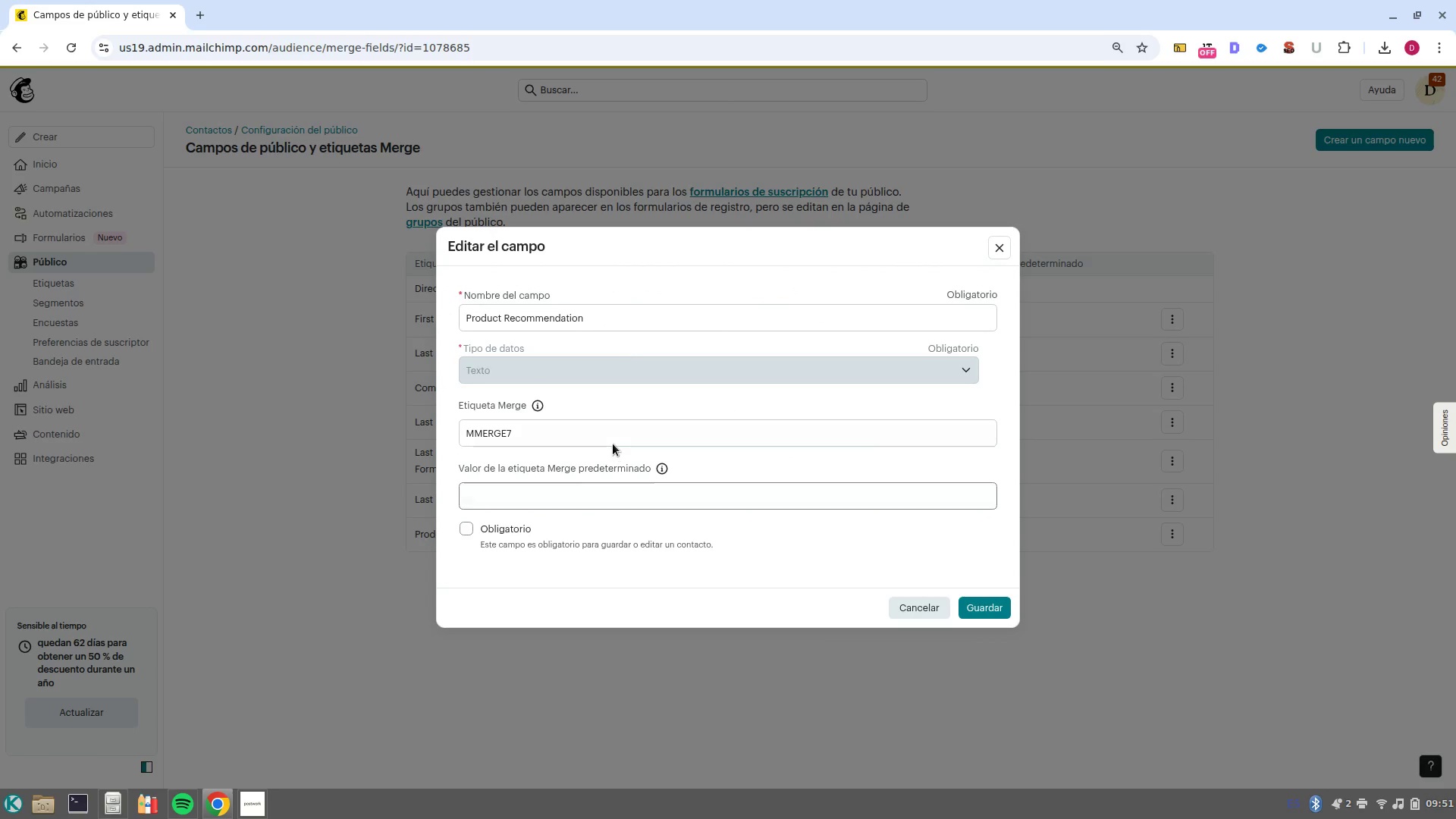 
left_click([613, 444])
 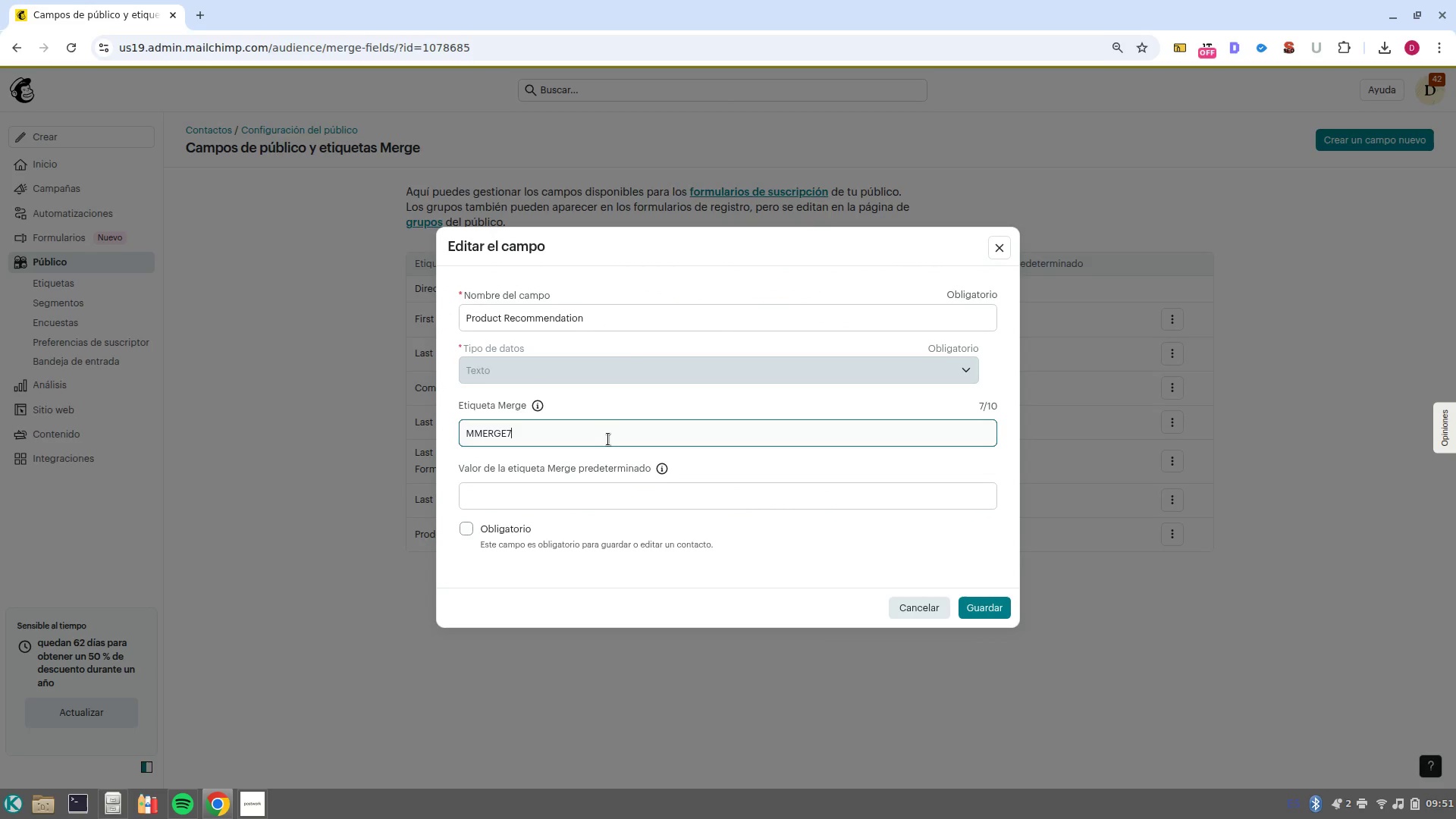 
double_click([608, 439])
 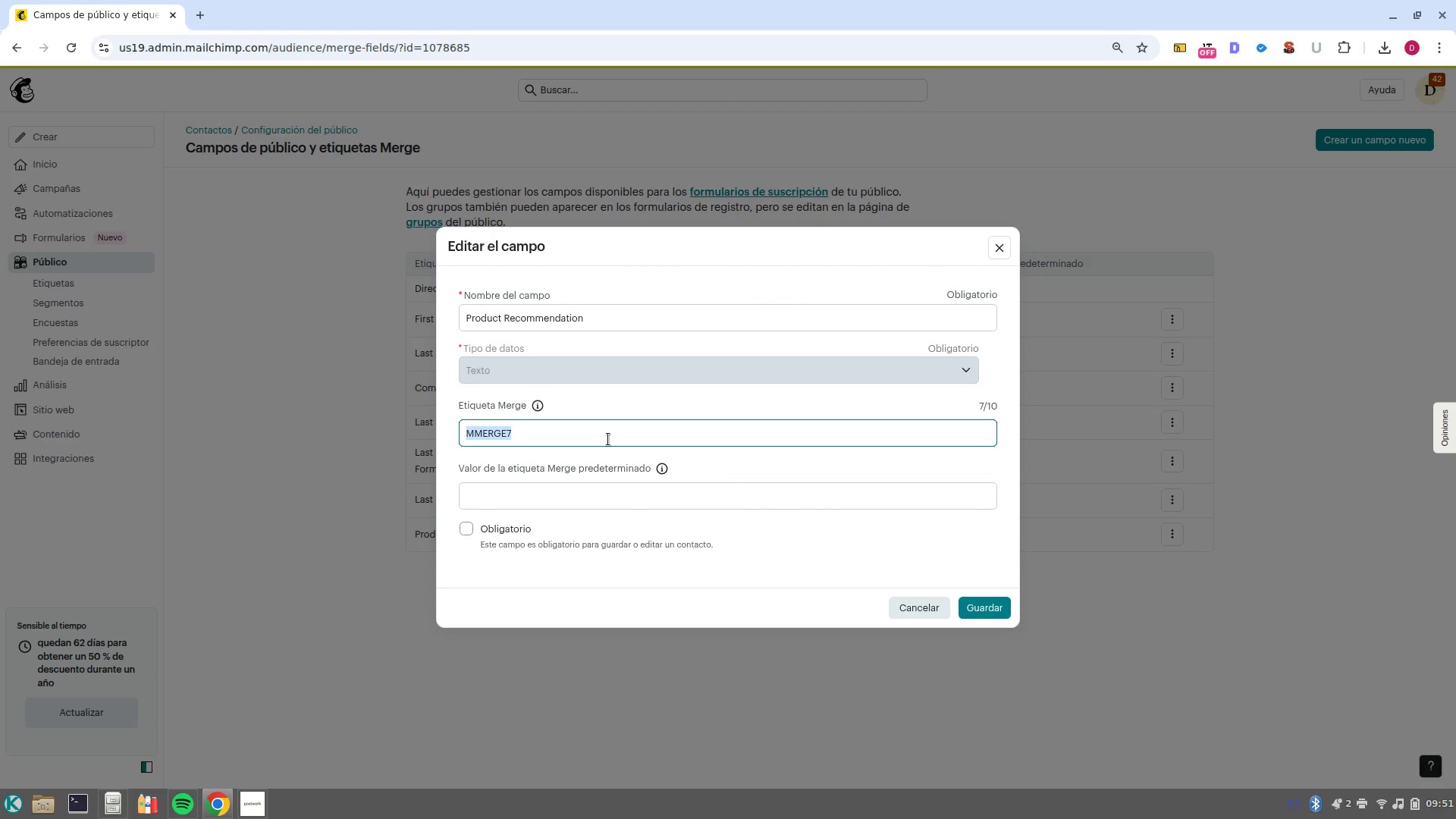 
type(product)
key(NumpadEnter)
 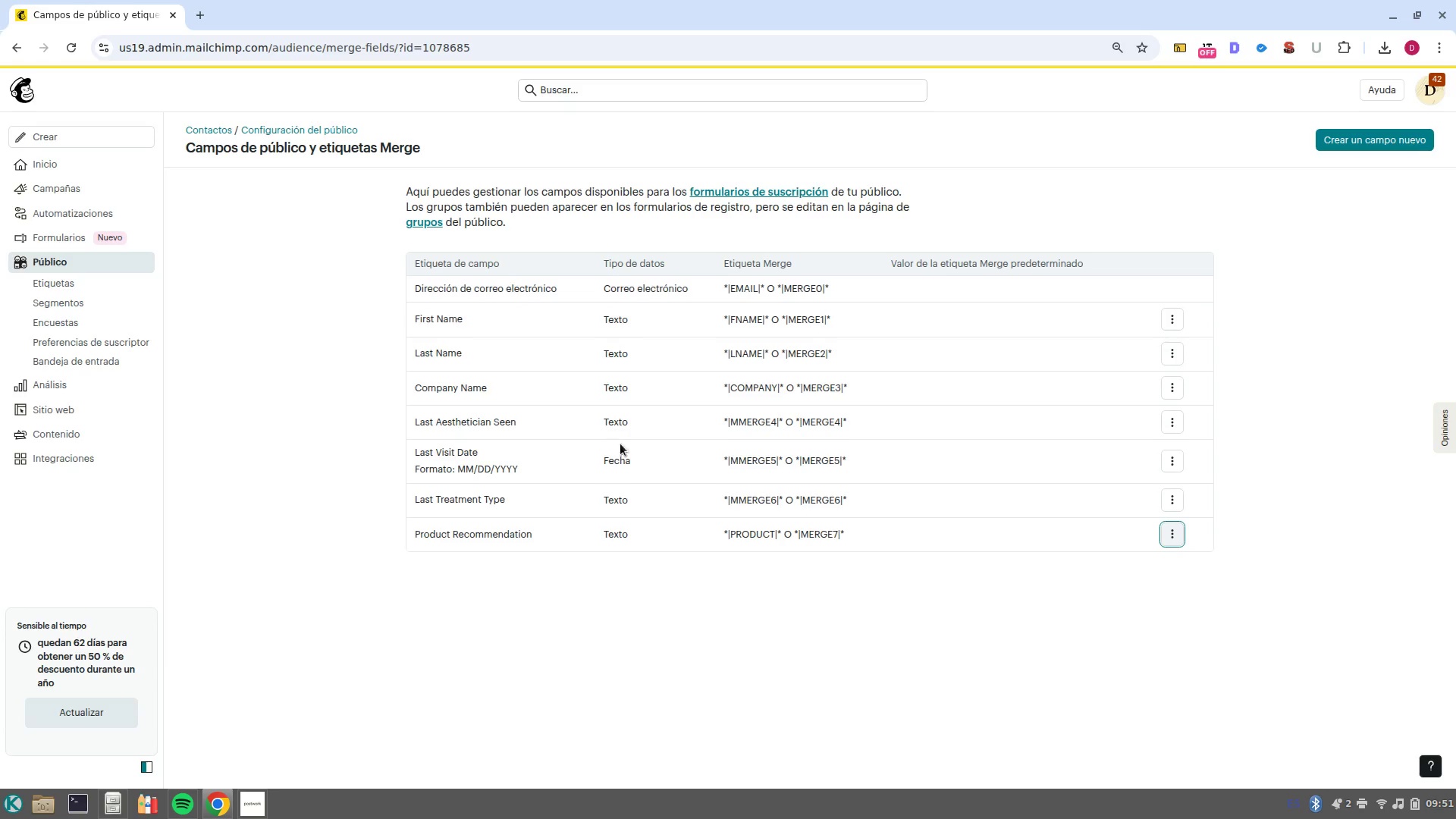 
wait(7.19)
 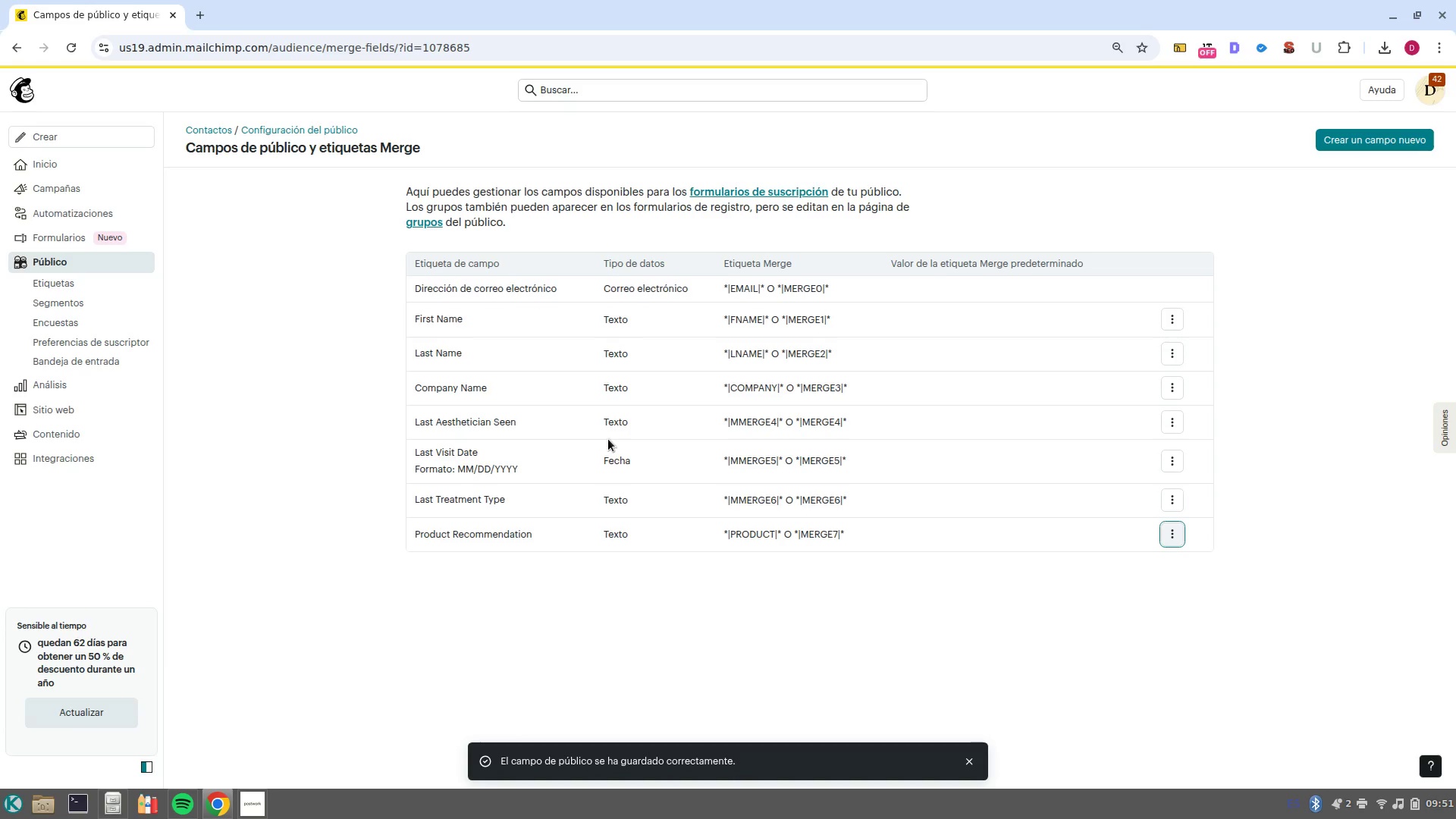 
left_click([1171, 501])
 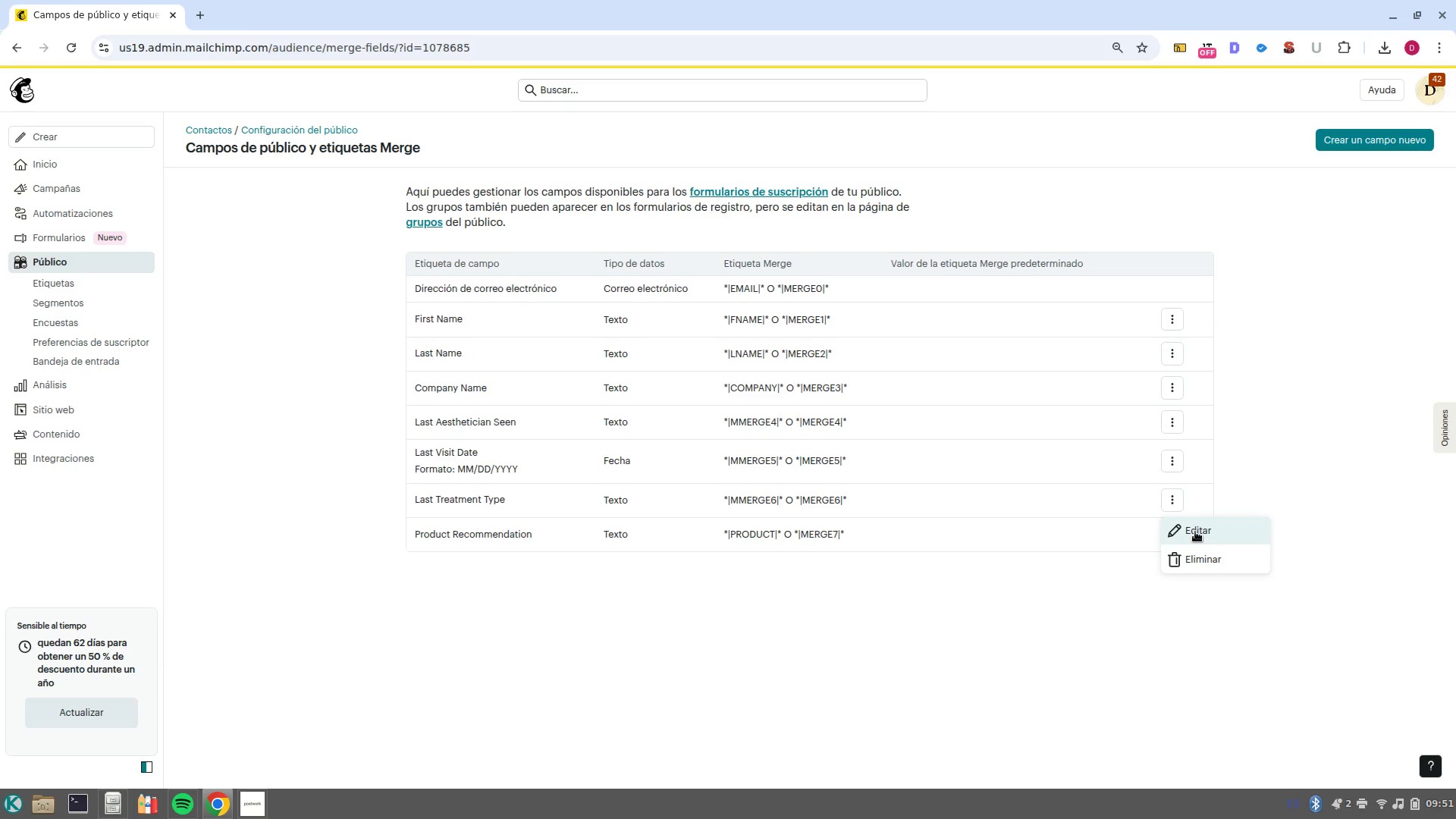 
left_click([1195, 532])
 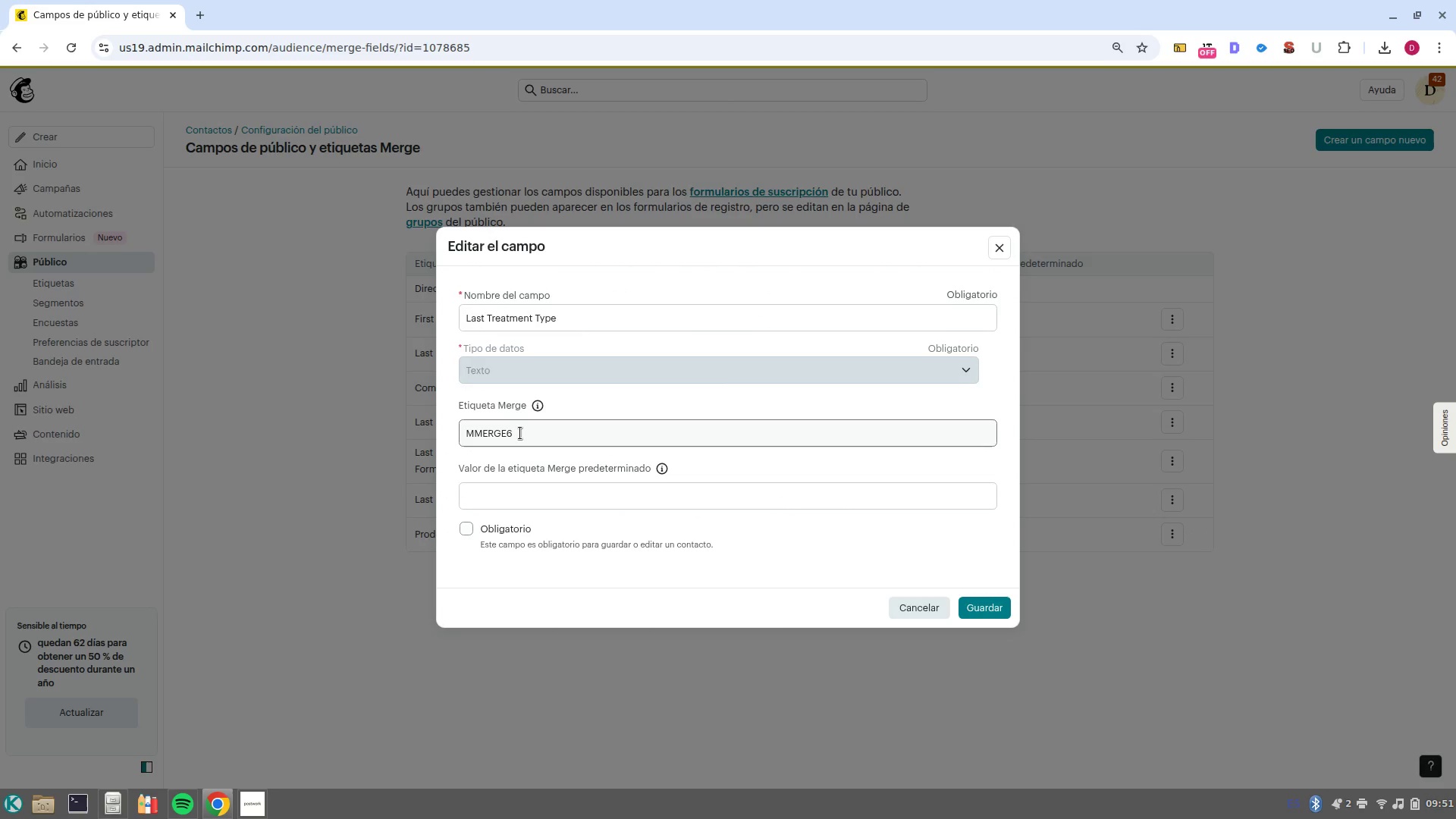 
double_click([520, 433])
 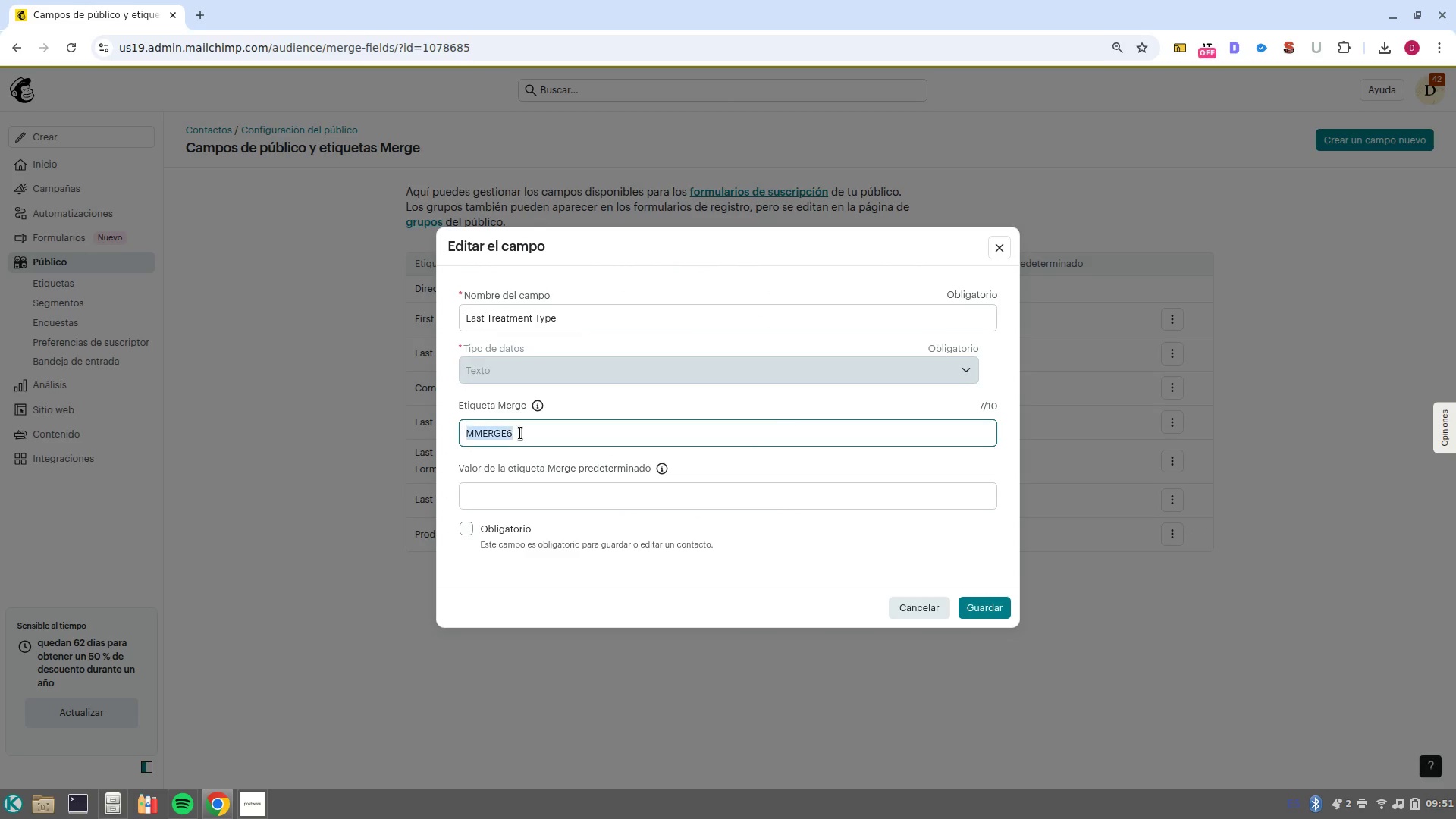 
triple_click([520, 433])
 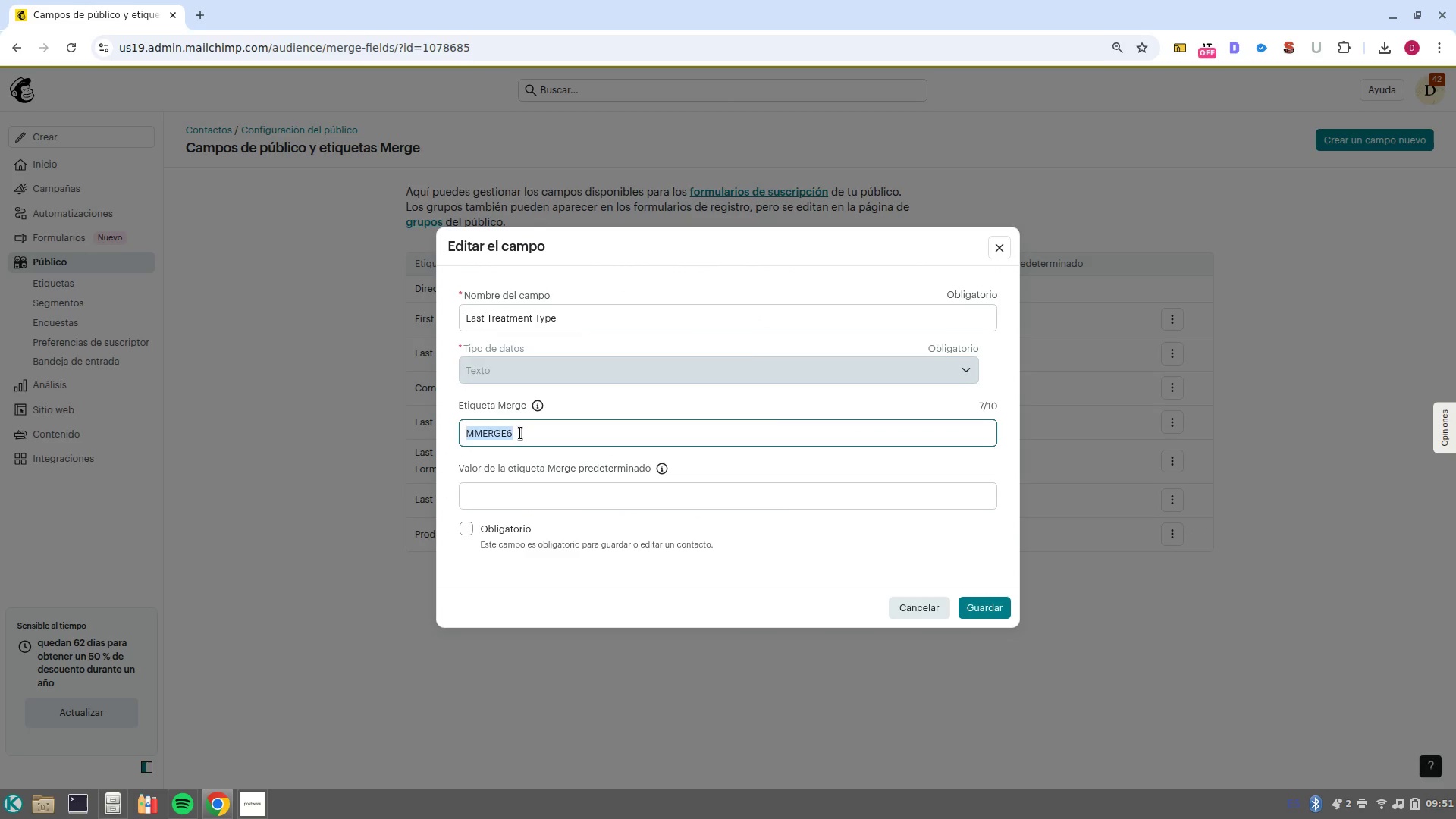 
type(treatment)
 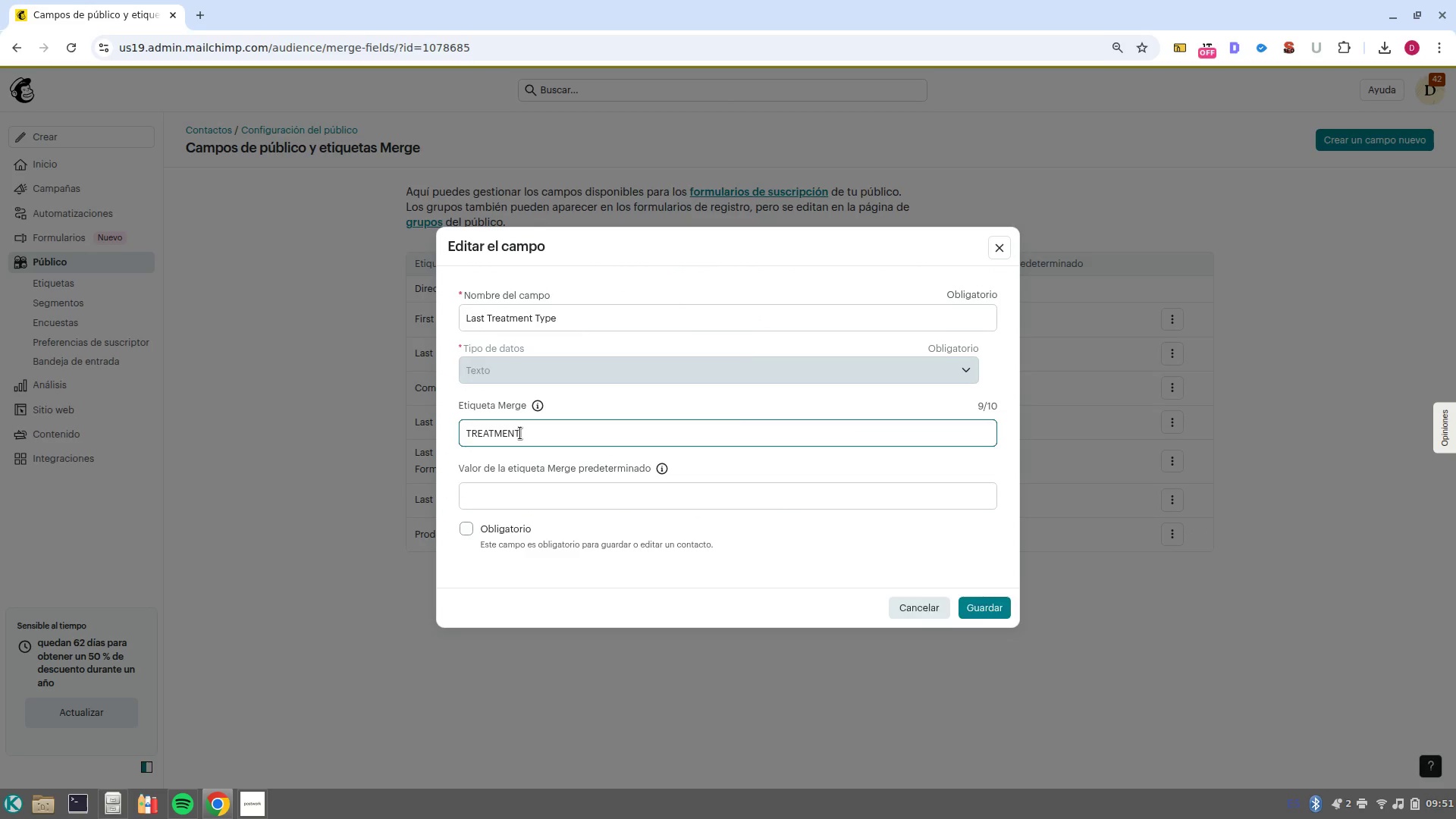 
key(Enter)
 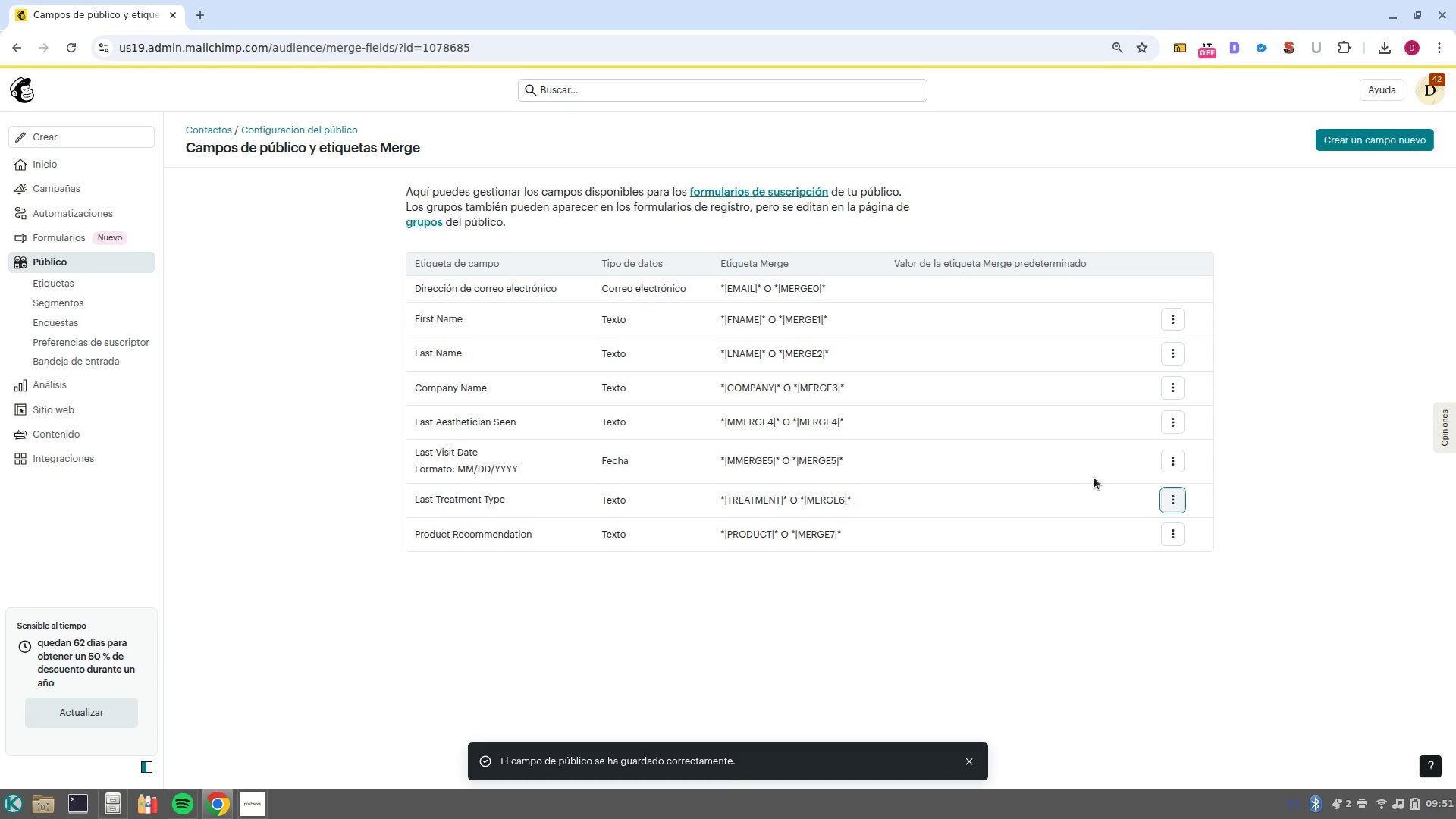 
left_click([1165, 460])
 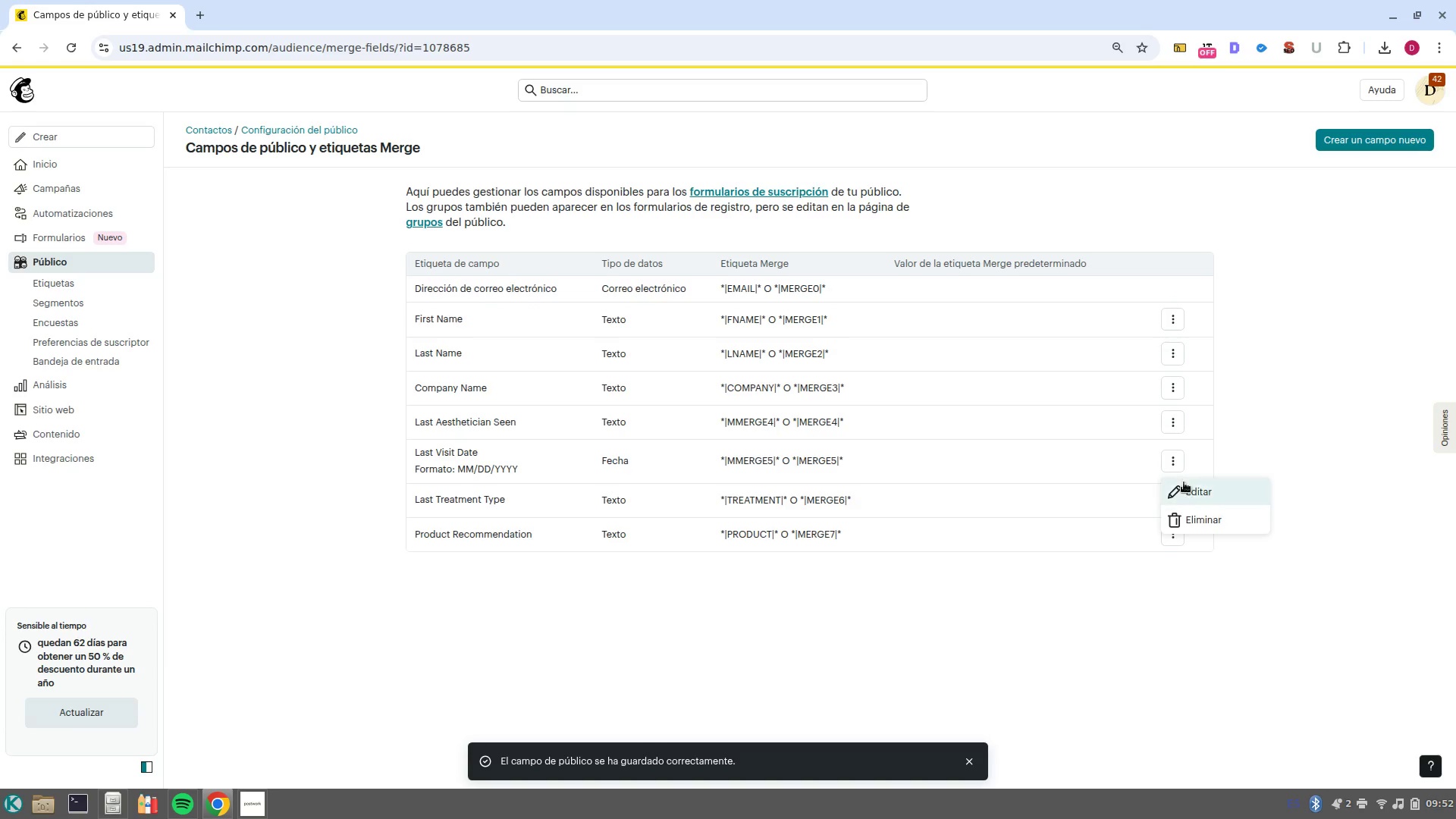 
left_click([1184, 491])
 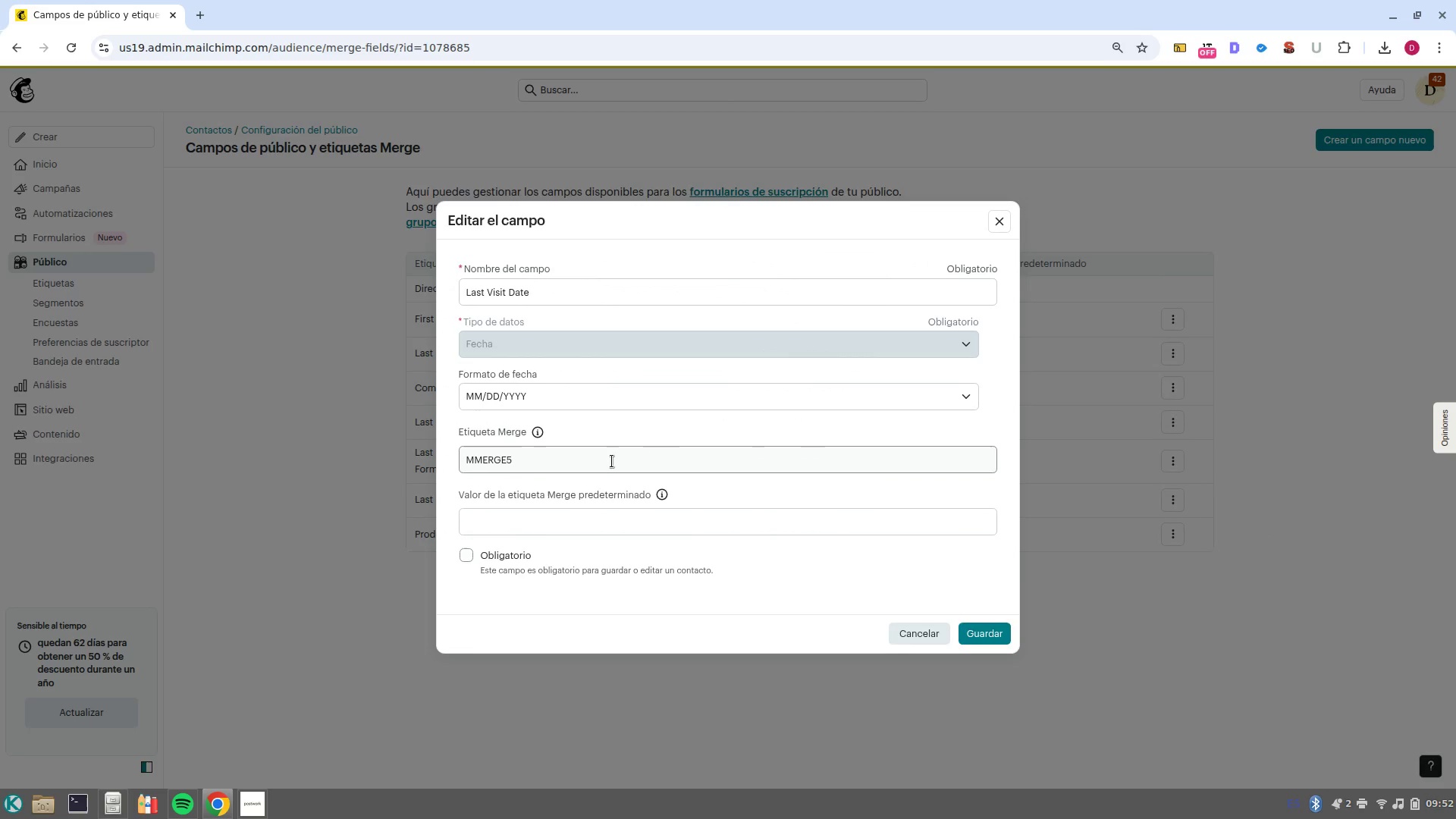 
double_click([612, 461])
 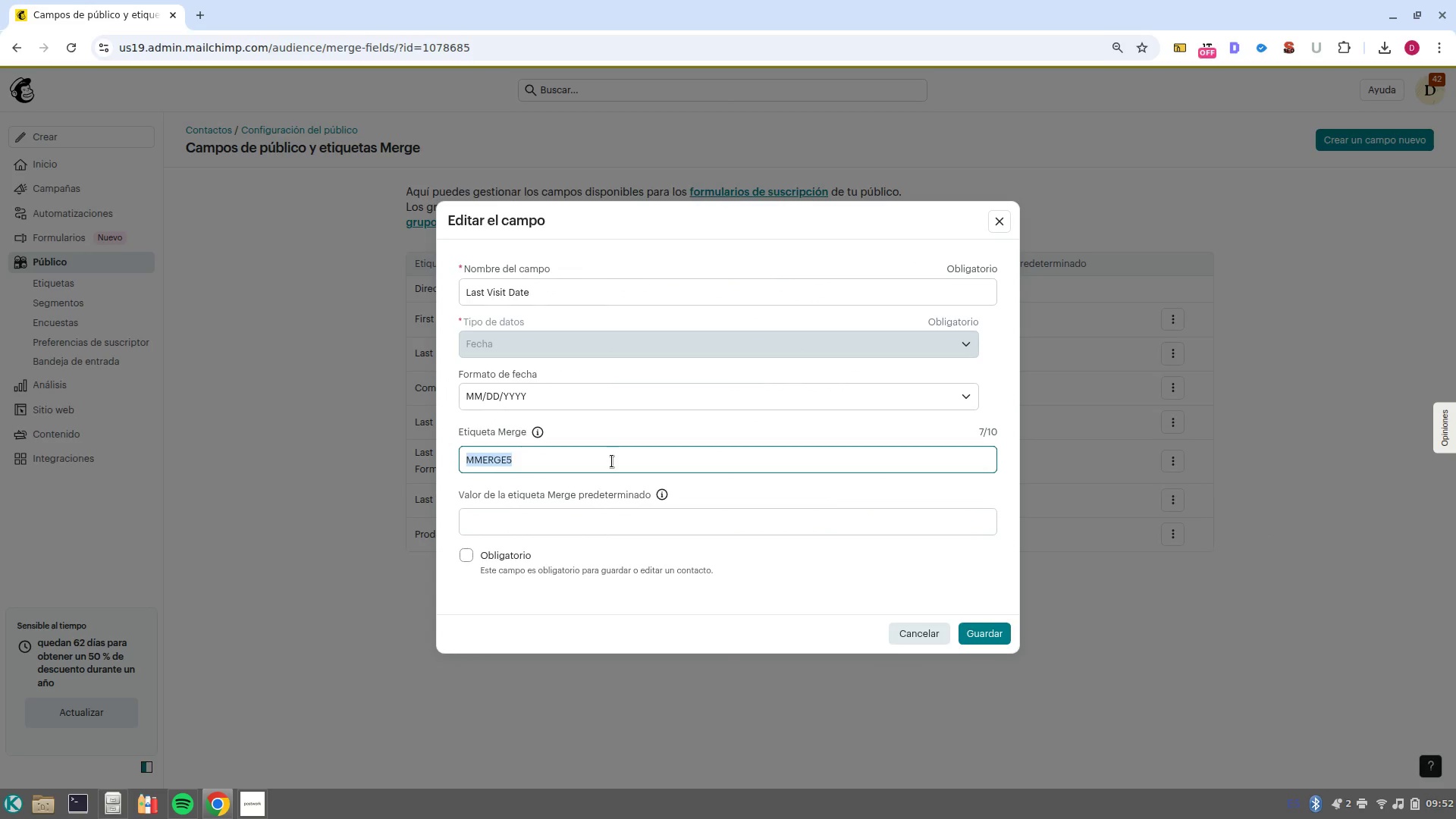 
type(visit)
key(NumpadEnter)
 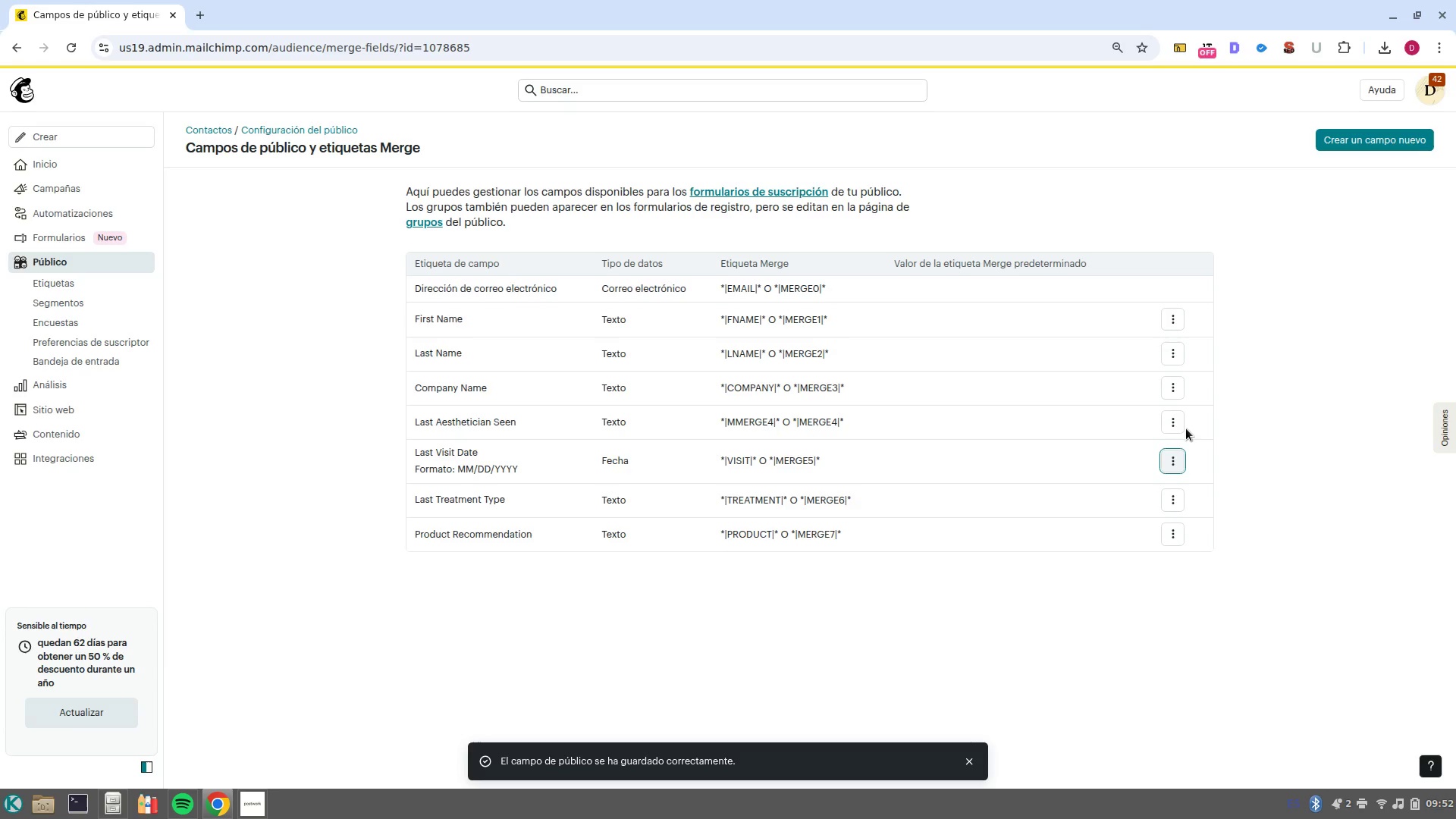 
left_click([1175, 427])
 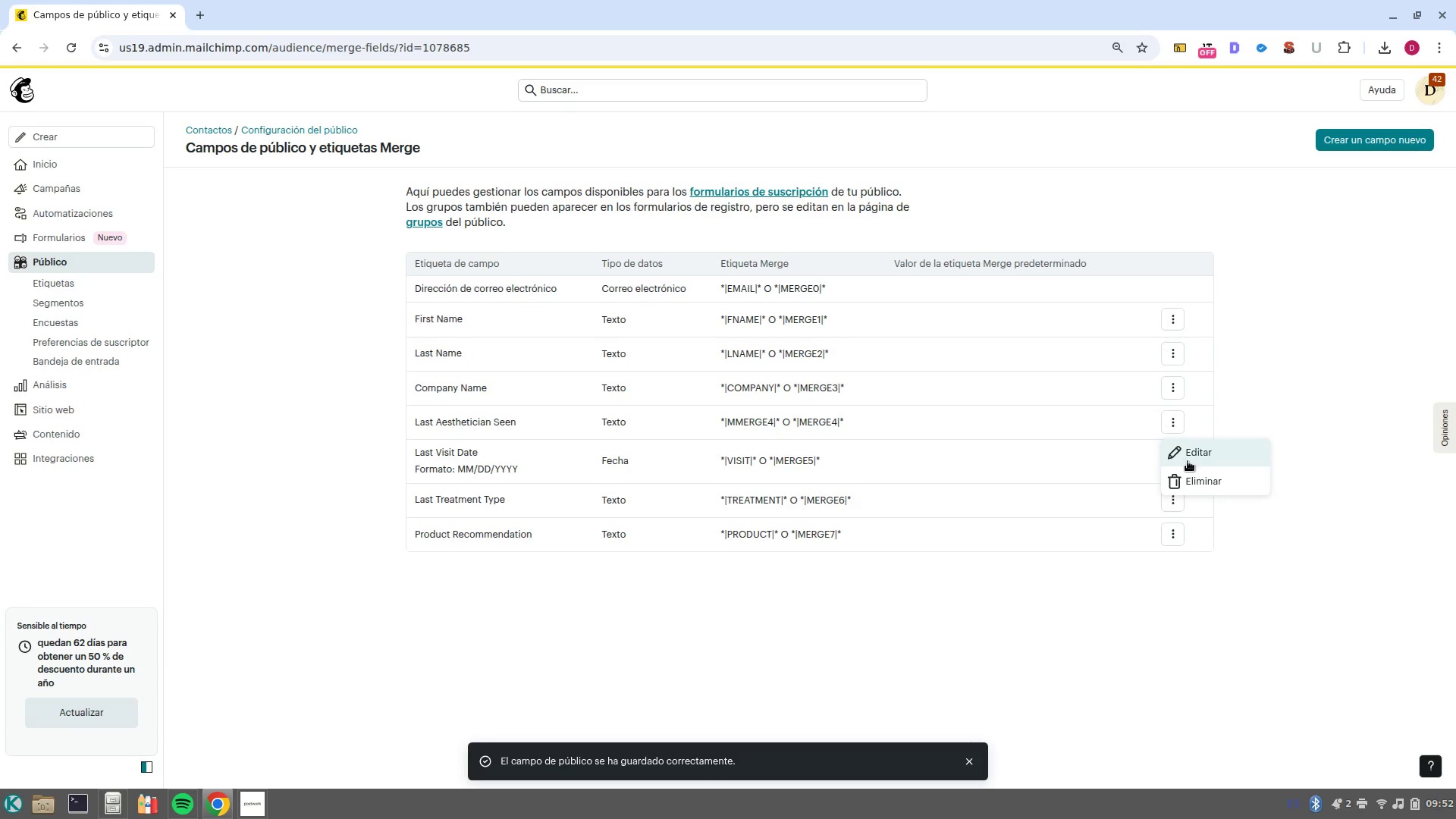 
left_click([1188, 456])
 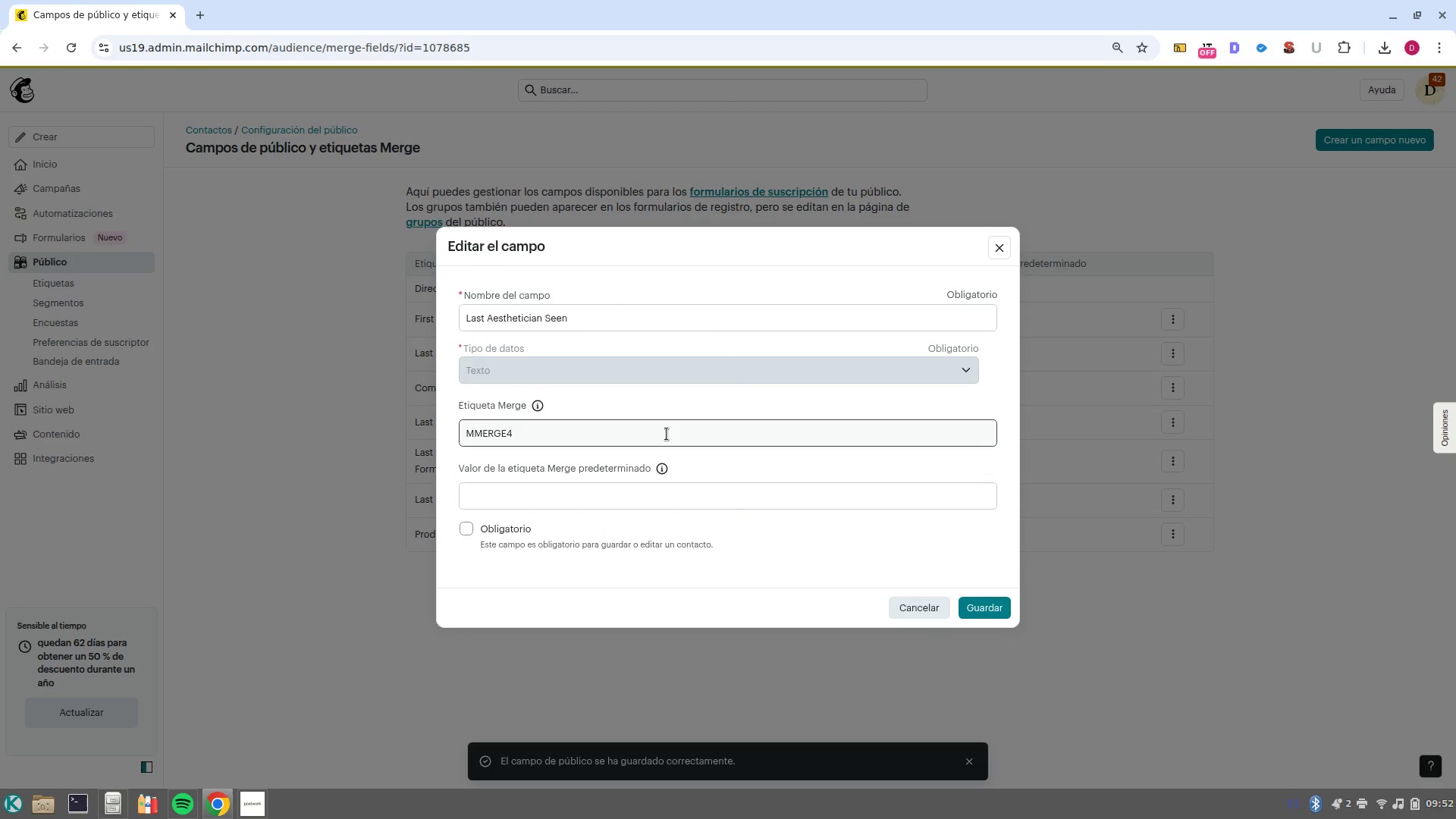 
double_click([667, 434])
 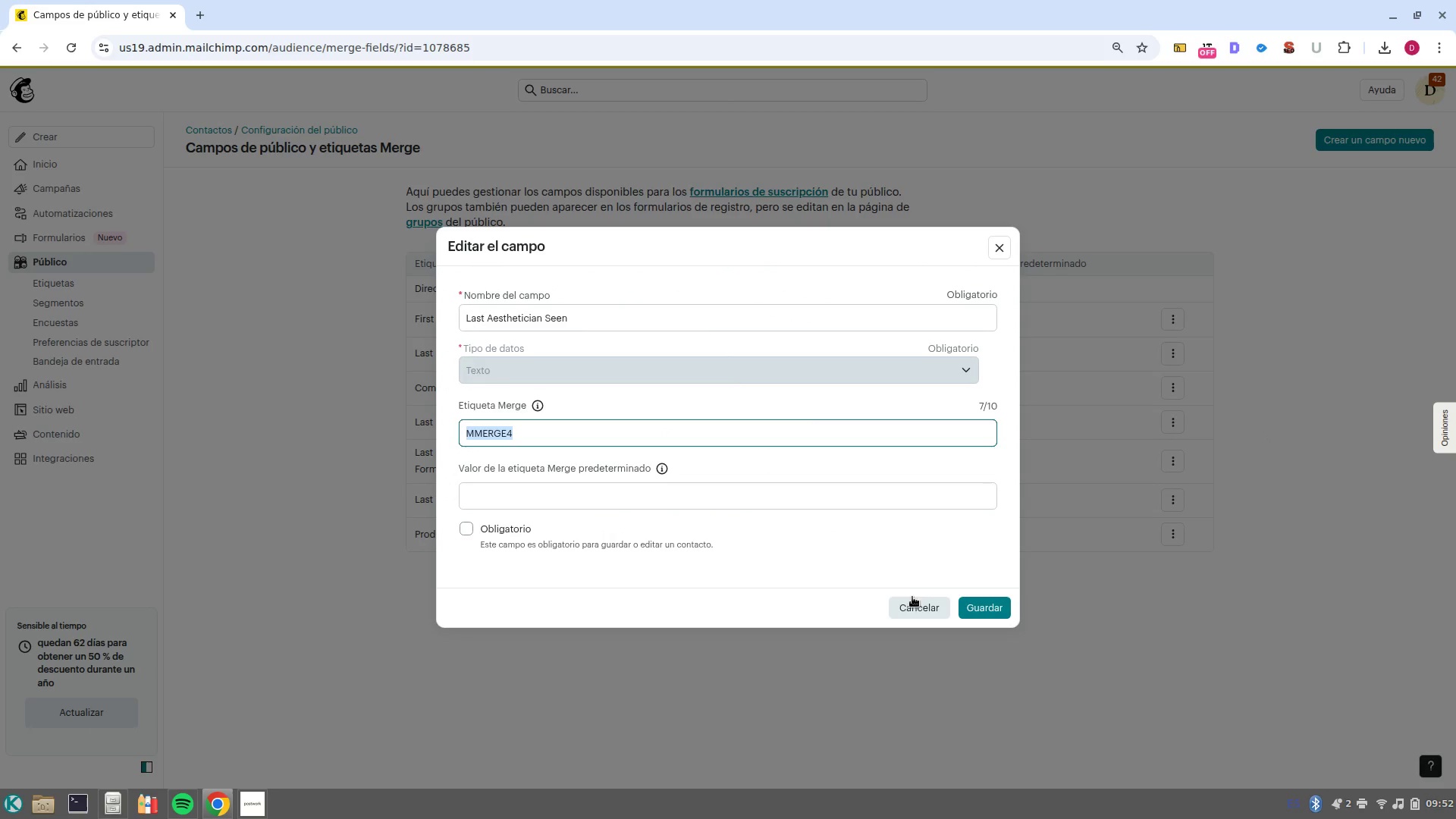 
left_click([917, 608])
 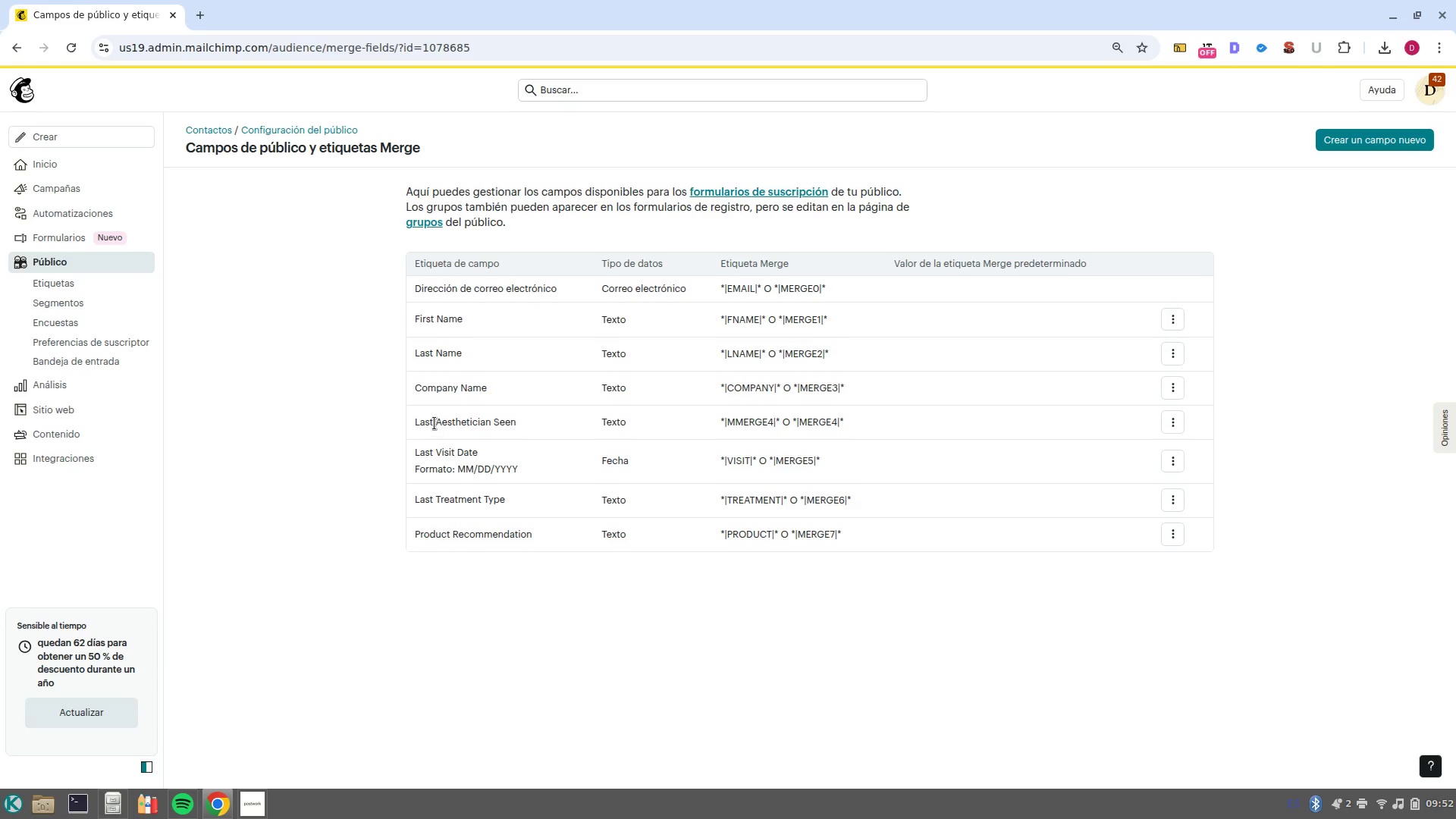 
left_click_drag(start_coordinate=[437, 423], to_coordinate=[490, 428])
 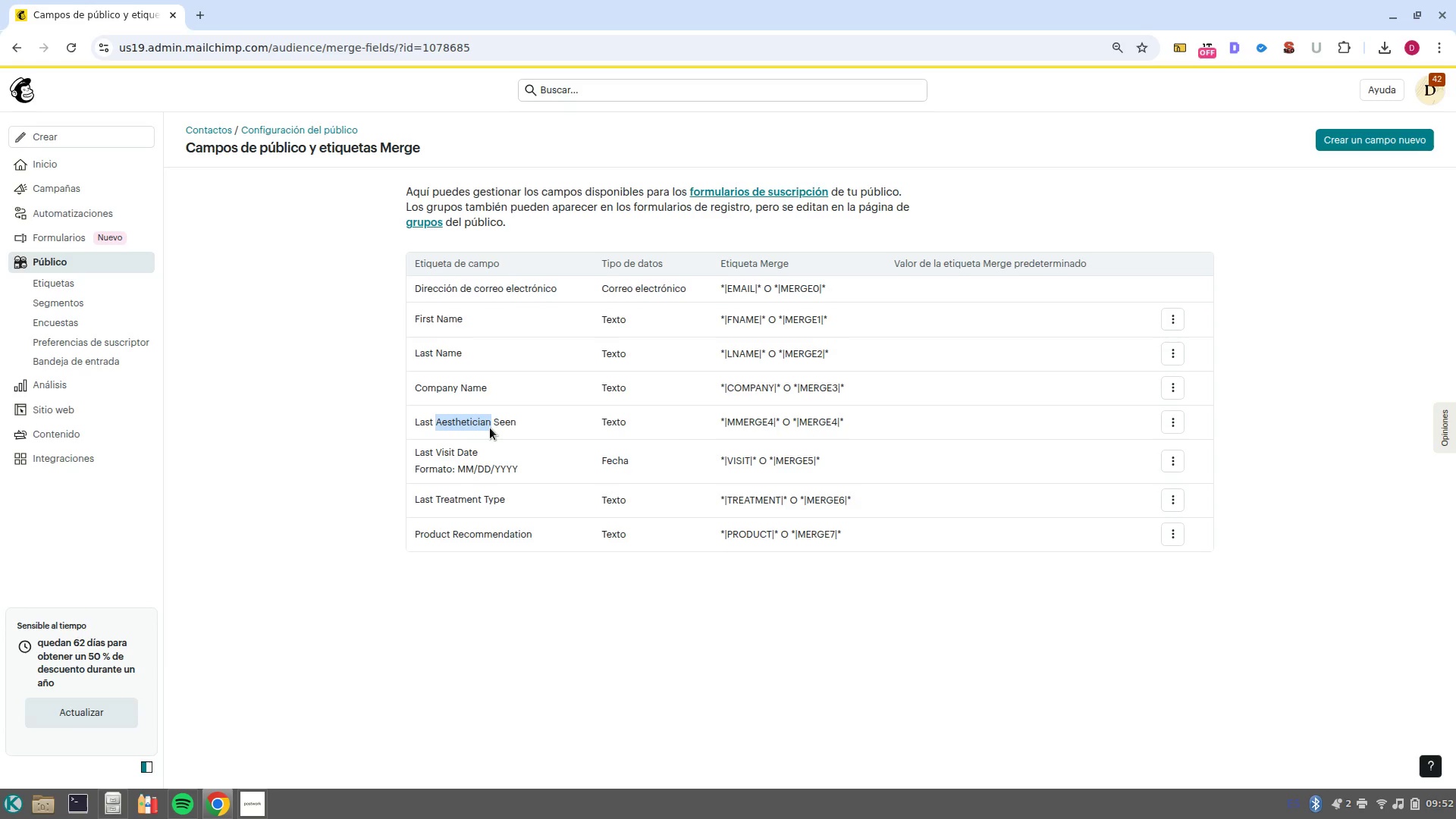 
key(Control+C)
 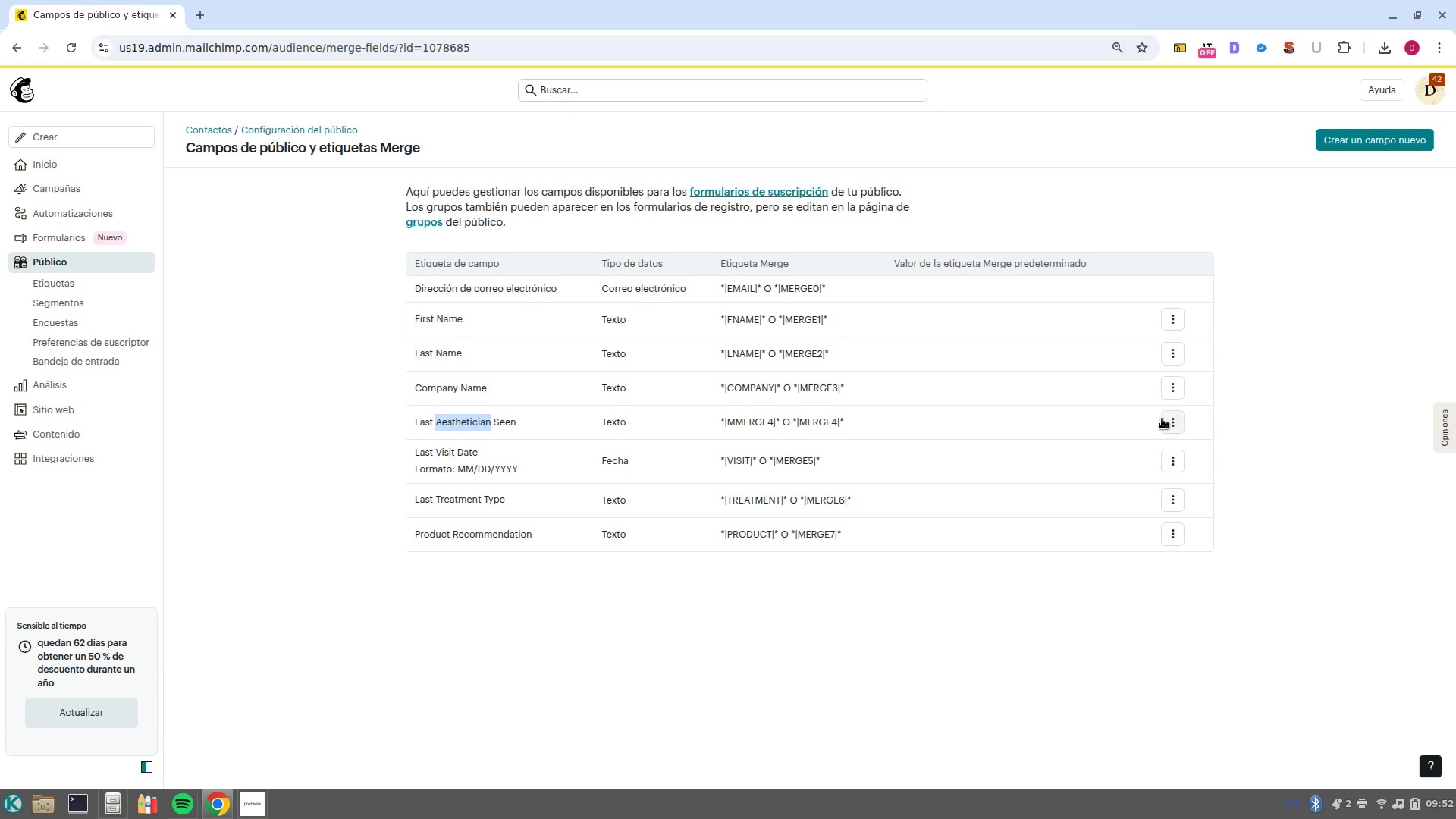 
left_click([1173, 420])
 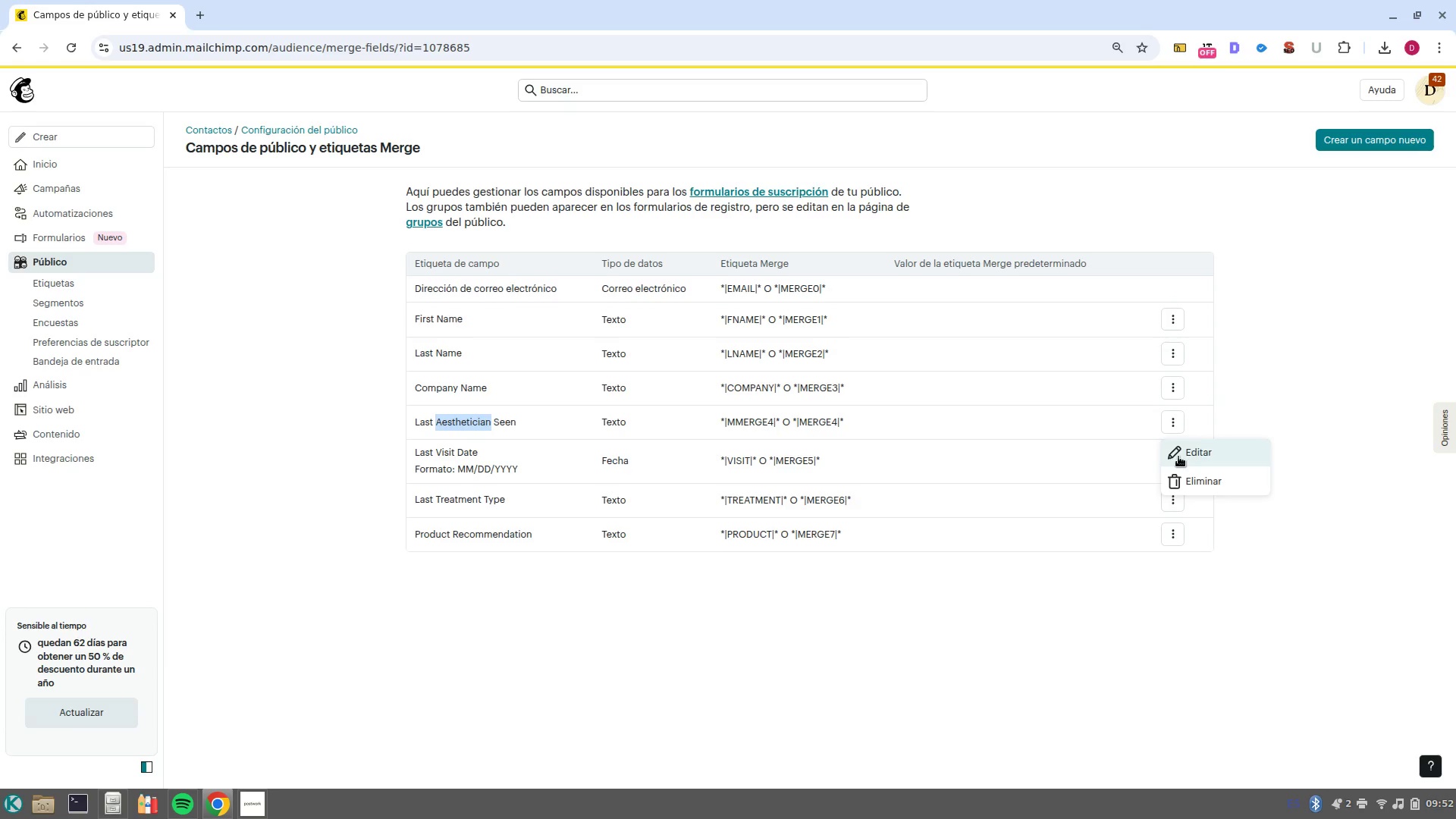 
left_click([1178, 457])
 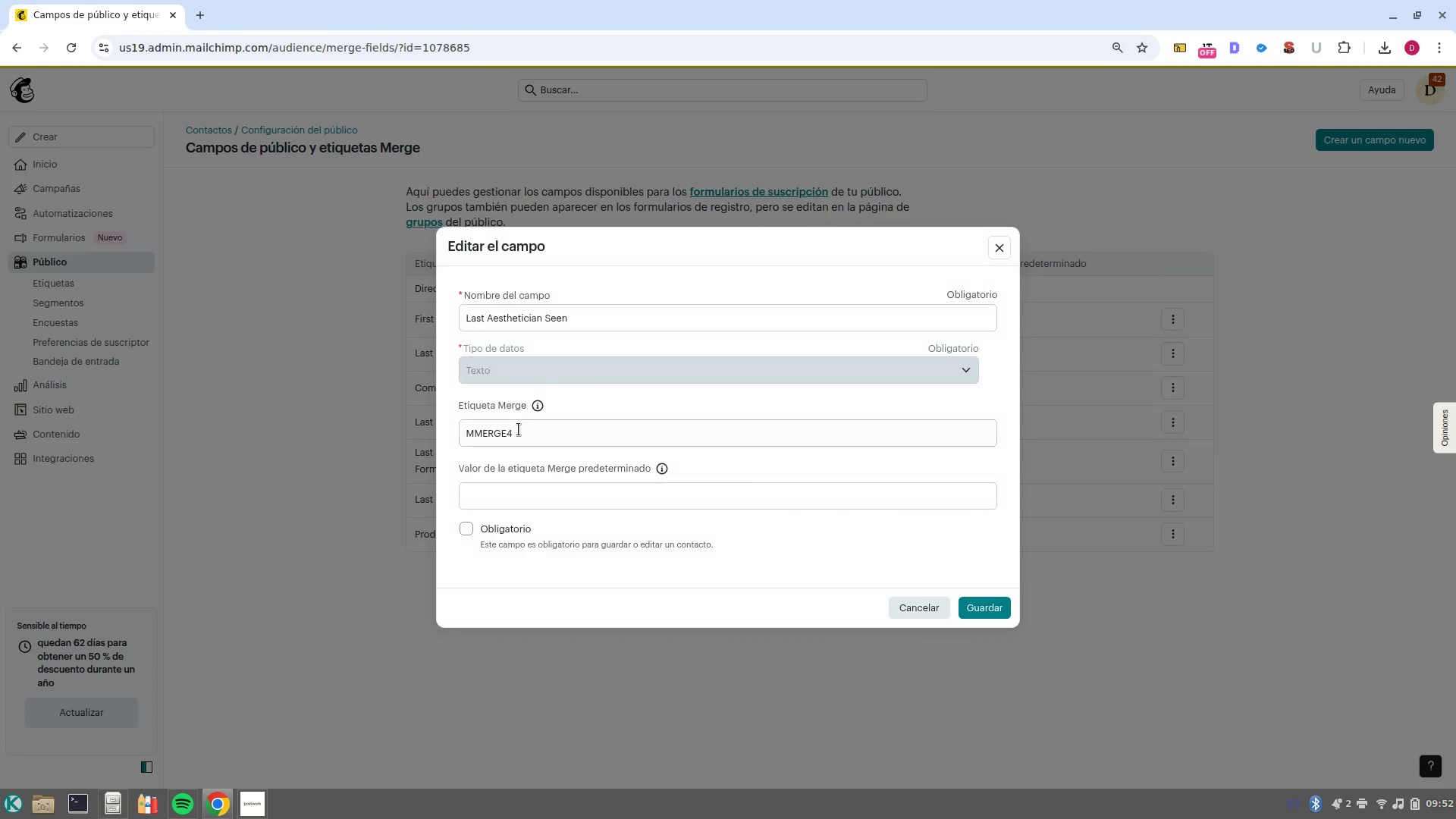 
double_click([519, 429])
 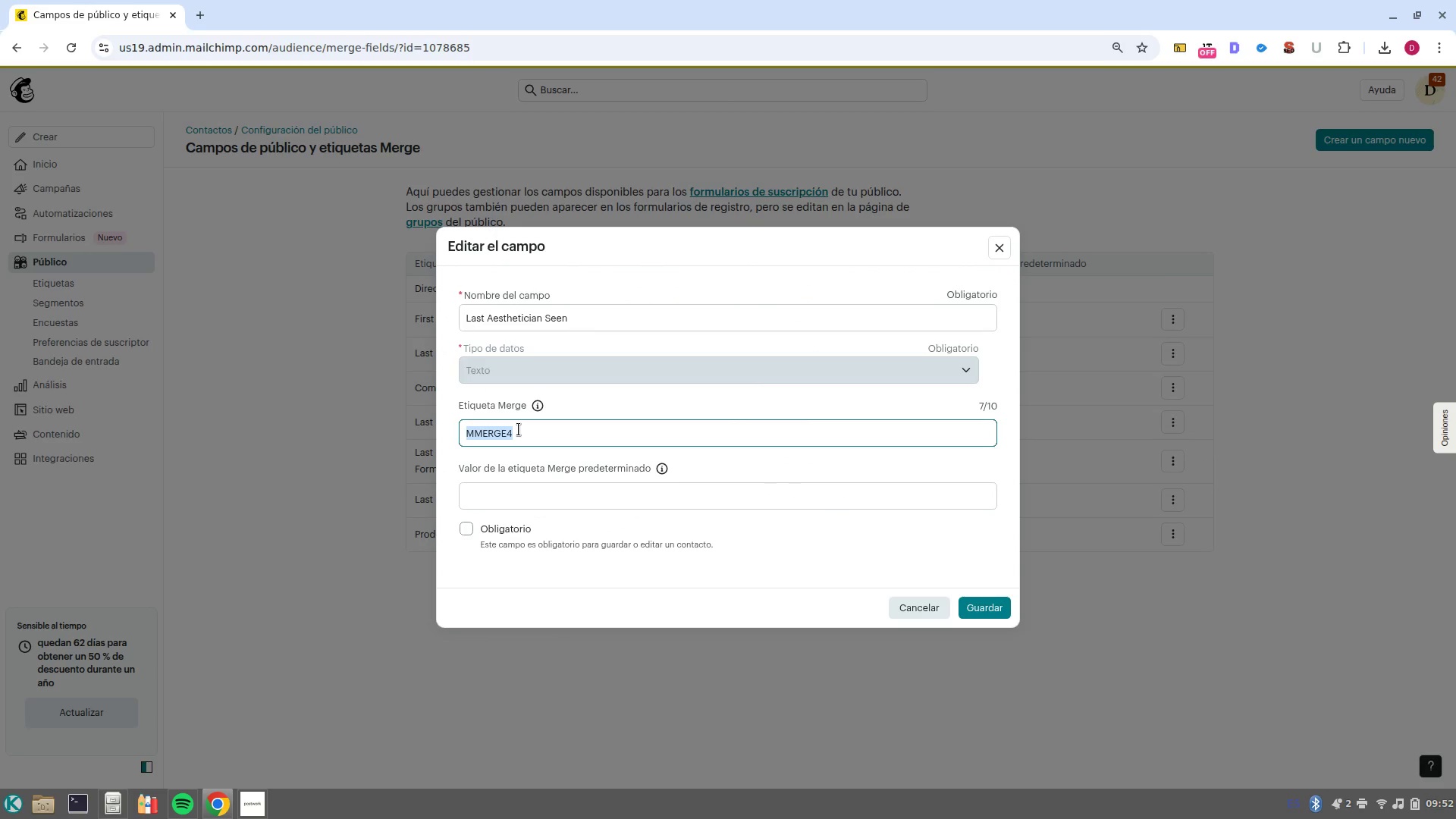 
key(Control+V)
 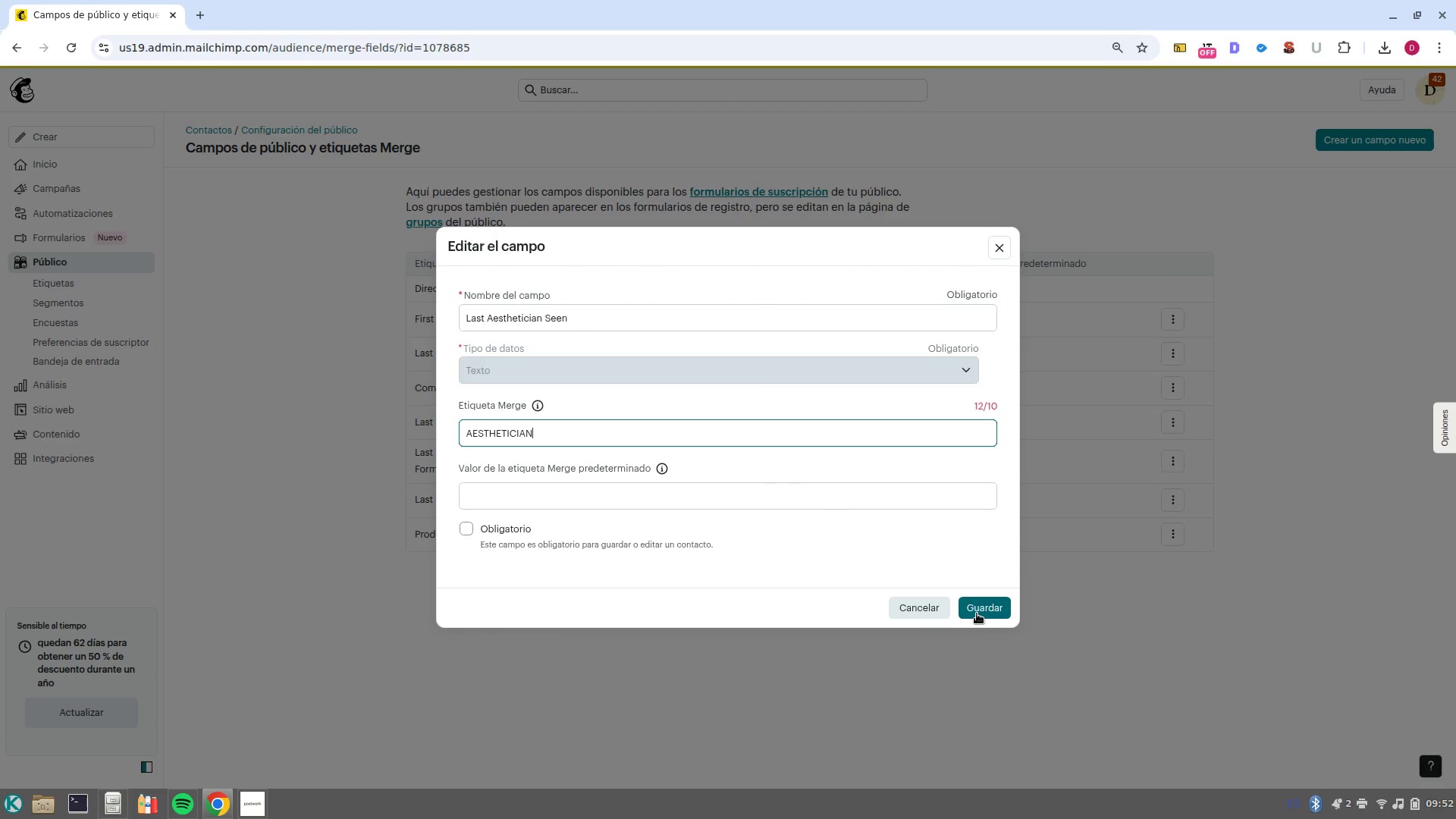 
left_click([983, 613])
 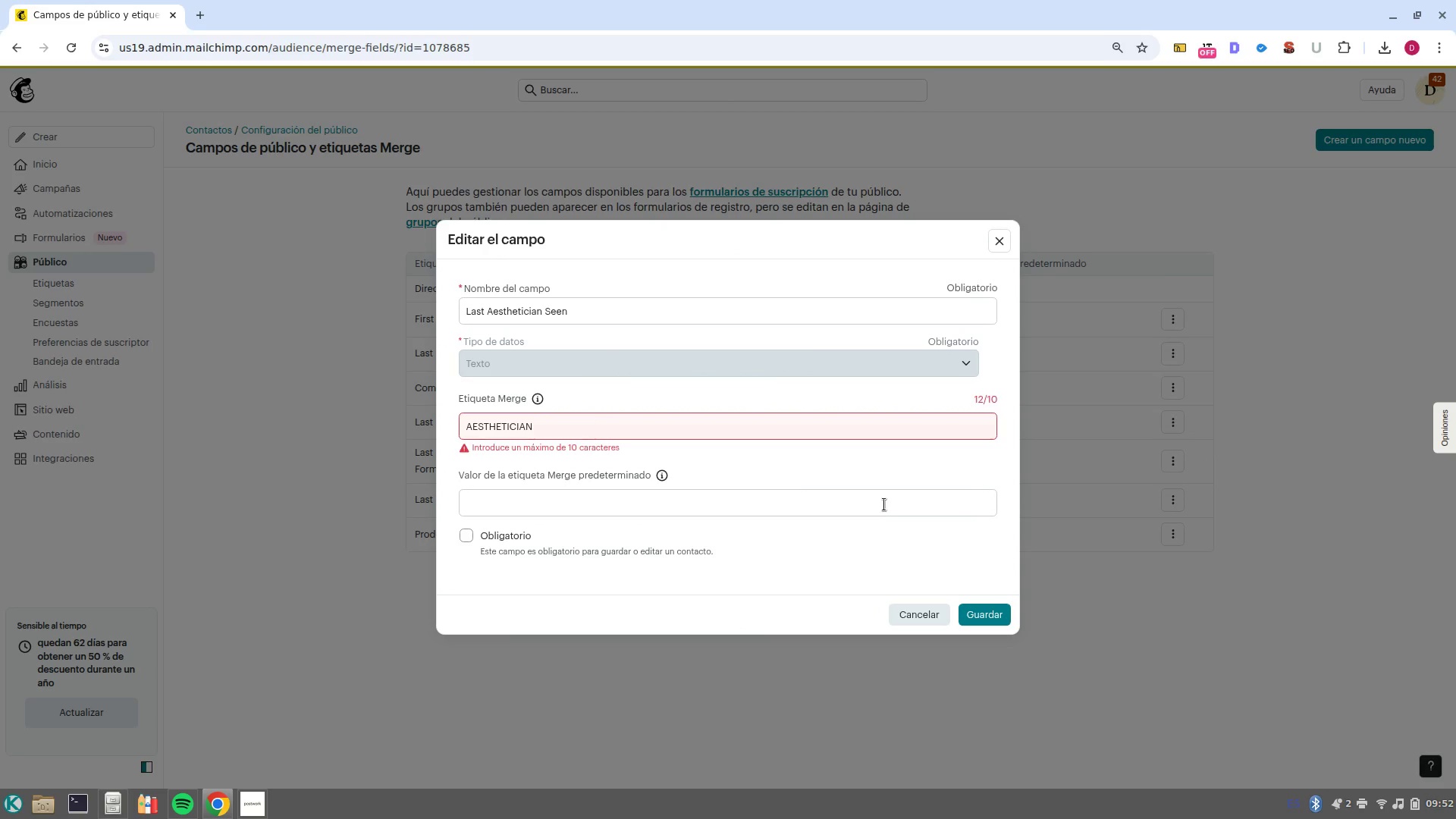 
left_click([936, 614])
 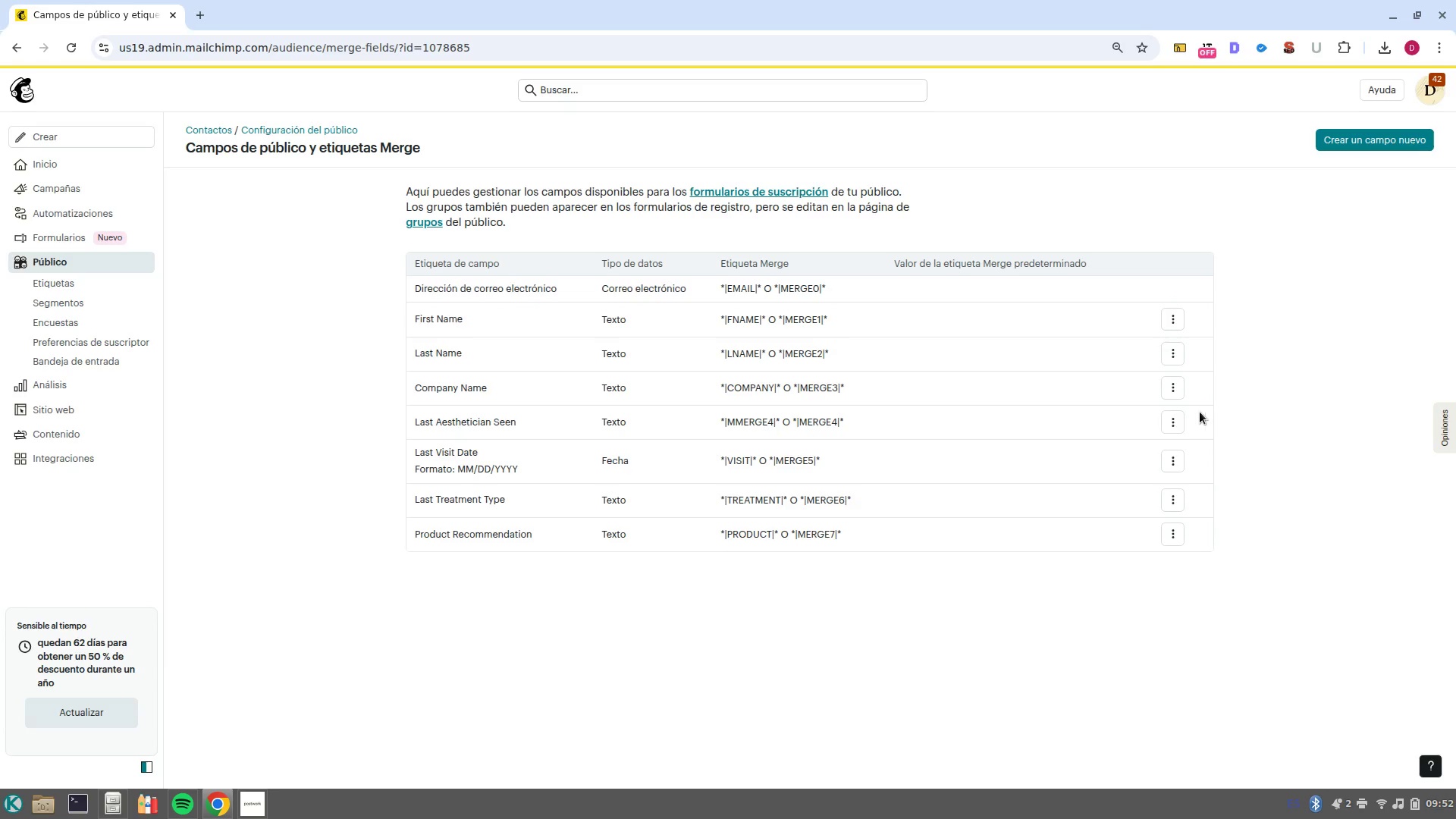 
left_click([1172, 423])
 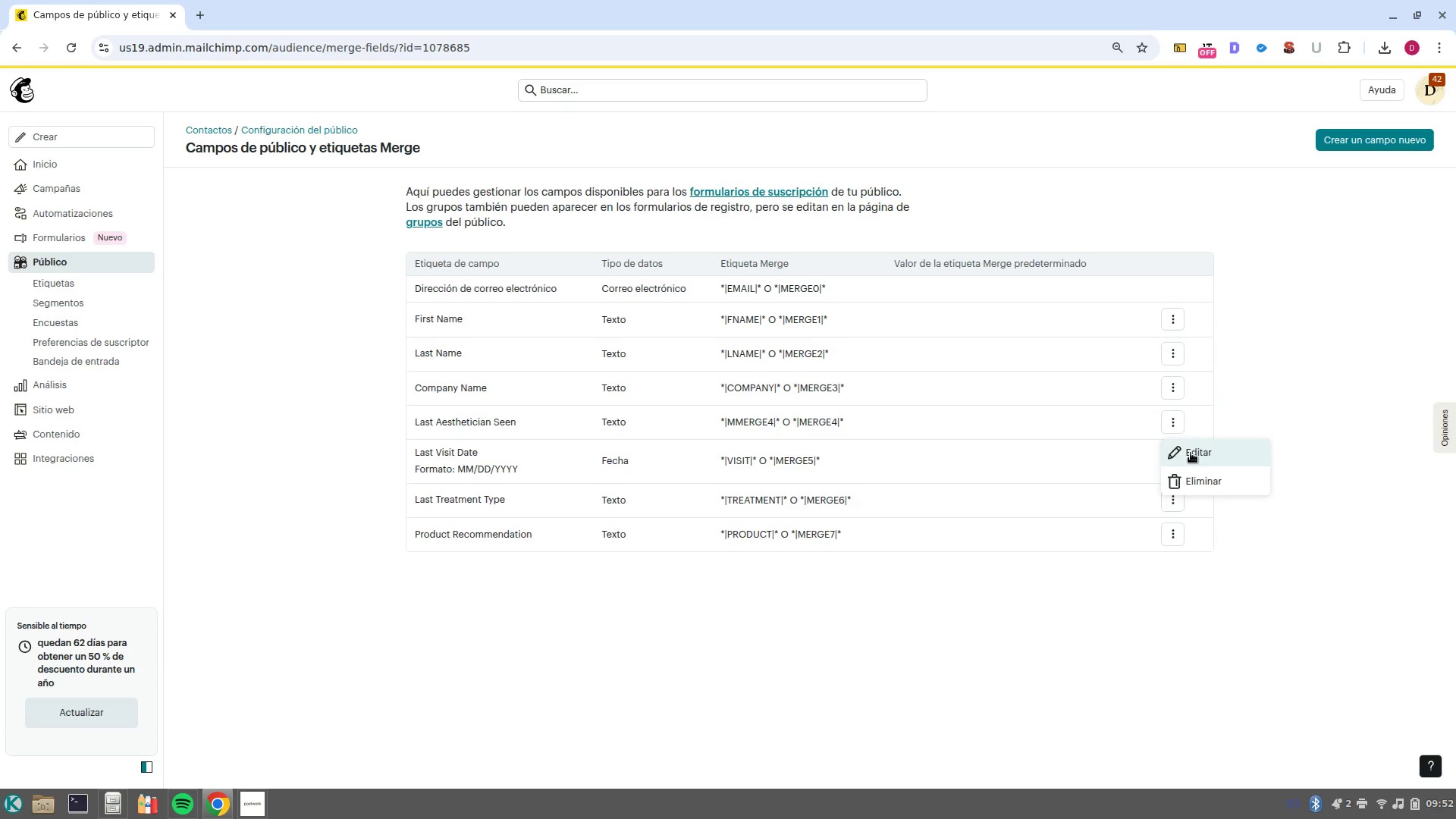 
left_click([1191, 453])
 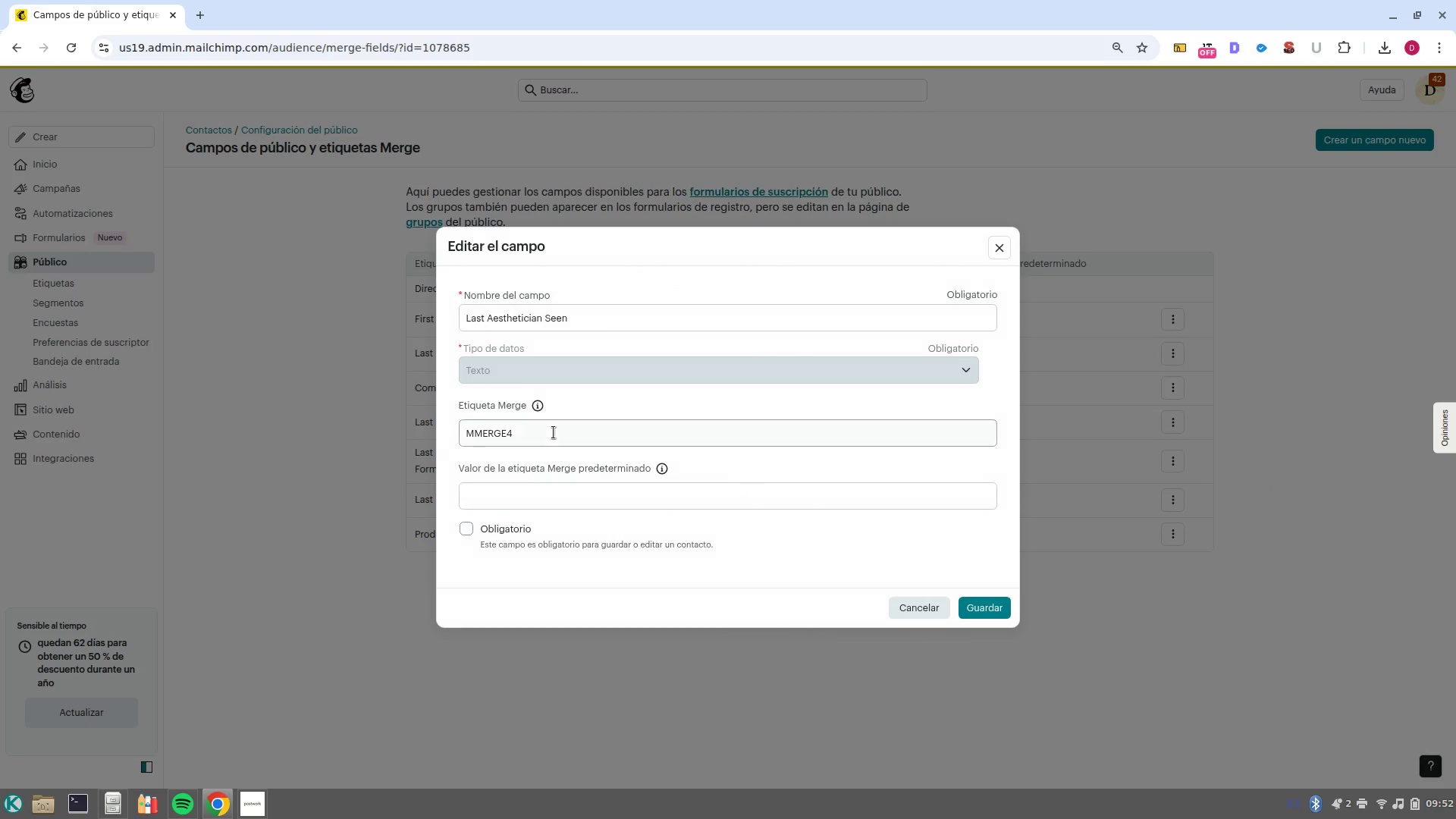 
double_click([553, 432])
 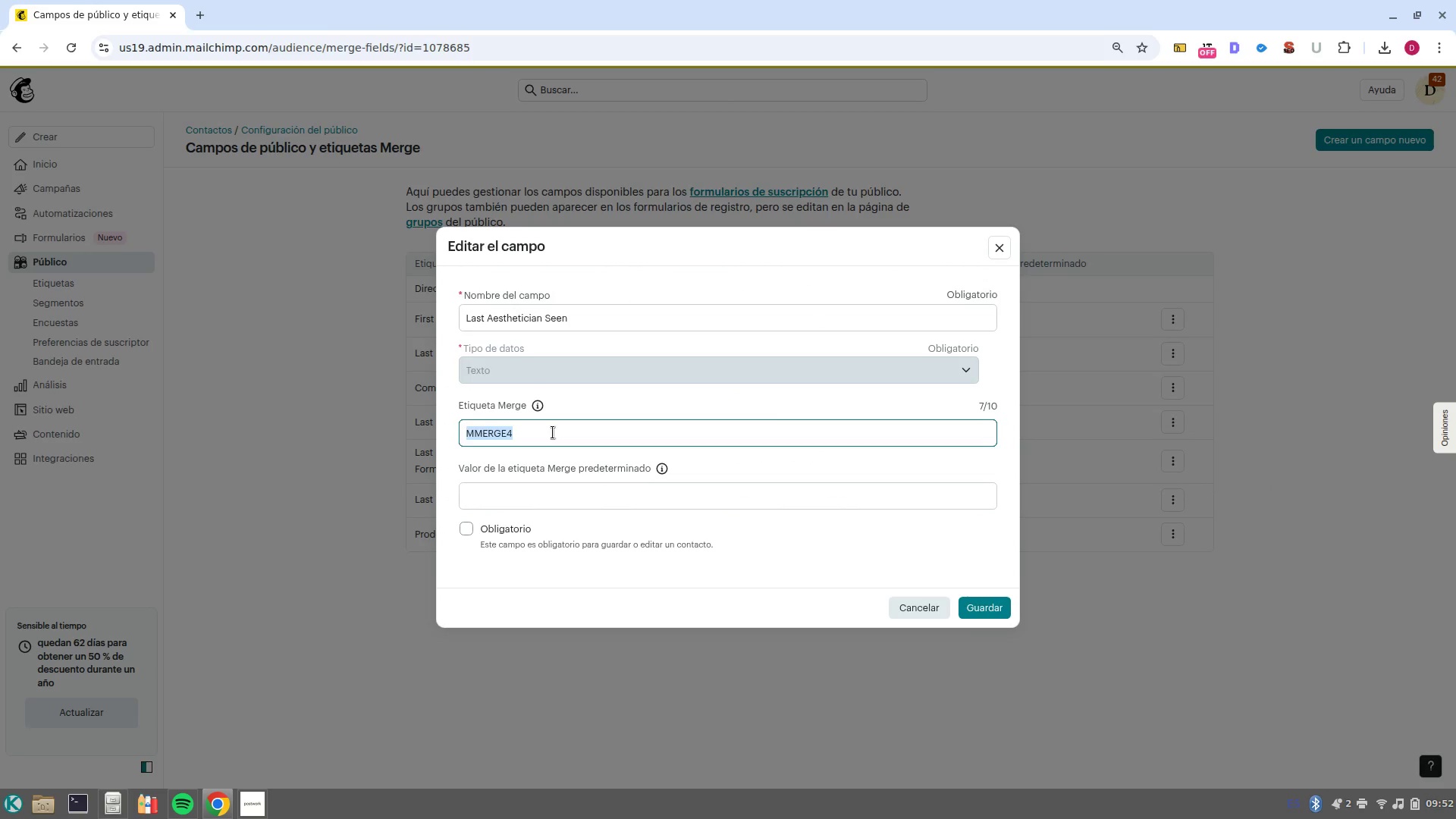 
type(Lastseen)
 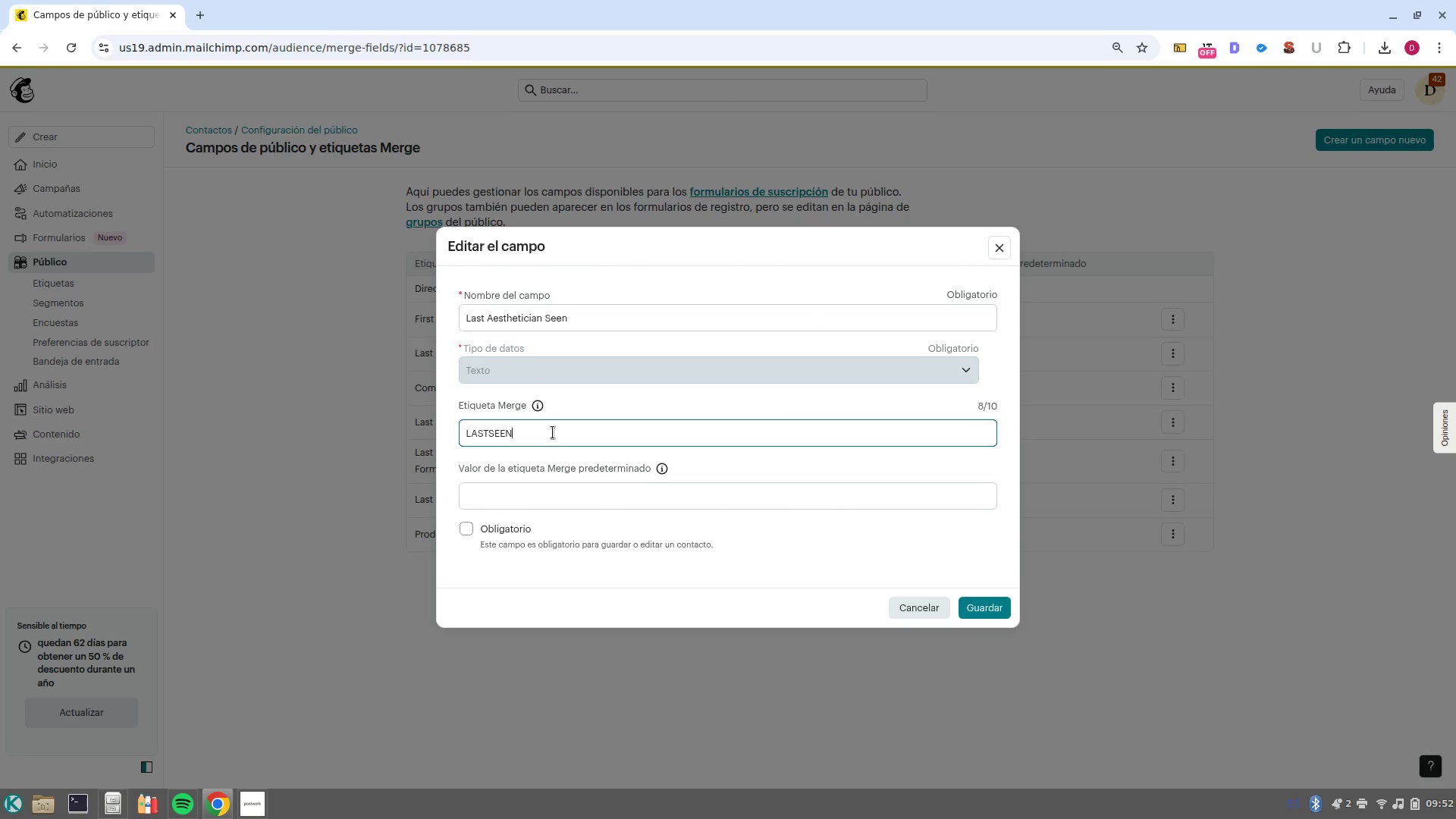 
key(Enter)
 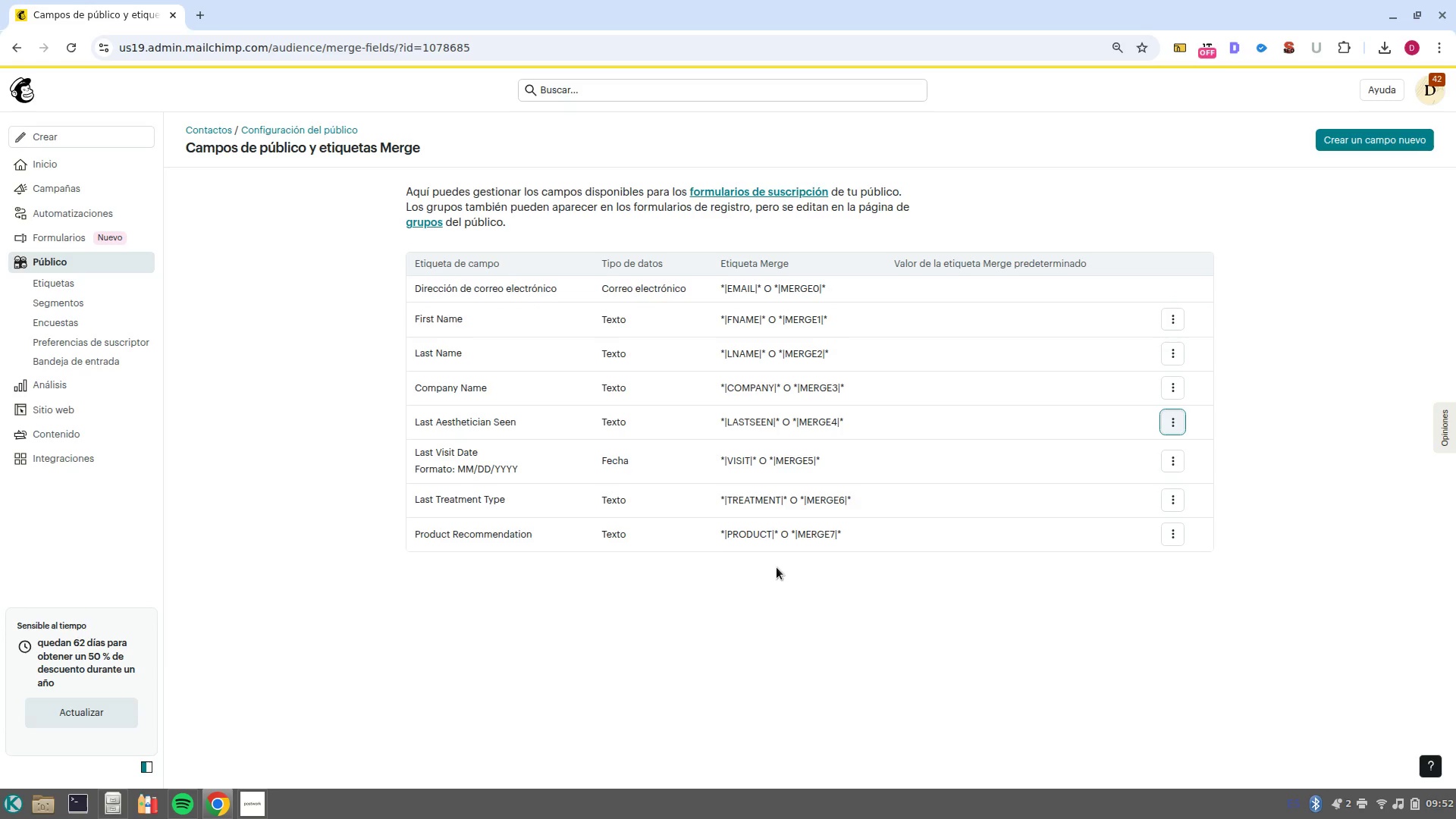 
wait(20.28)
 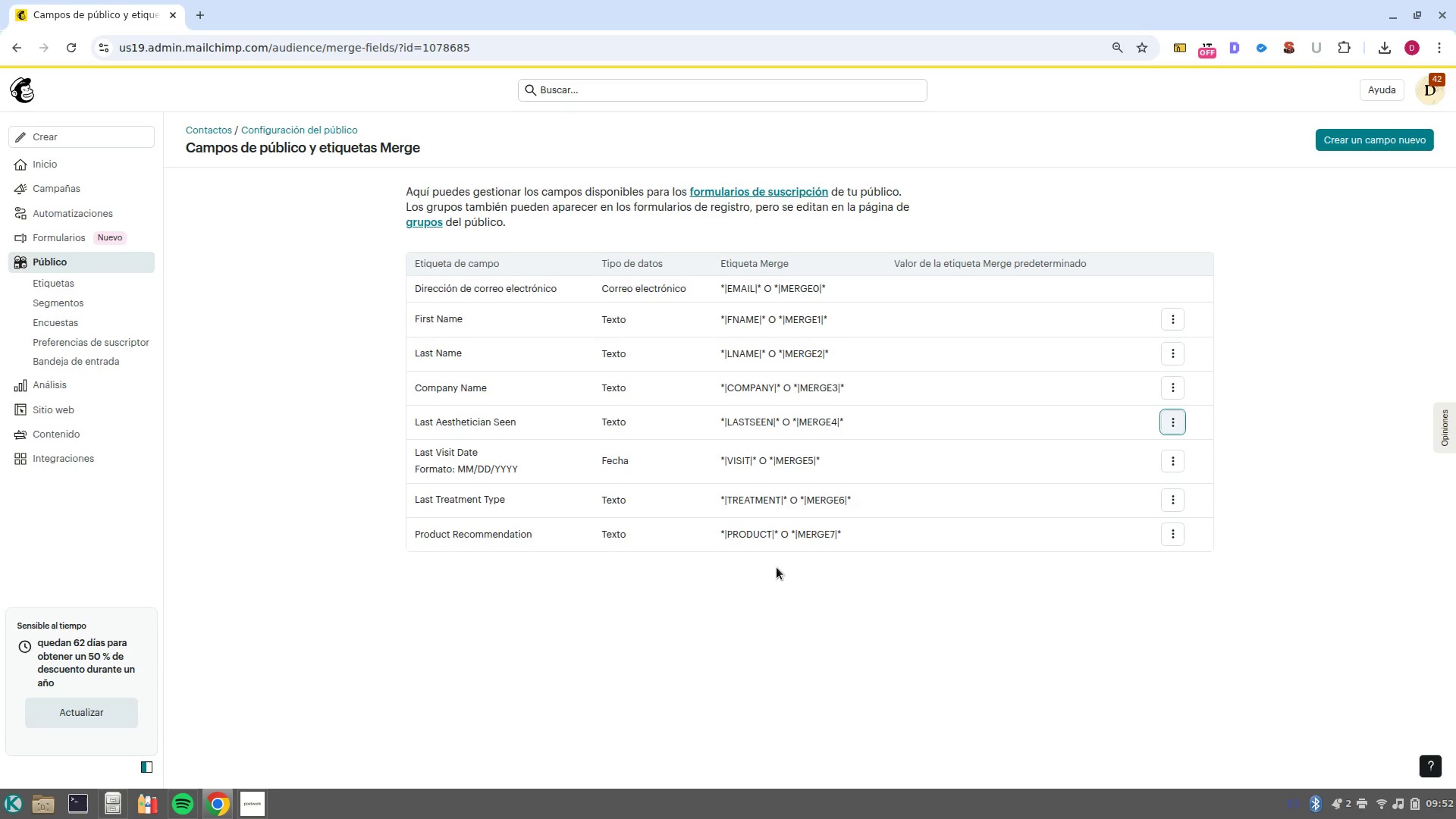 
left_click([1173, 422])
 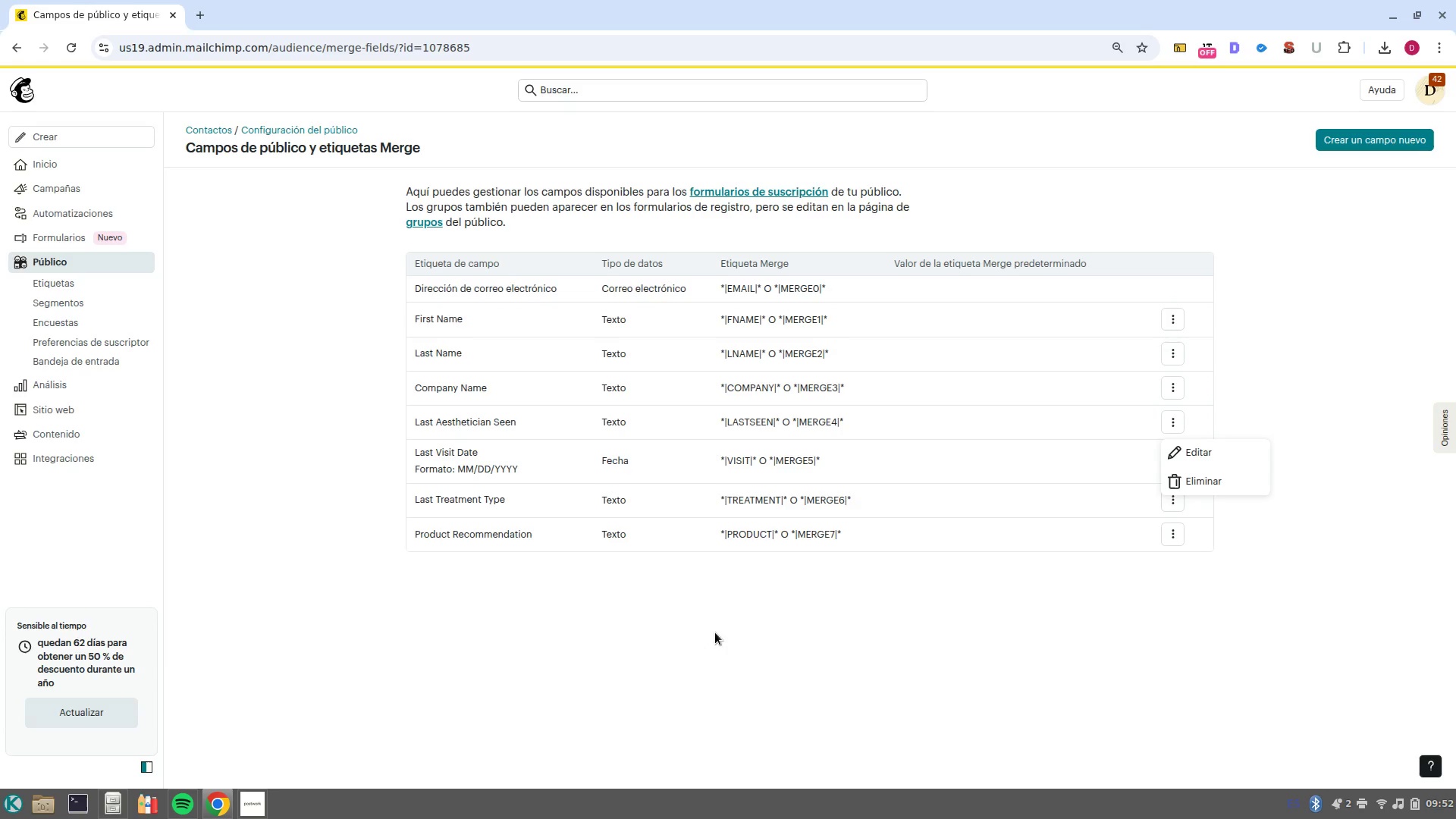 
left_click([682, 646])
 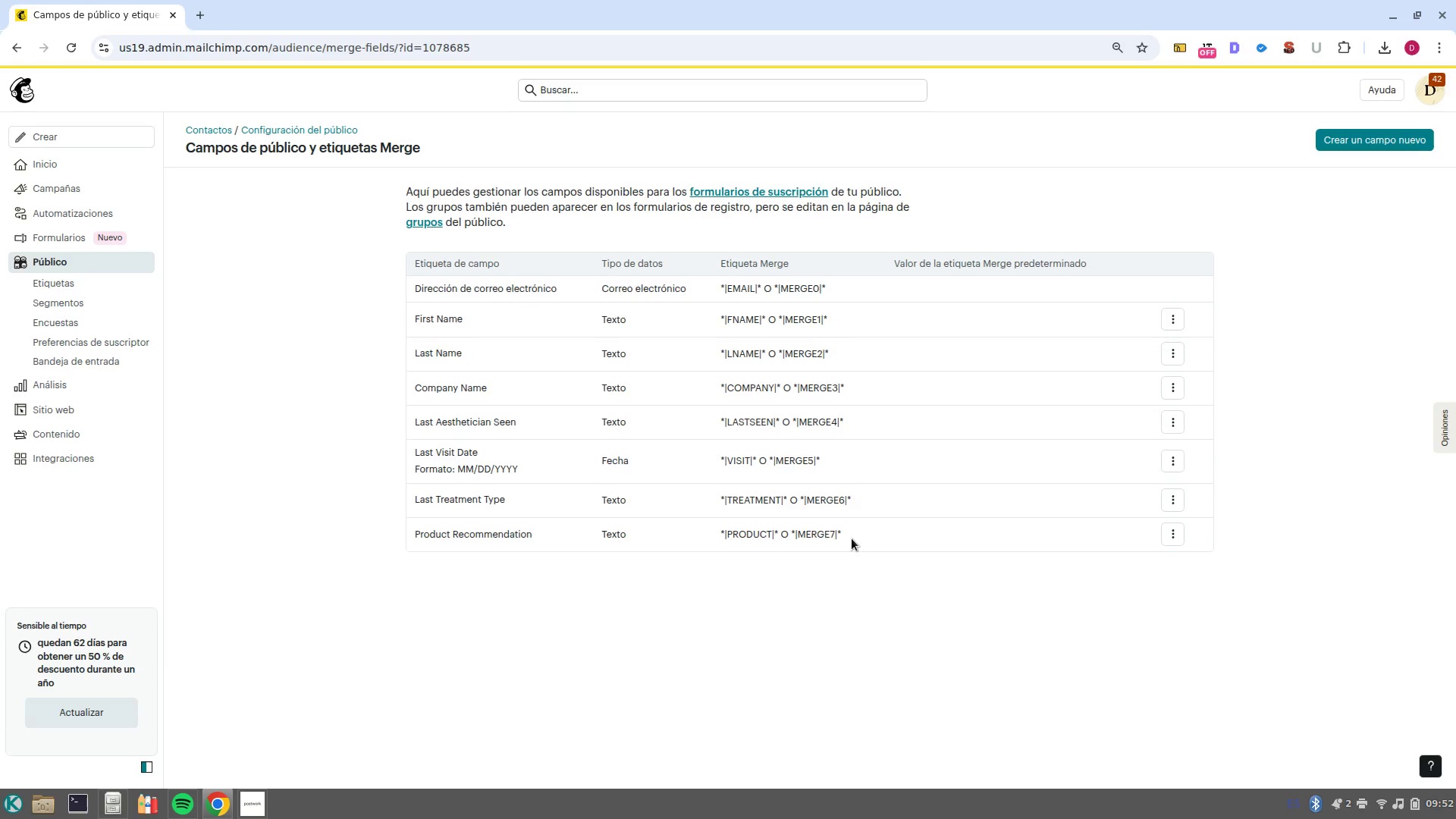 
wait(5.79)
 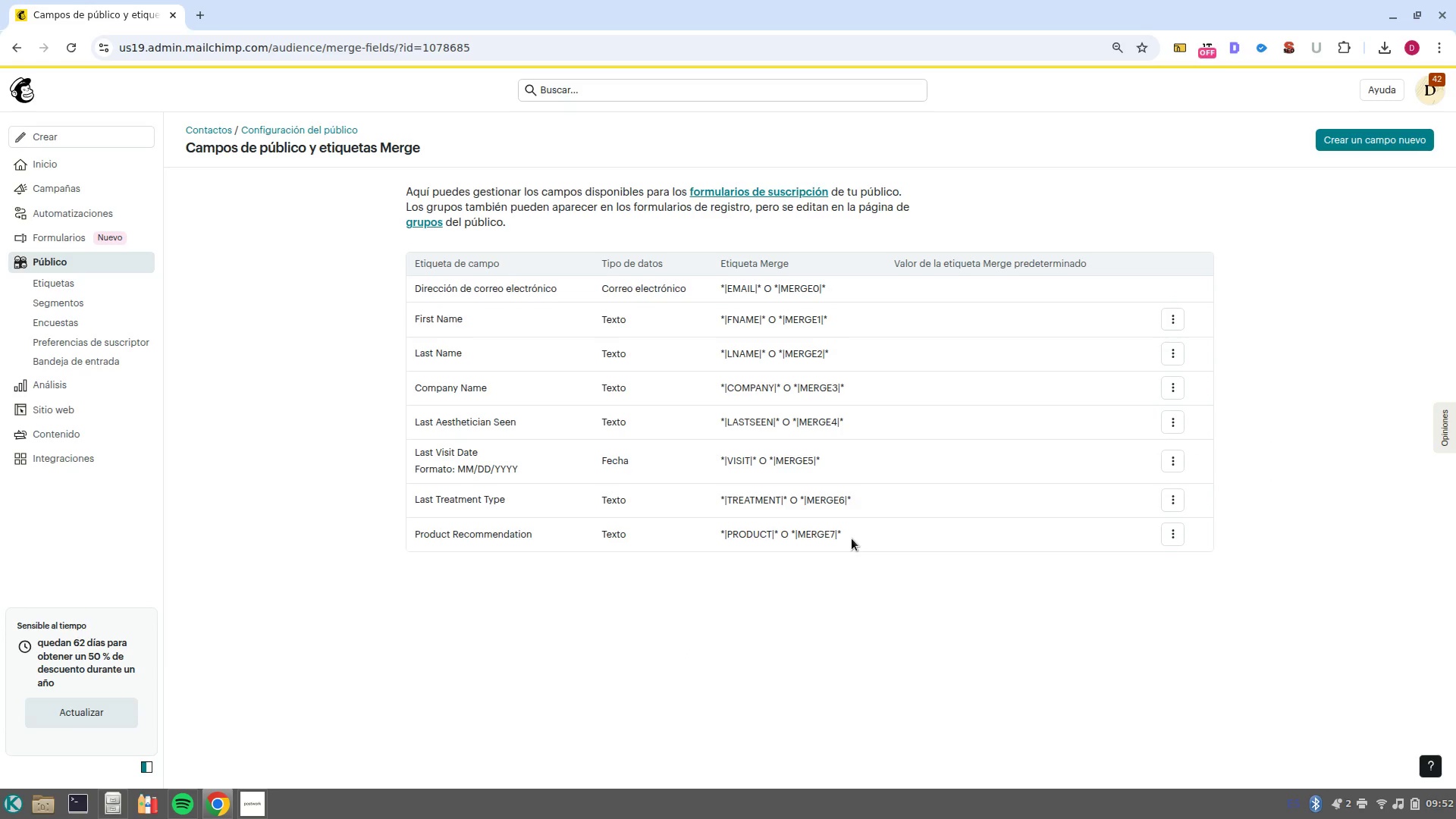 
left_click([1170, 421])
 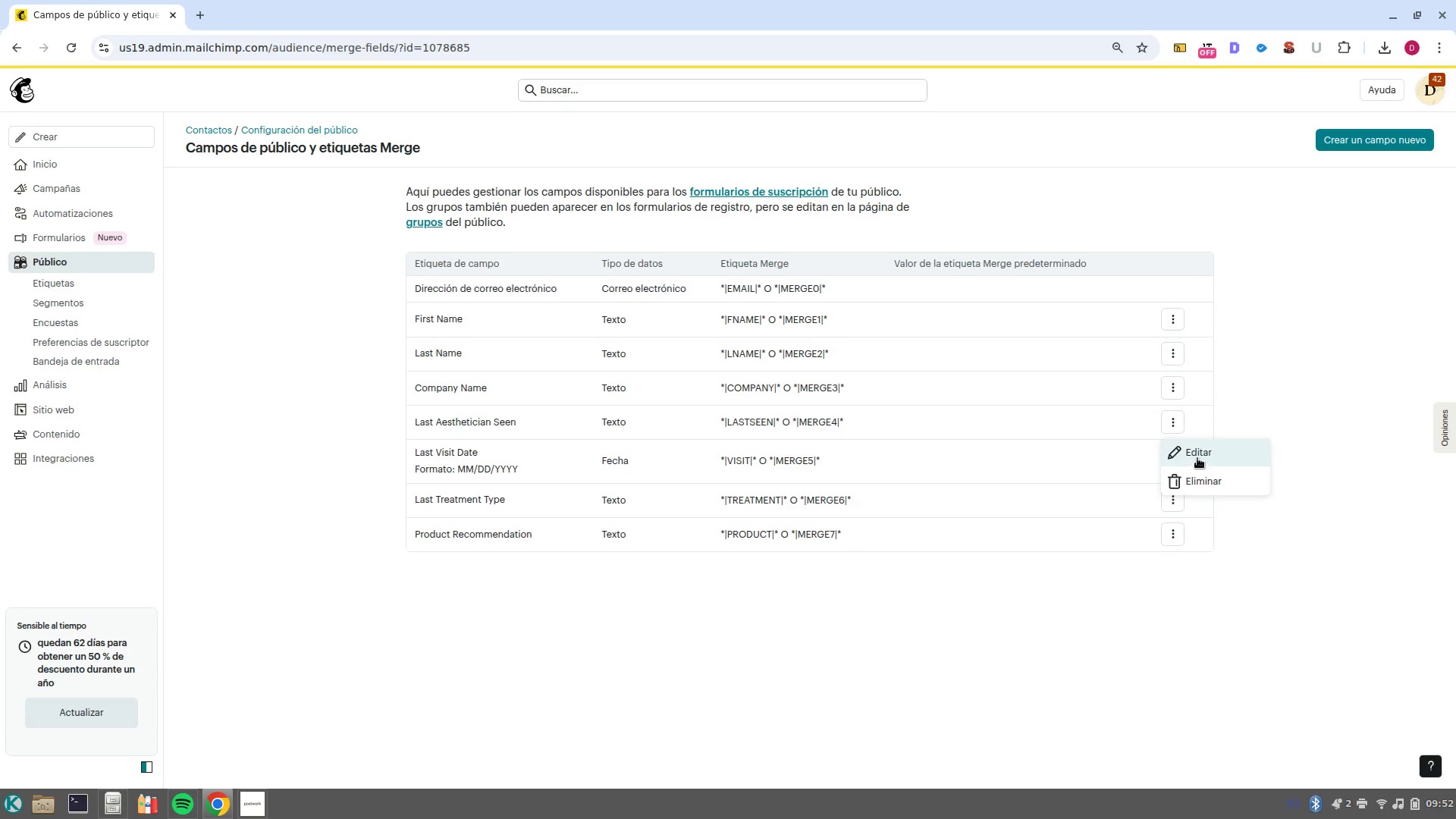 
left_click([1197, 458])
 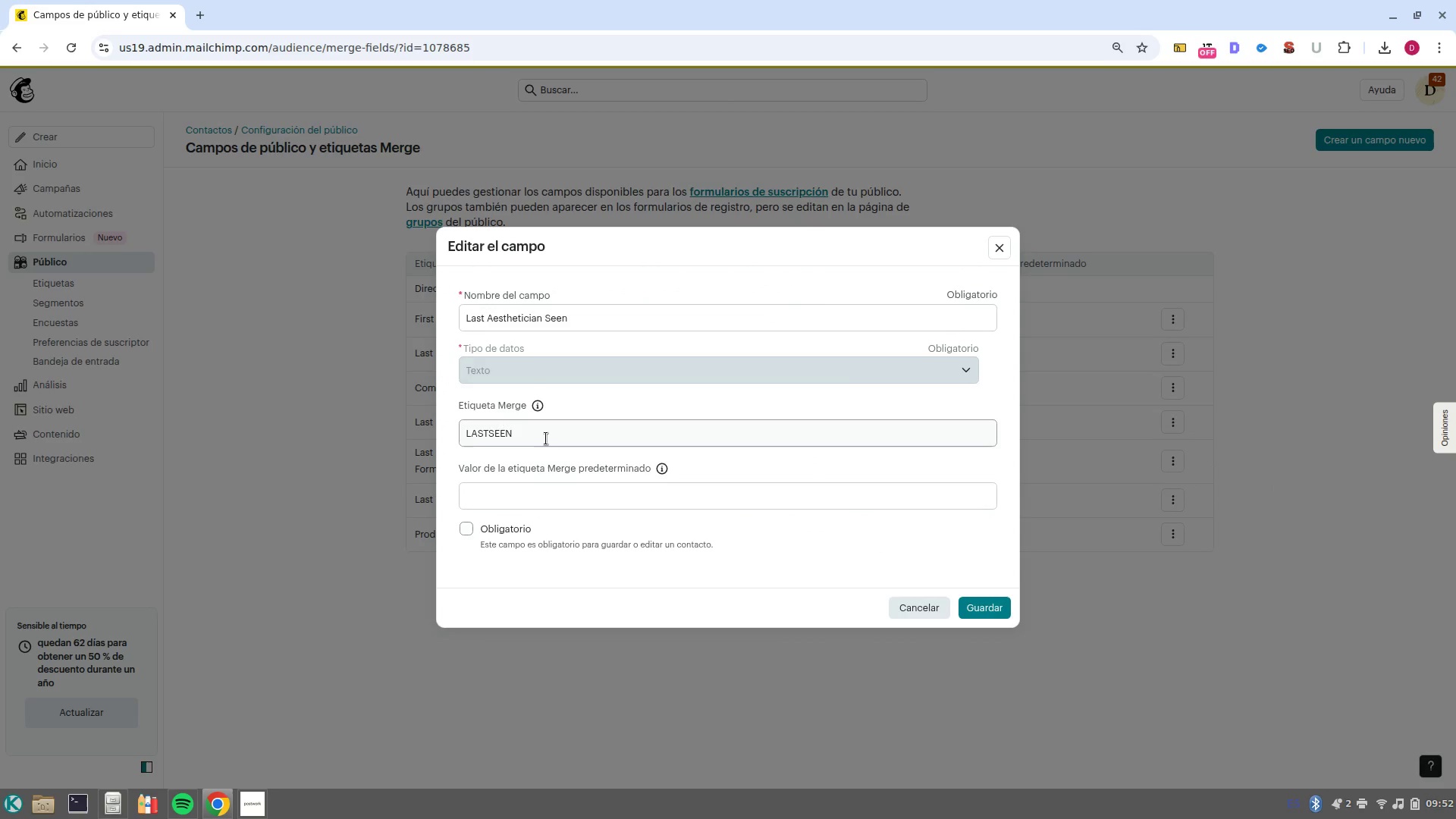 
double_click([546, 438])
 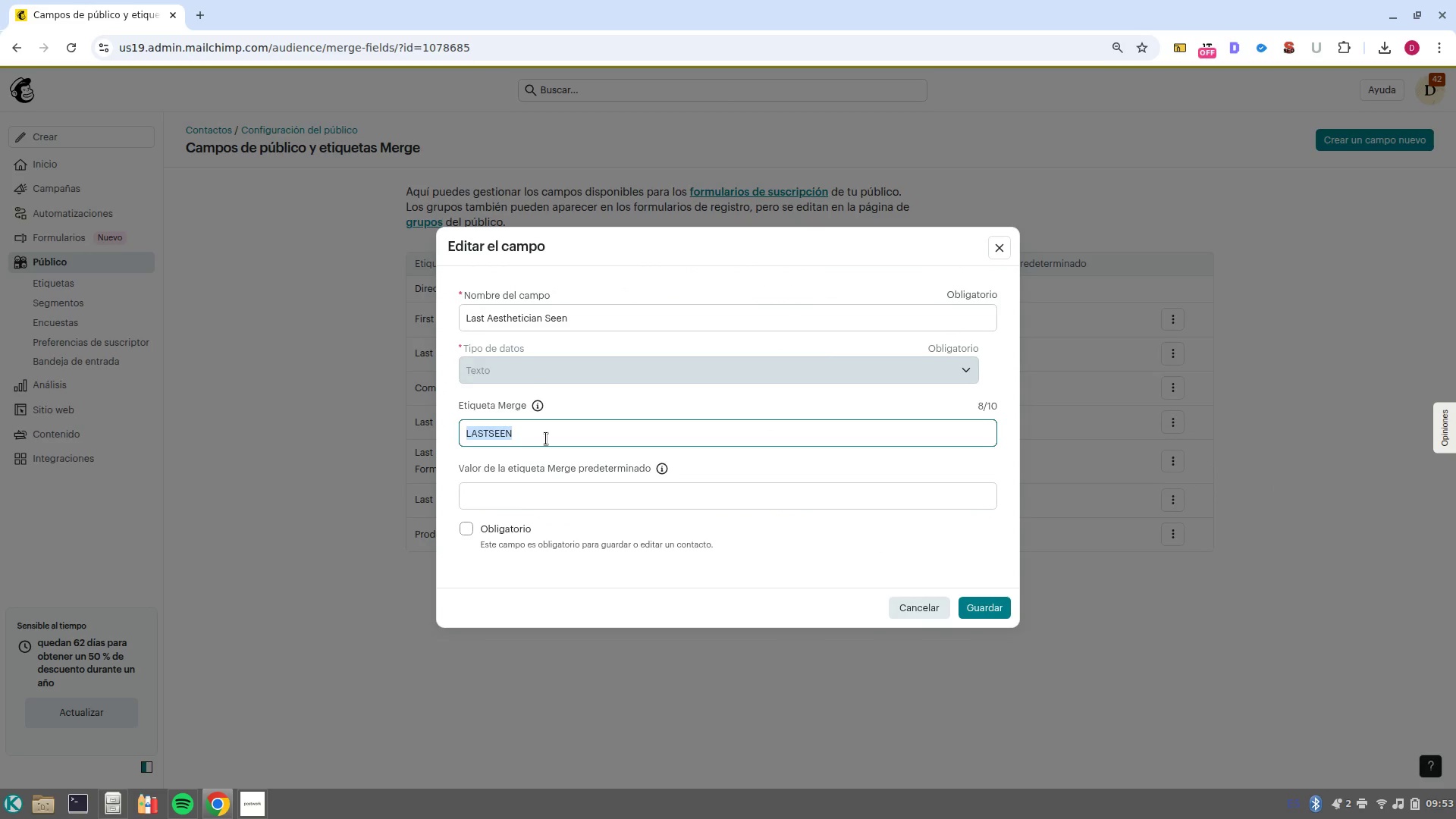 
wait(5.06)
 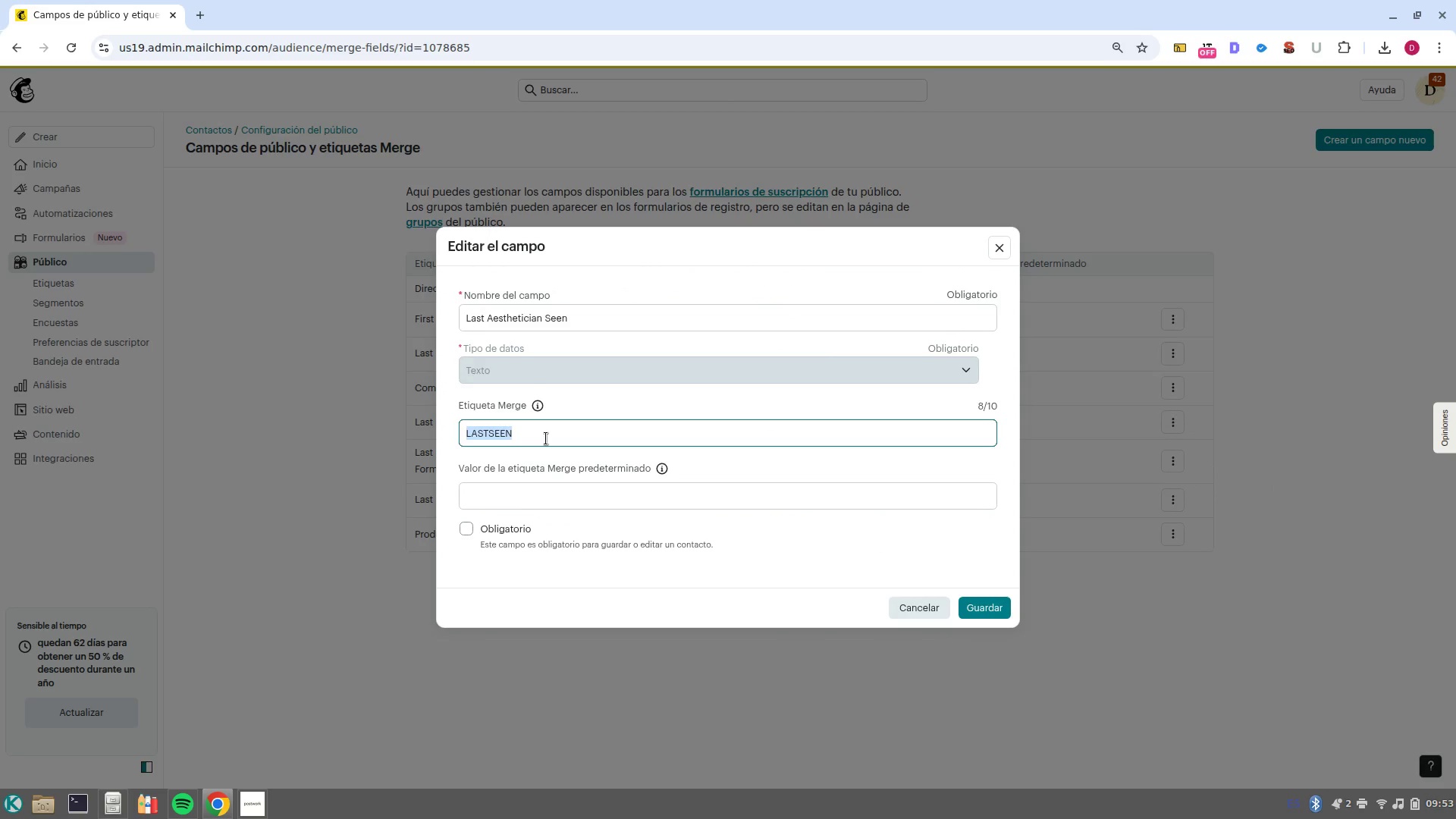 
type(L?treatment)
 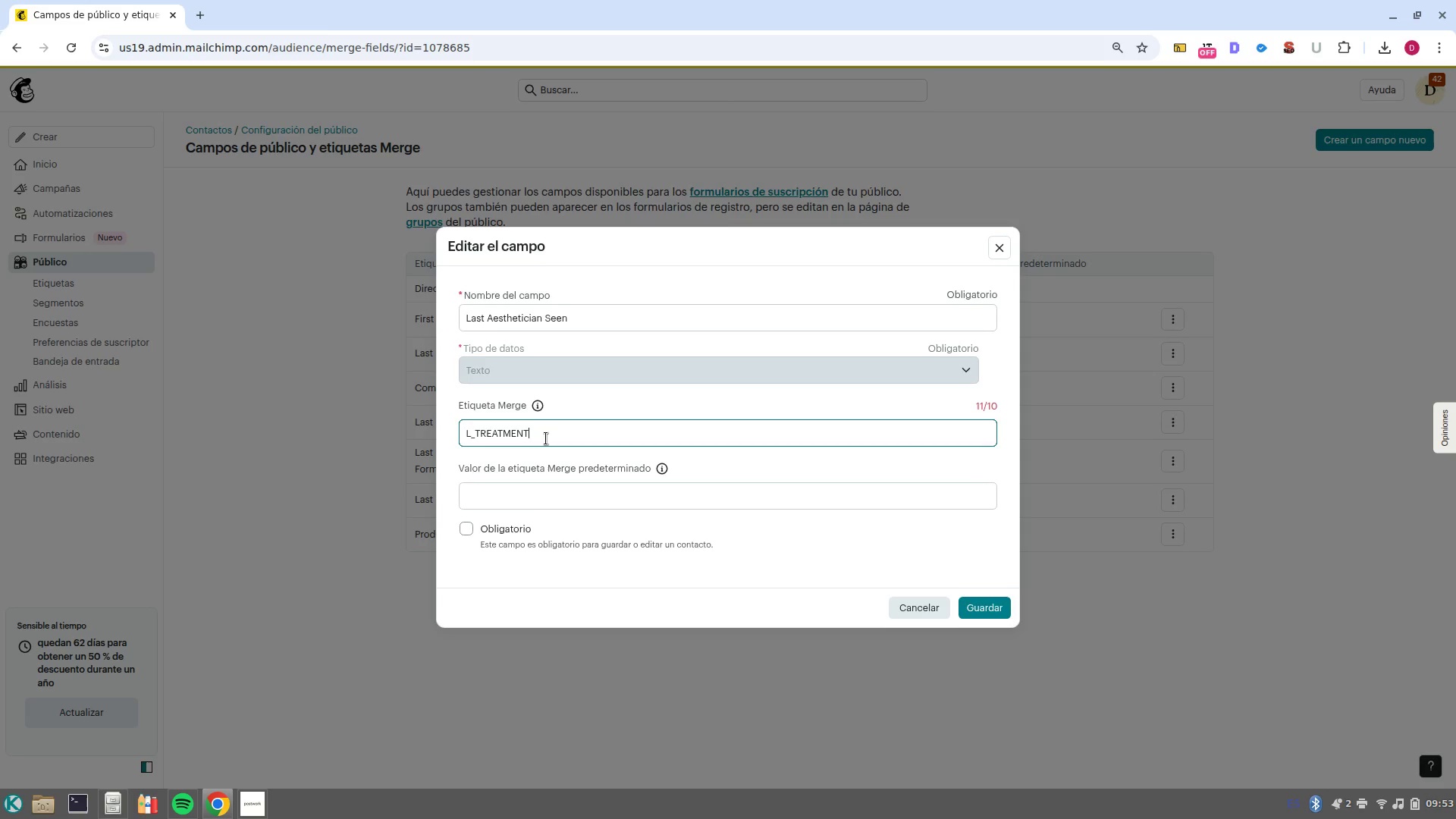 
key(Enter)
 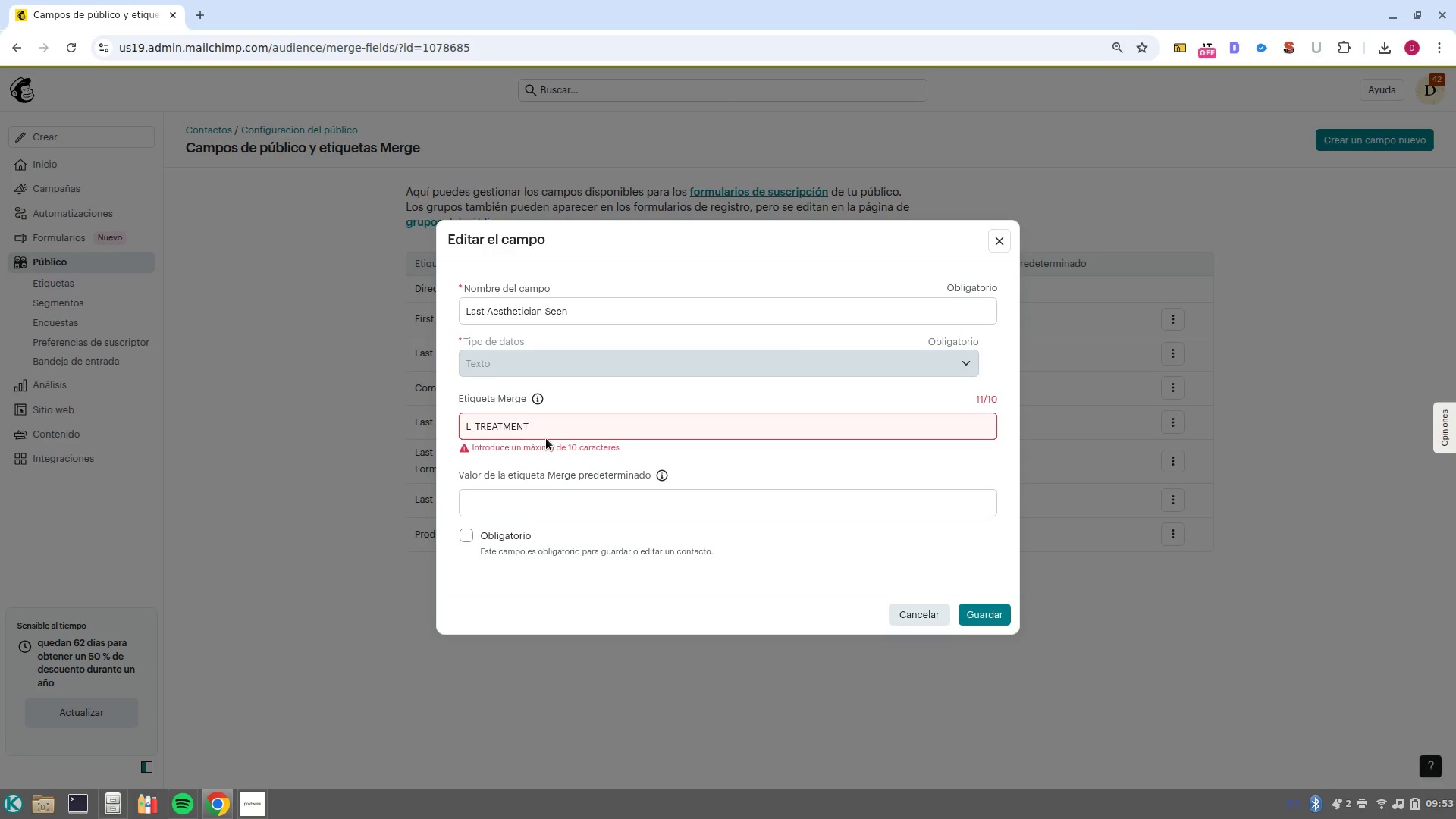 
wait(6.2)
 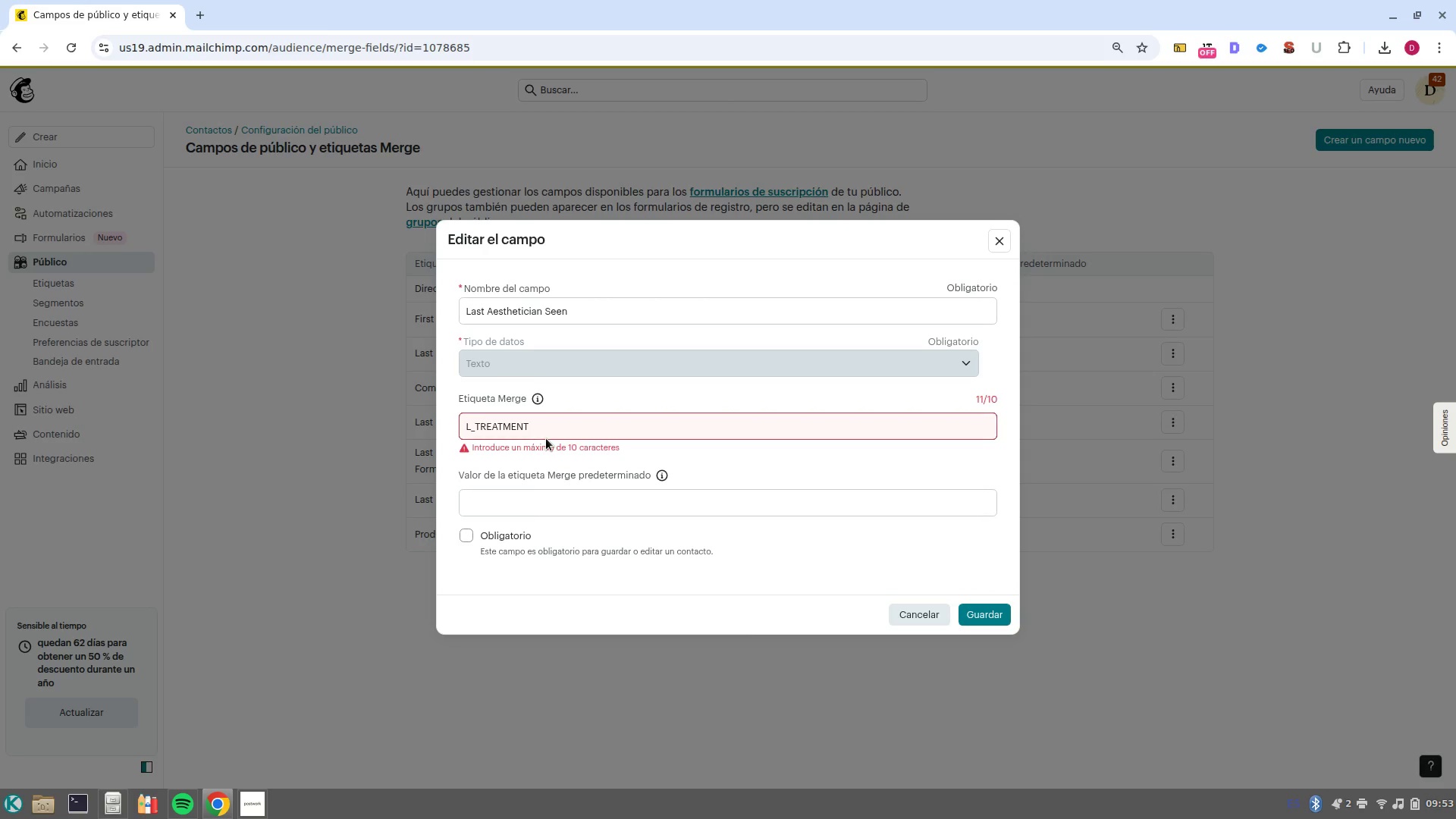 
key(Backspace)
 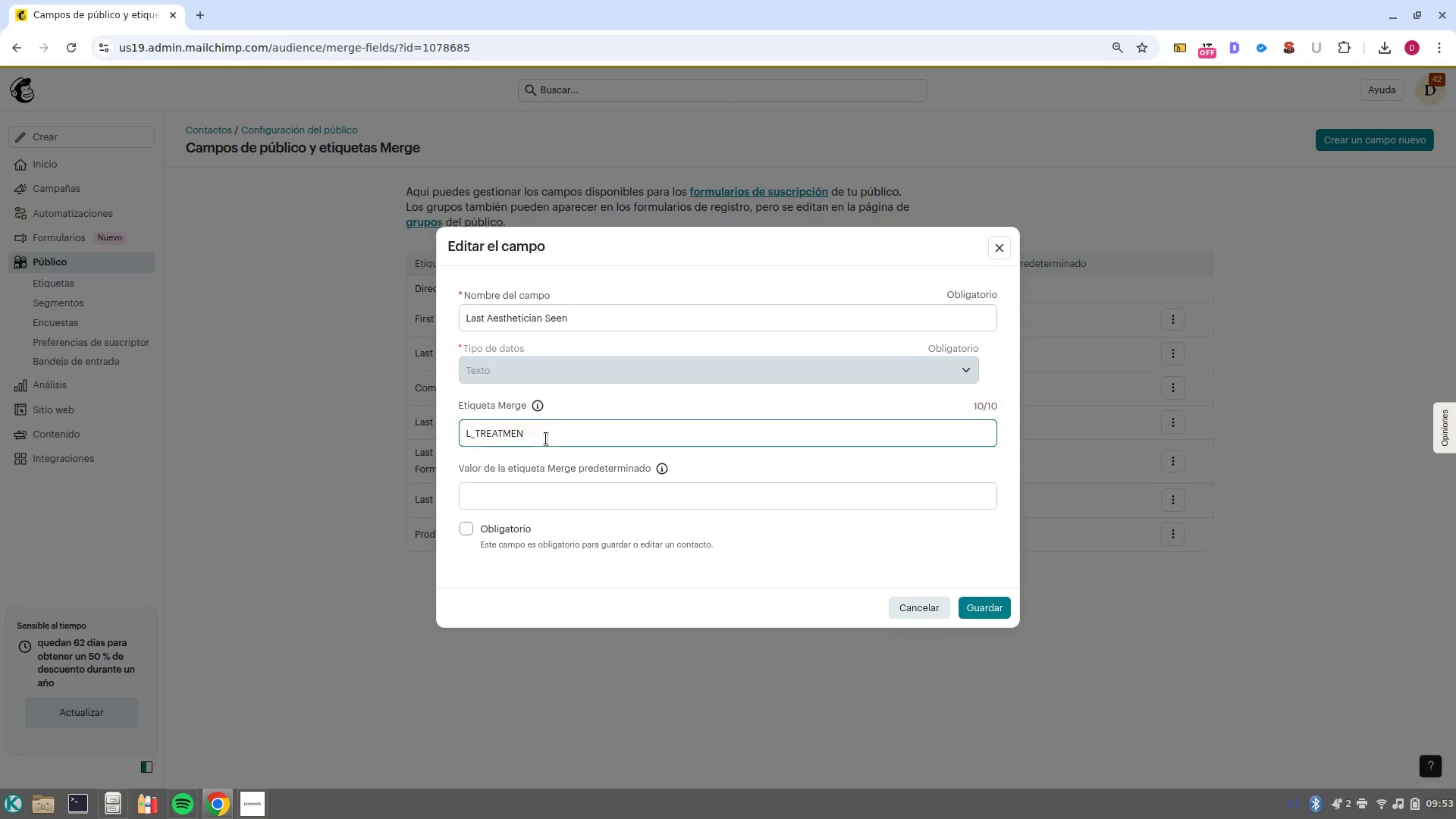 
key(Backspace)
 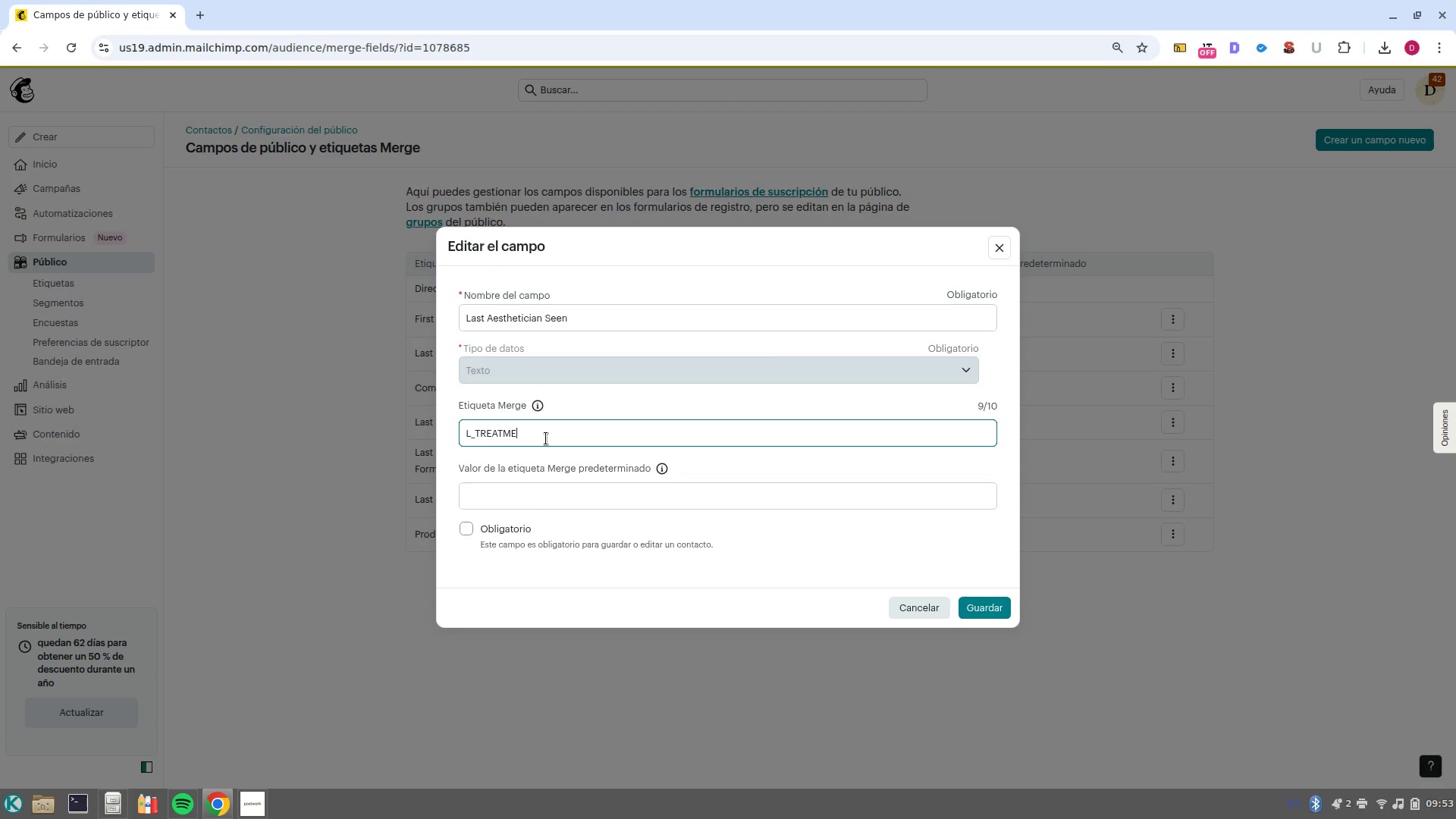 
key(Backspace)
 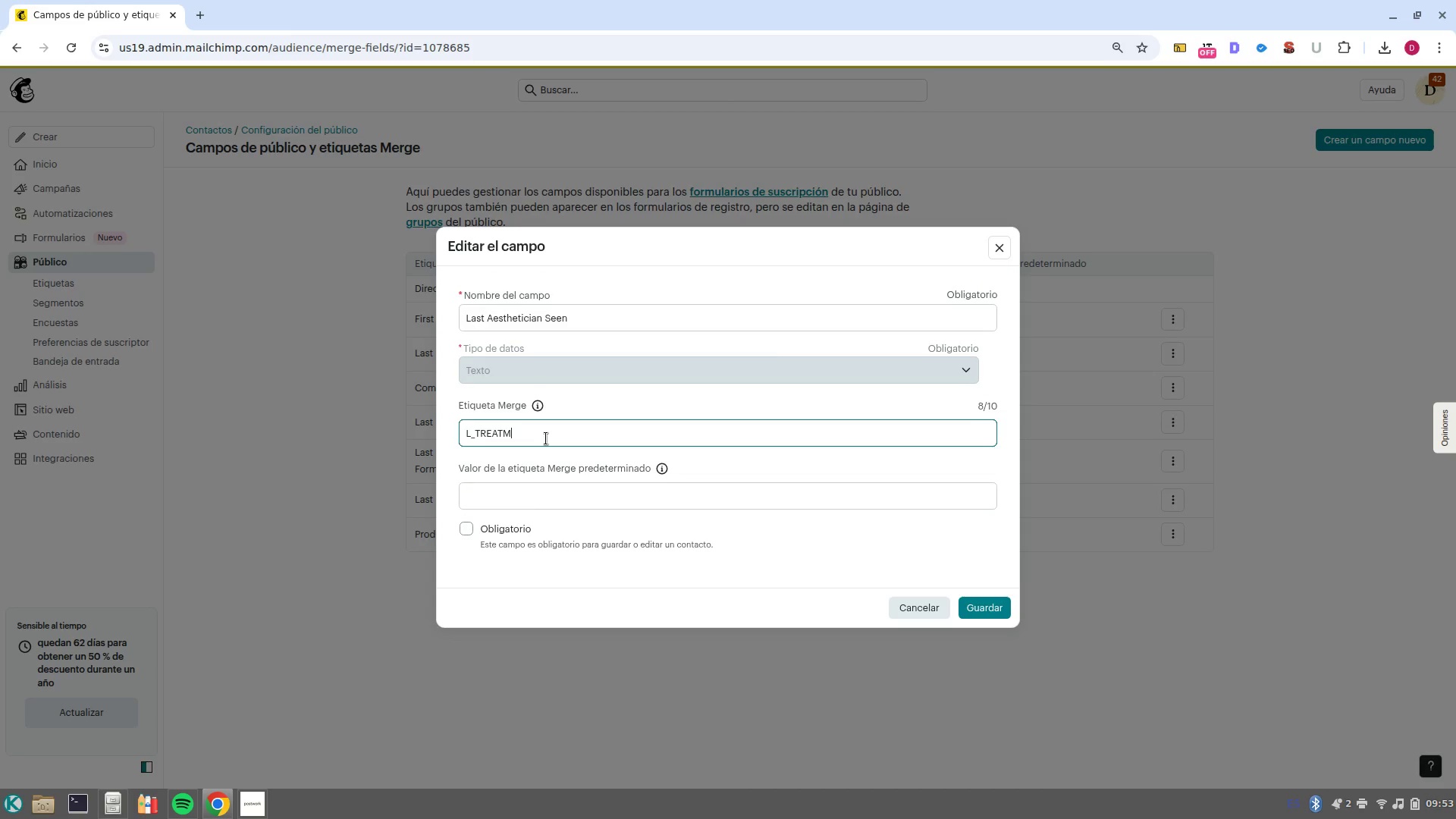 
key(Backspace)
 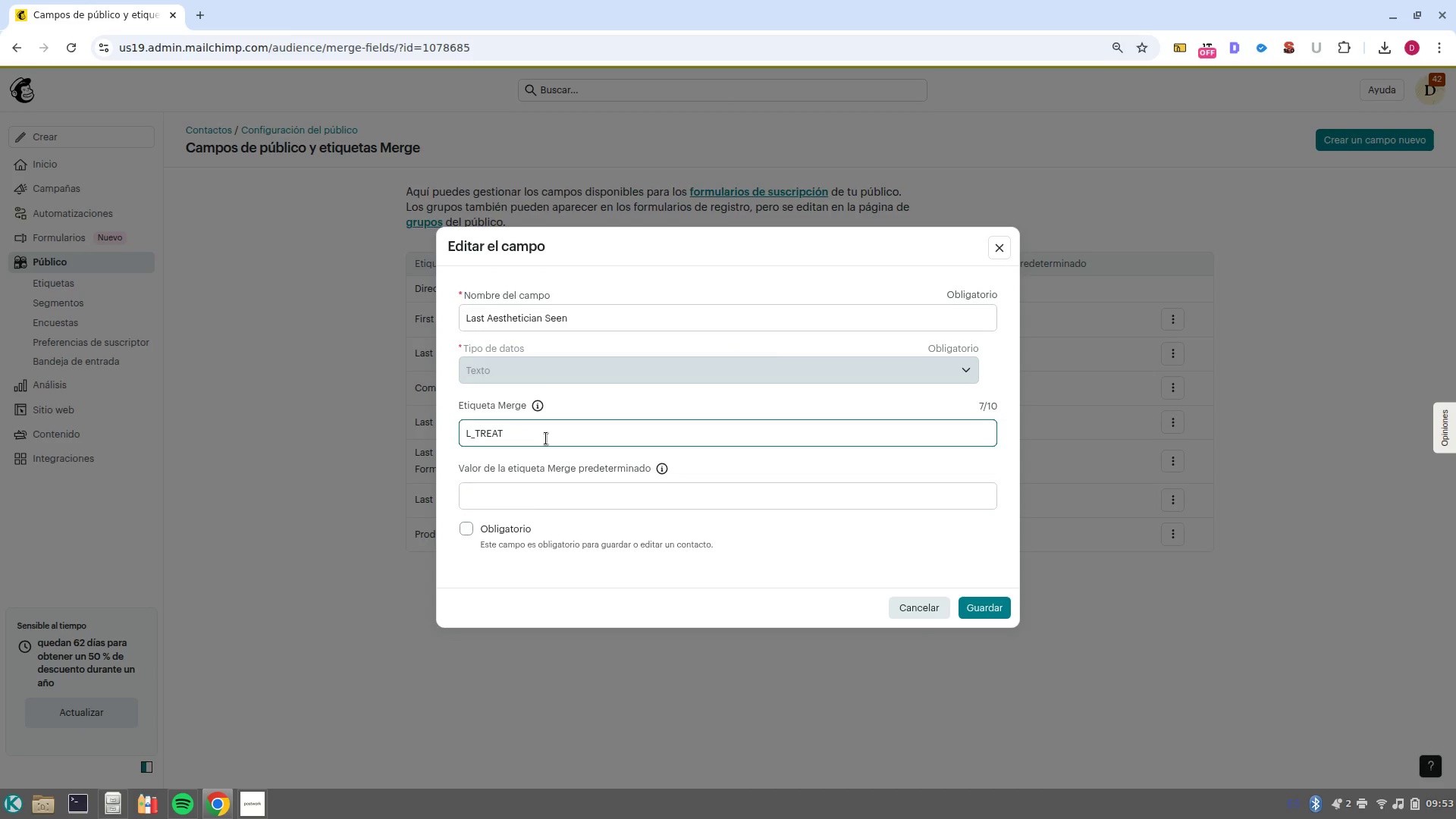 
key(Enter)
 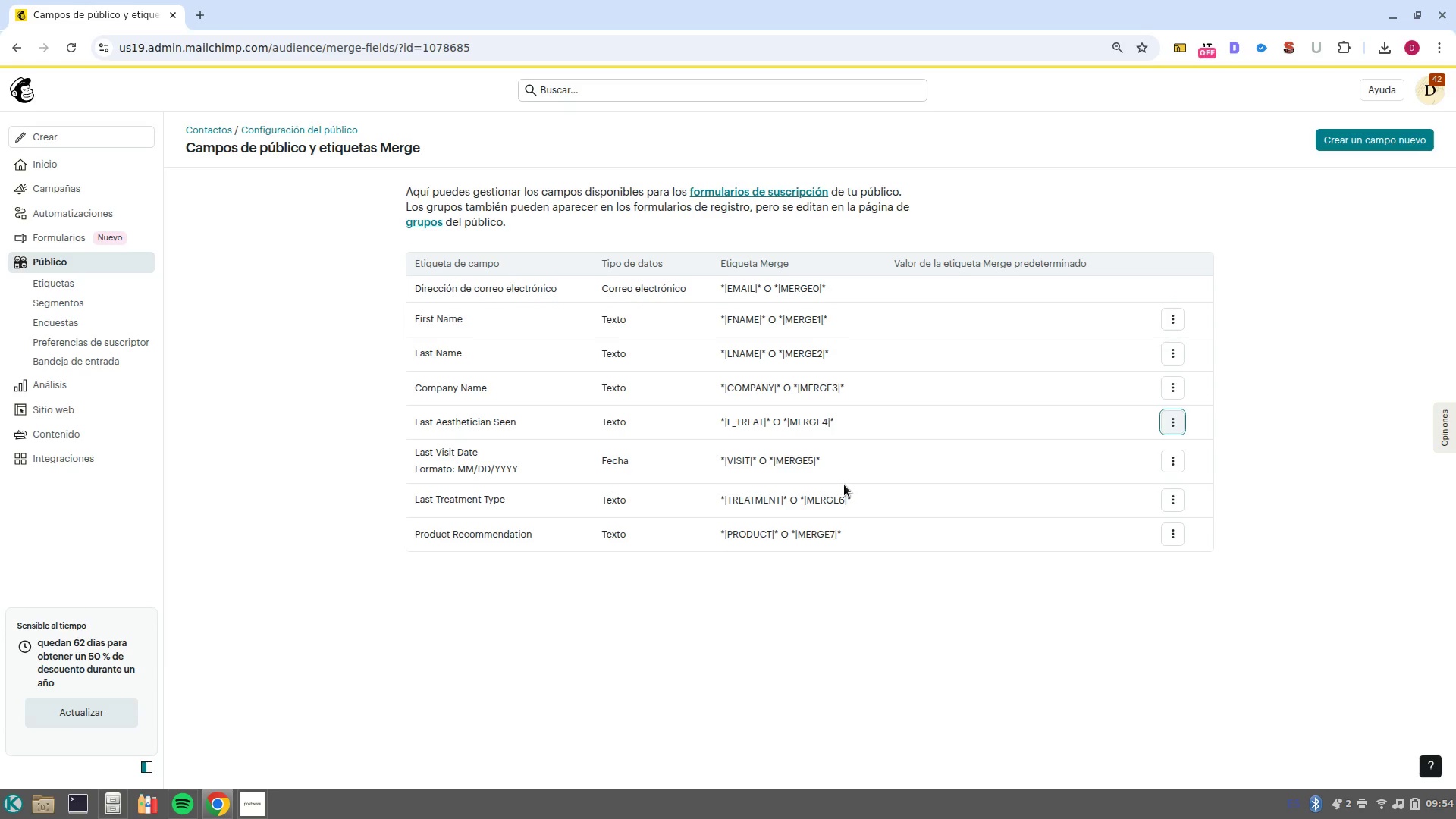 
wait(57.48)
 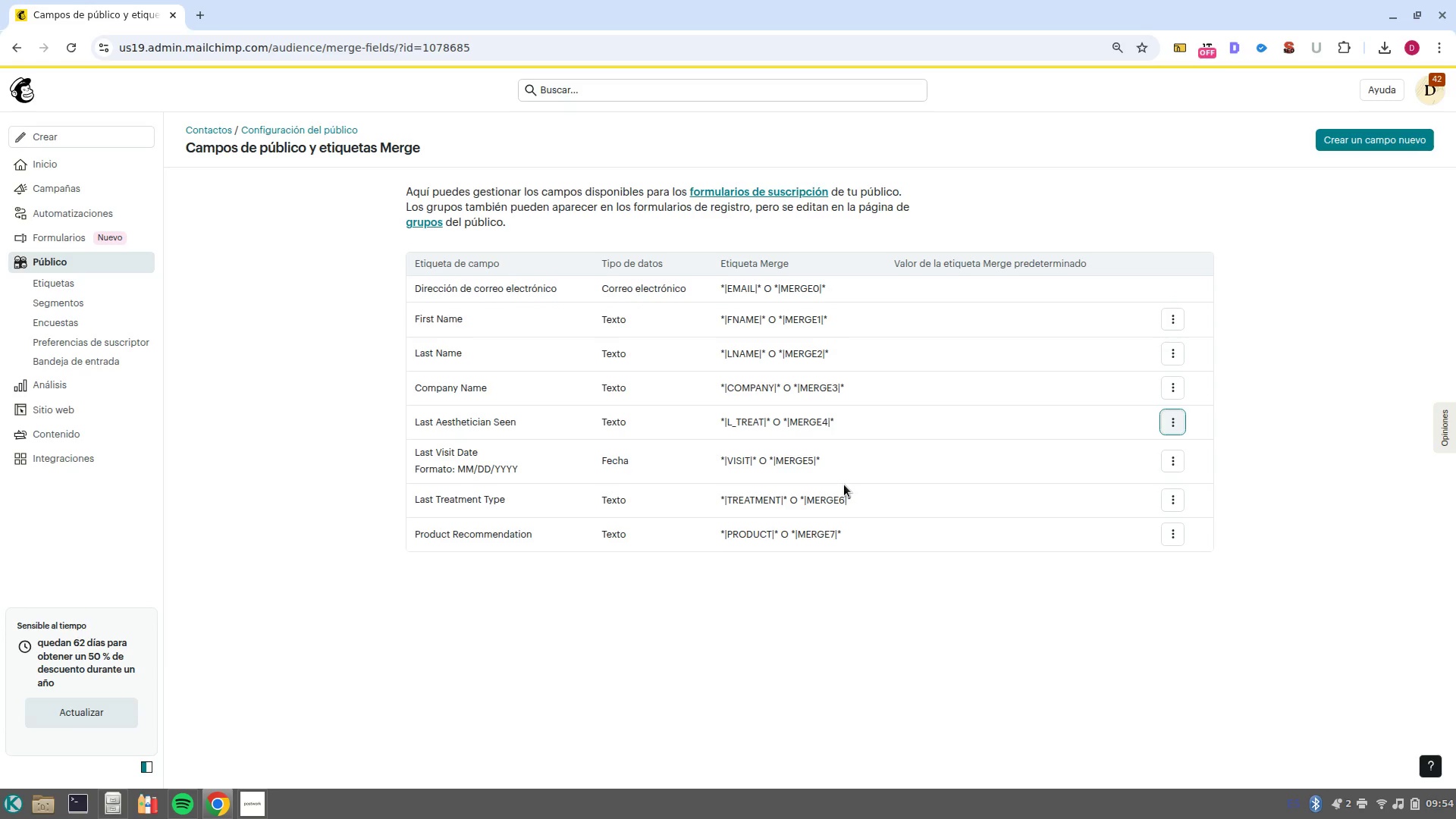 
left_click([116, 139])
 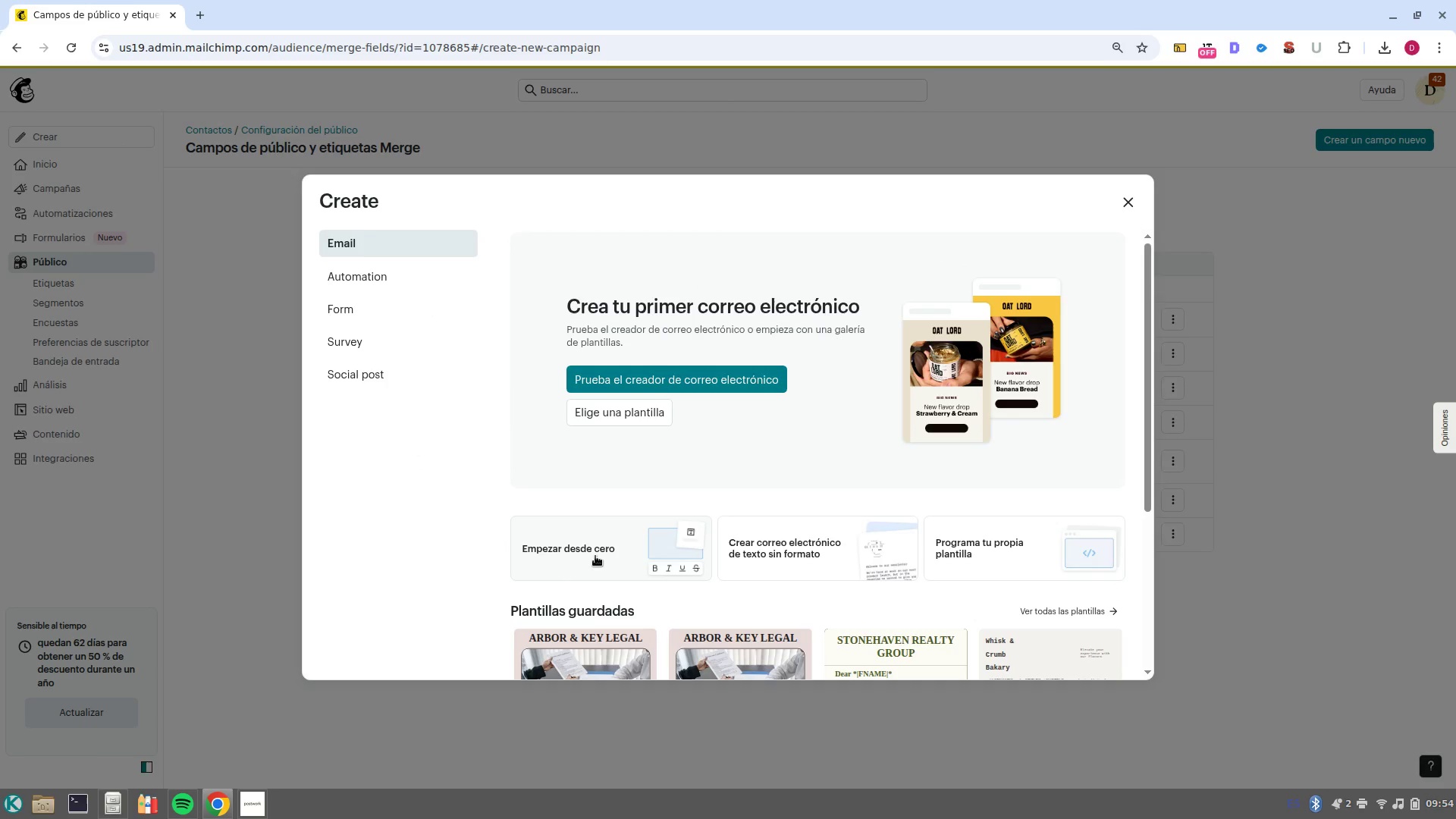 
left_click([595, 556])
 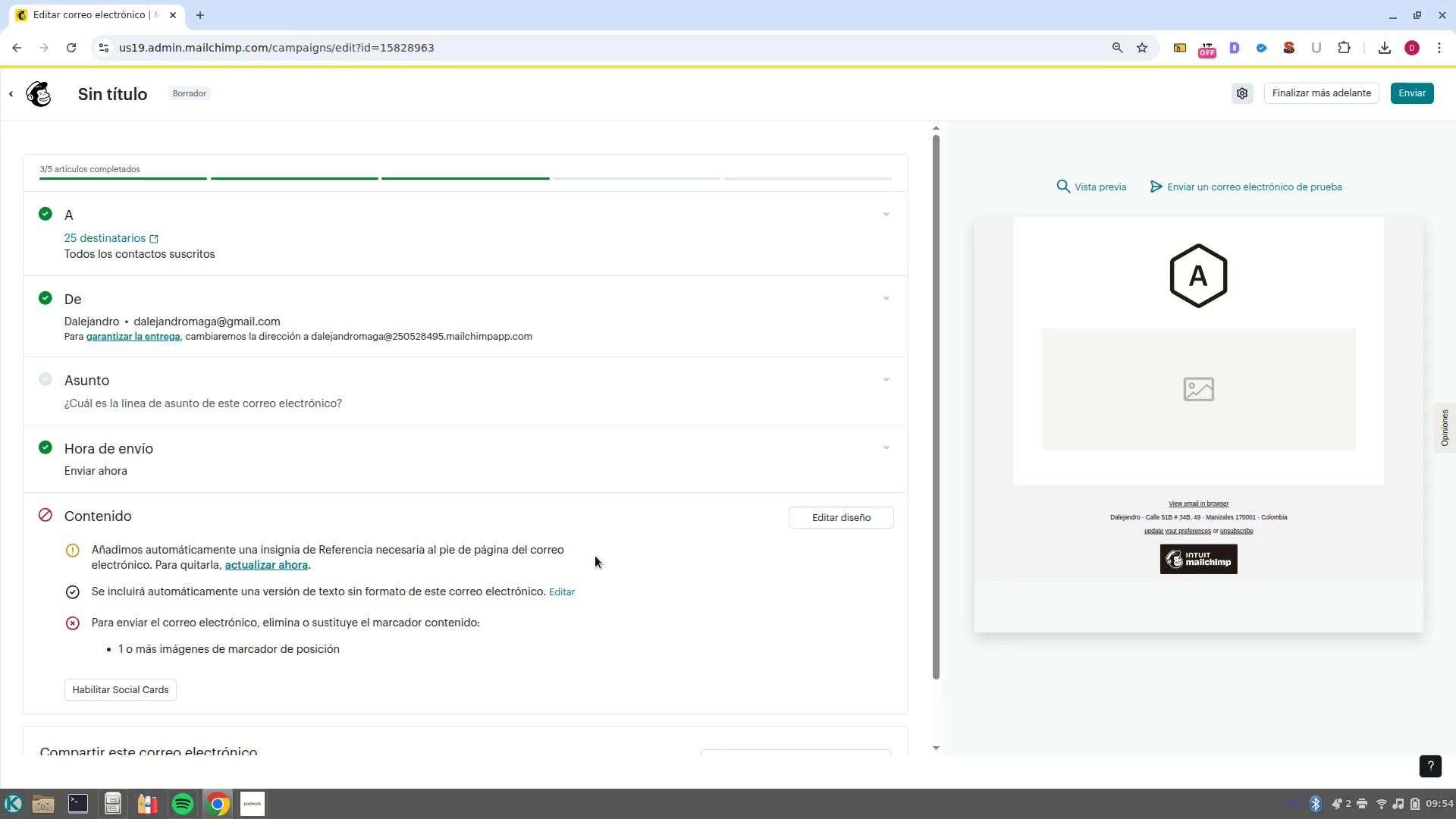 
wait(11.53)
 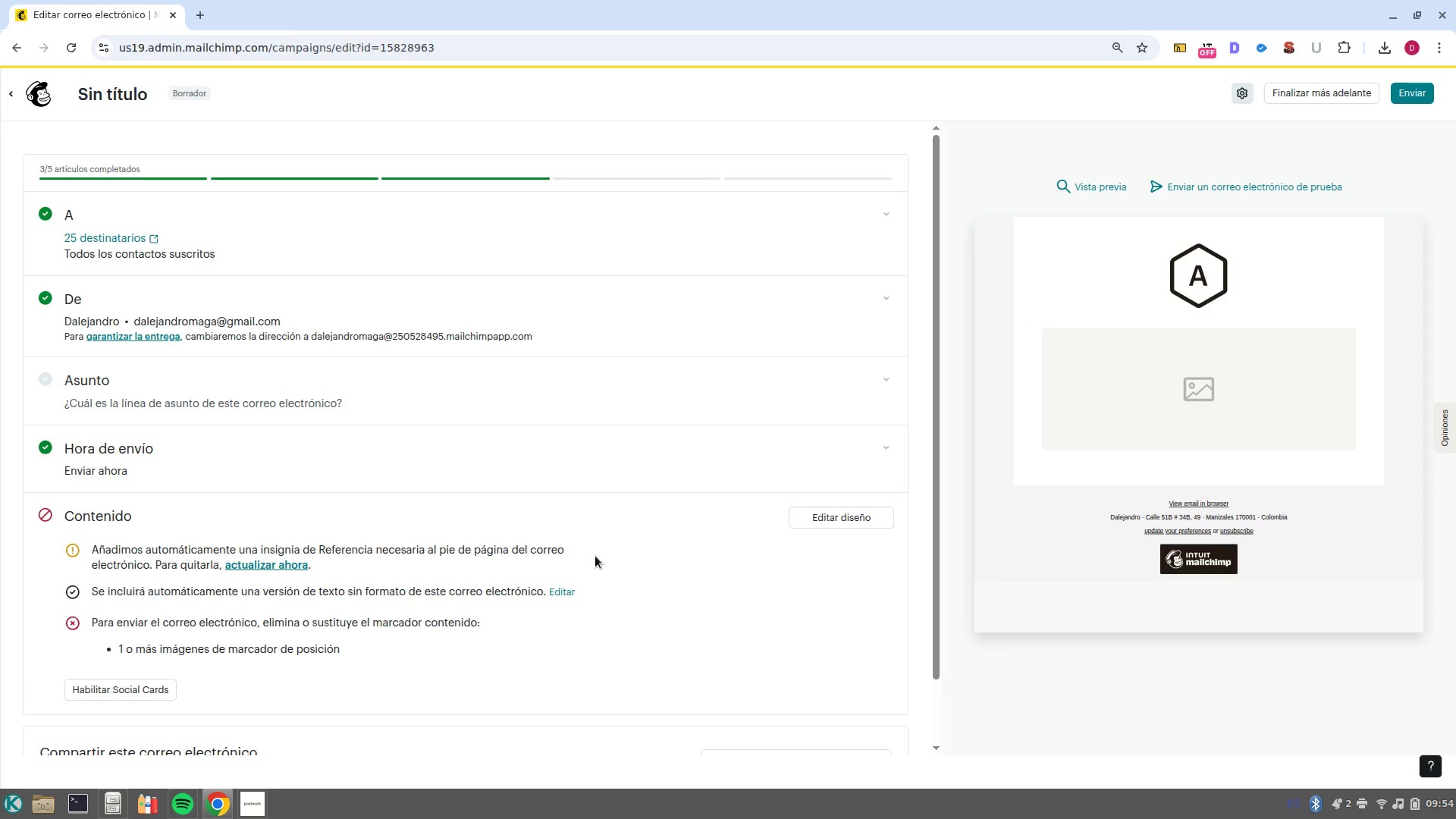 
left_click([1218, 764])
 